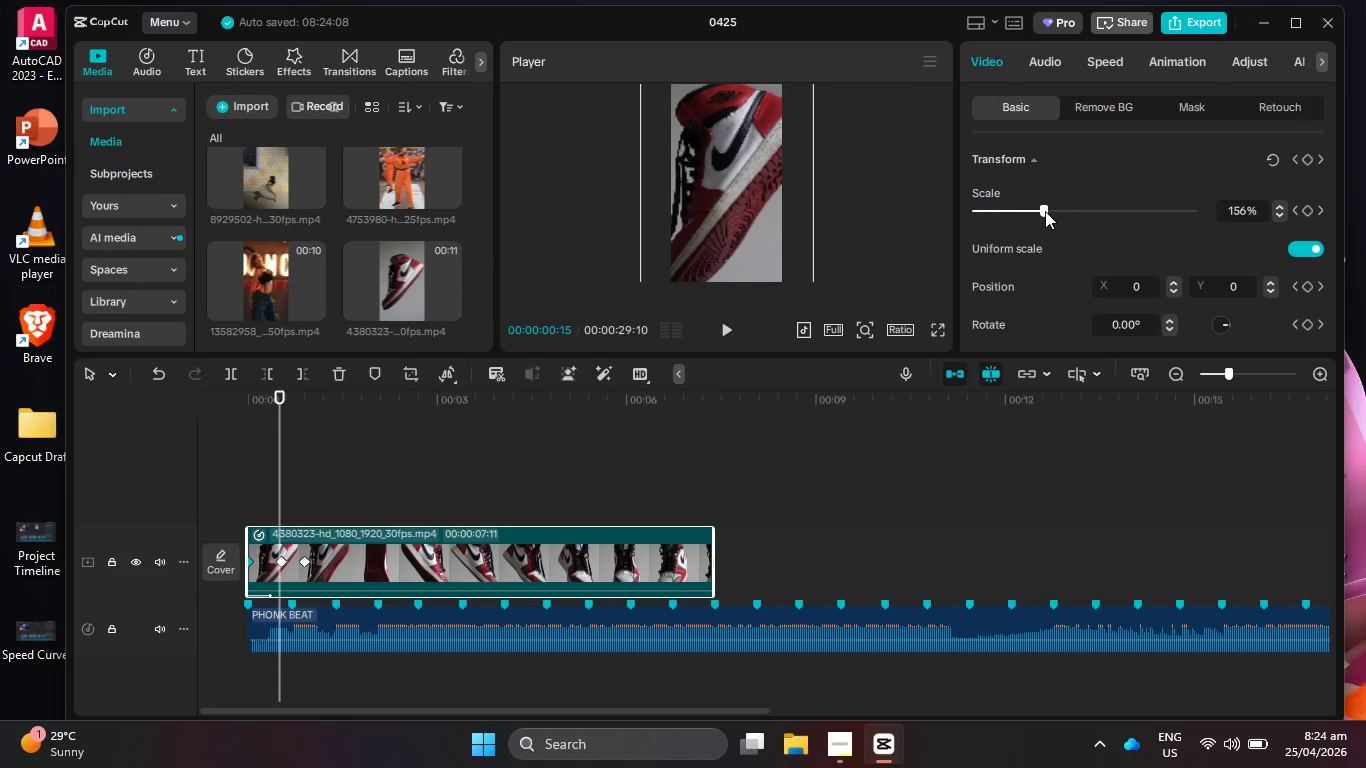 
left_click_drag(start_coordinate=[1045, 211], to_coordinate=[1016, 214])
 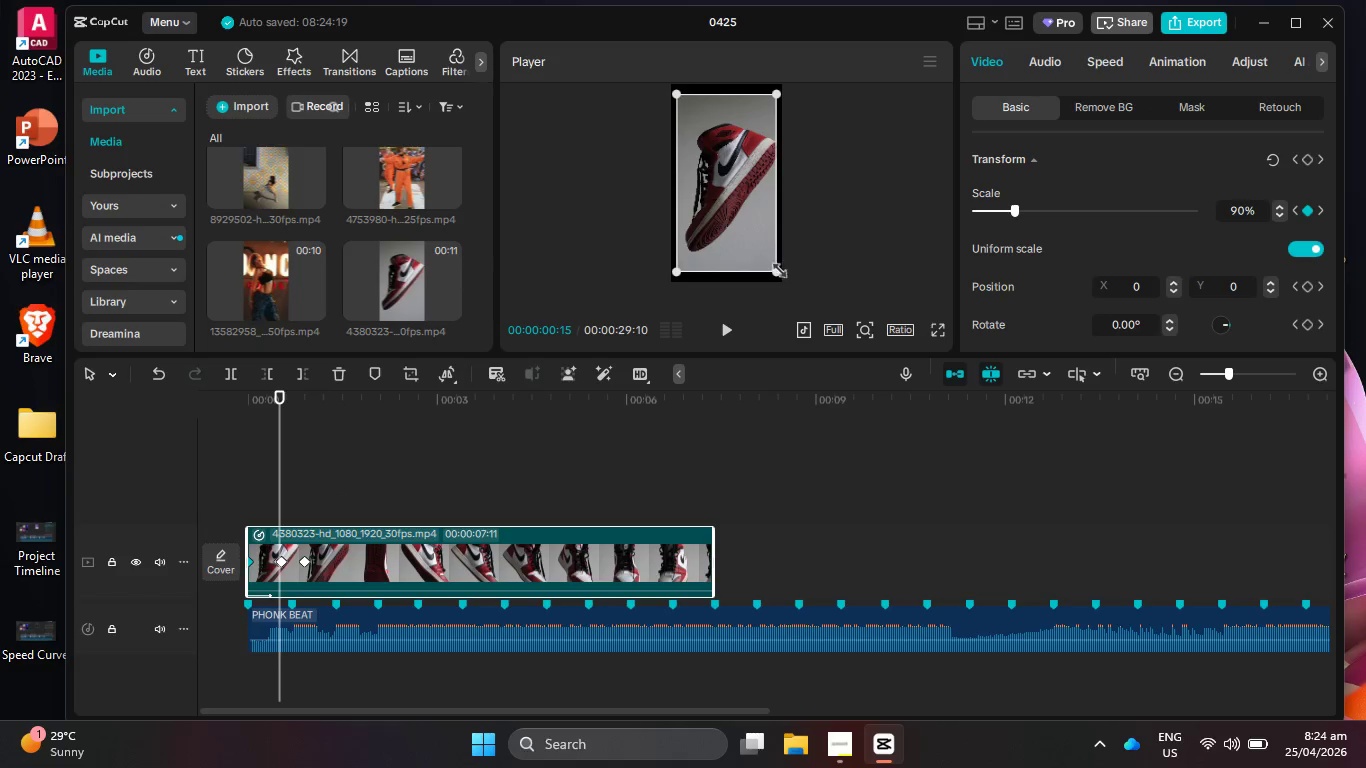 
left_click_drag(start_coordinate=[775, 267], to_coordinate=[783, 274])
 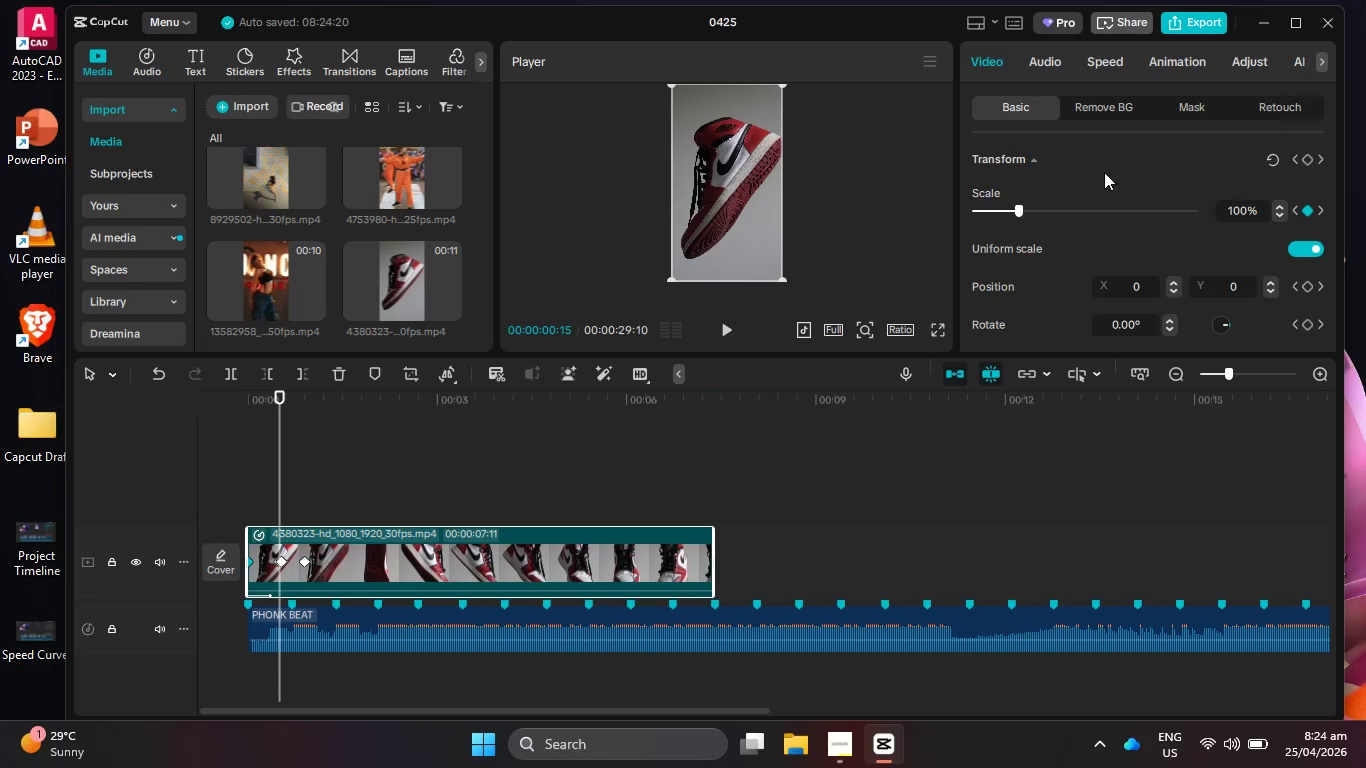 
mouse_move([1098, 105])
 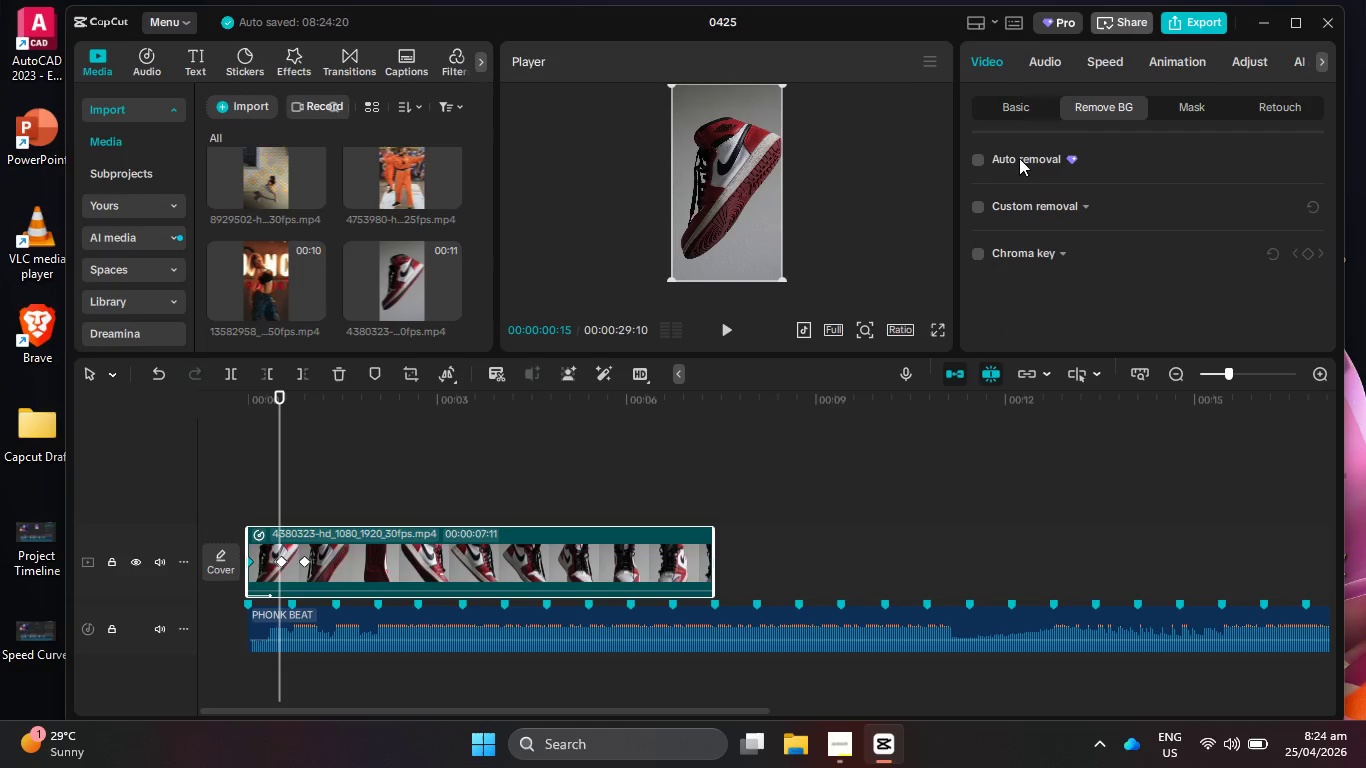 
mouse_move([963, 169])
 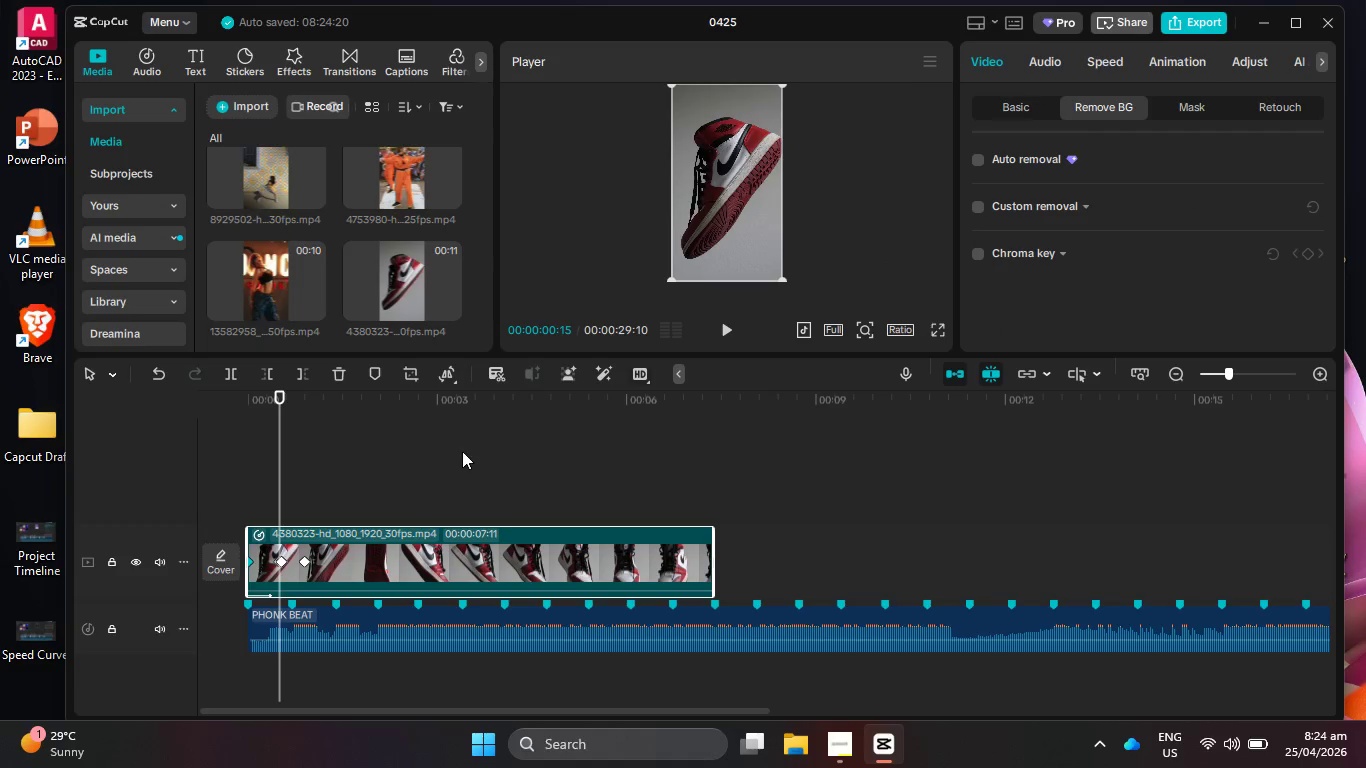 
key(Control+Z)
 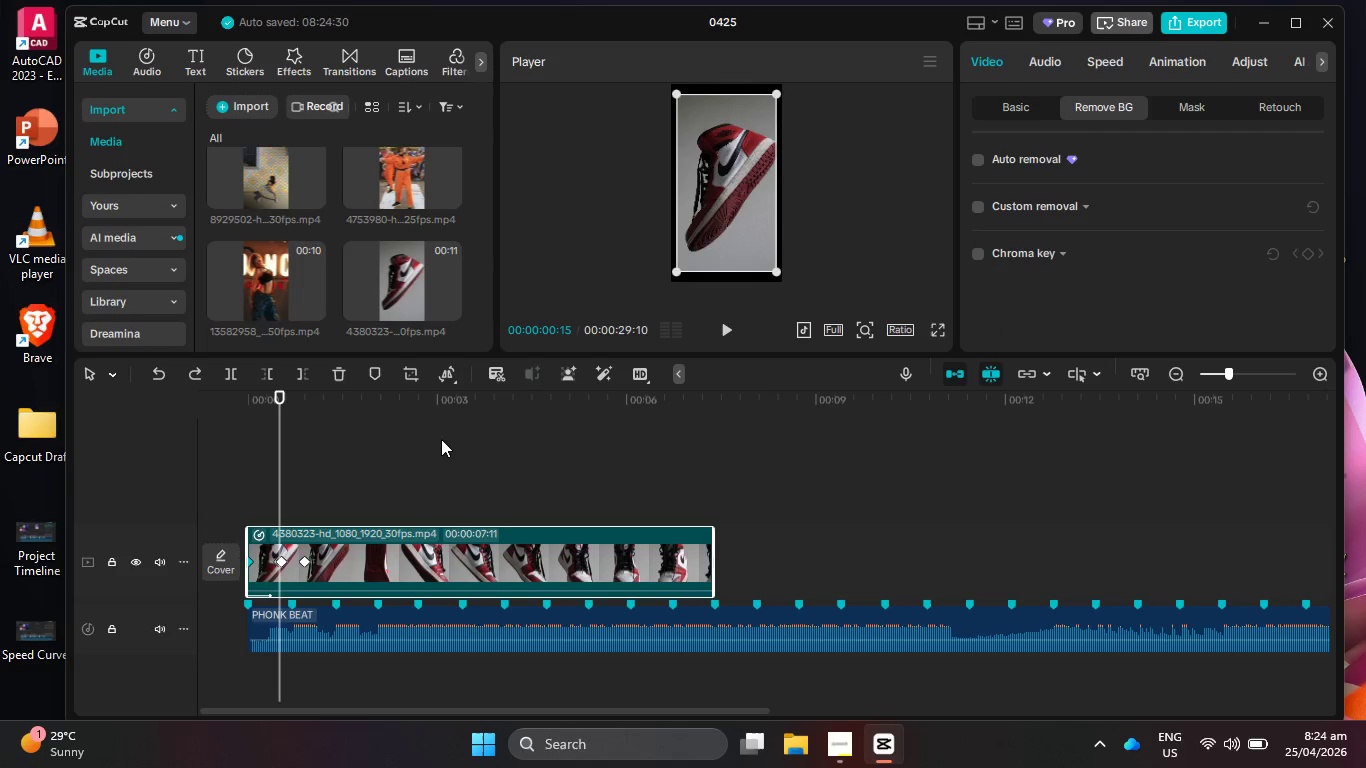 
key(Control+Z)
 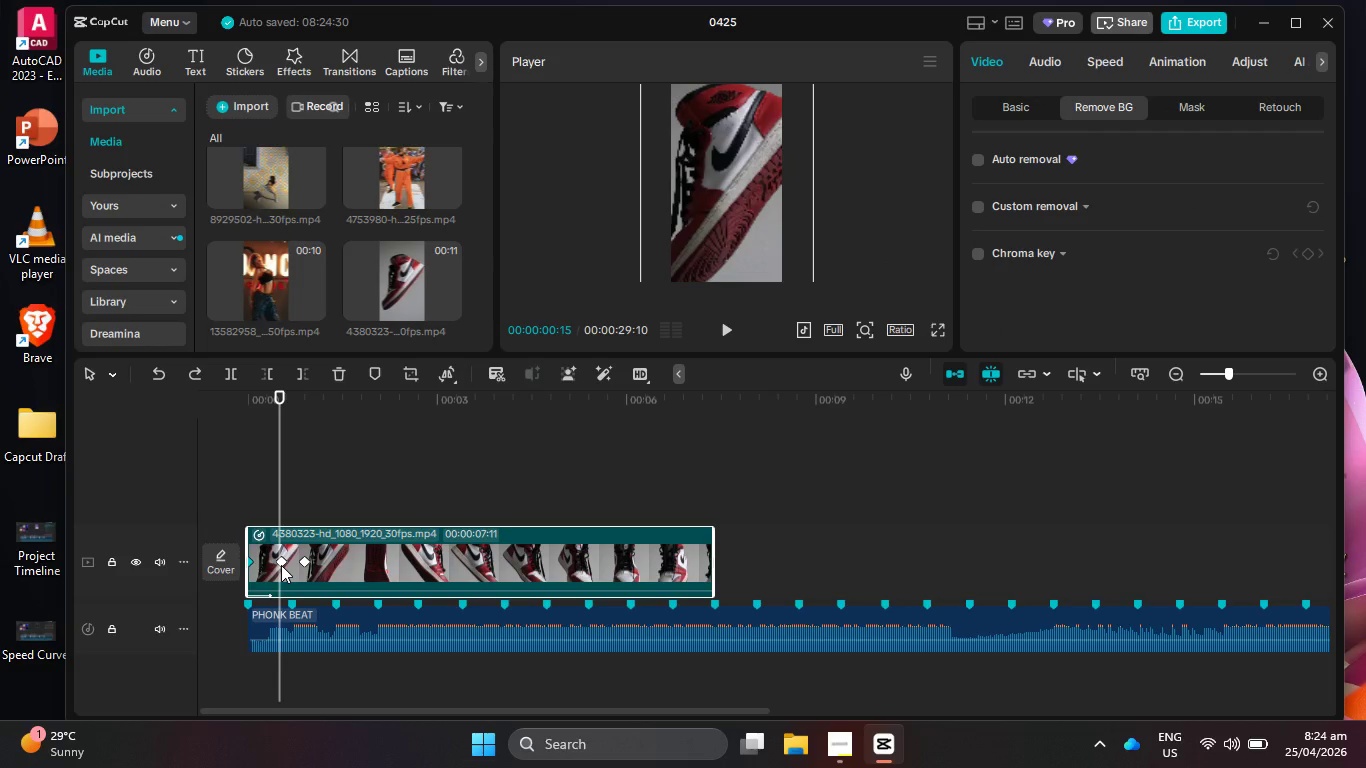 
left_click([281, 565])
 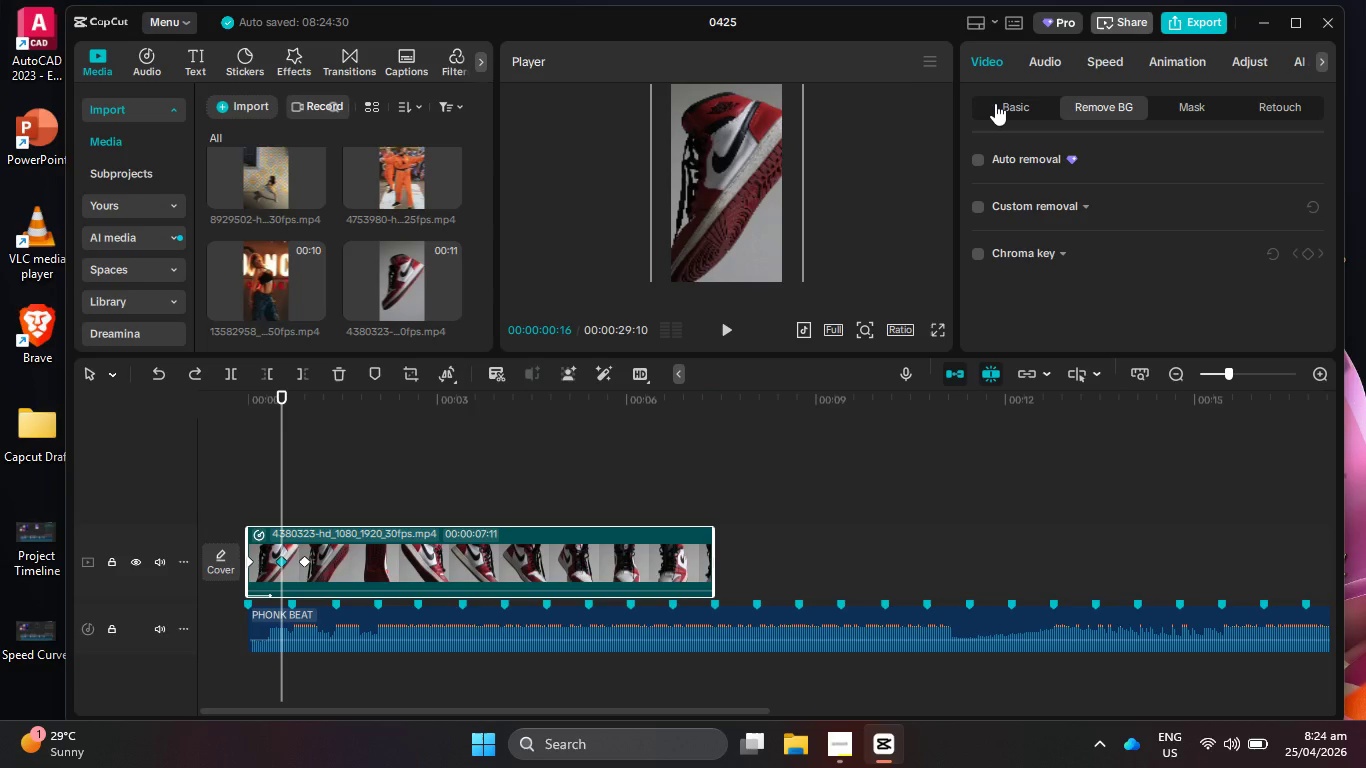 
left_click([997, 105])
 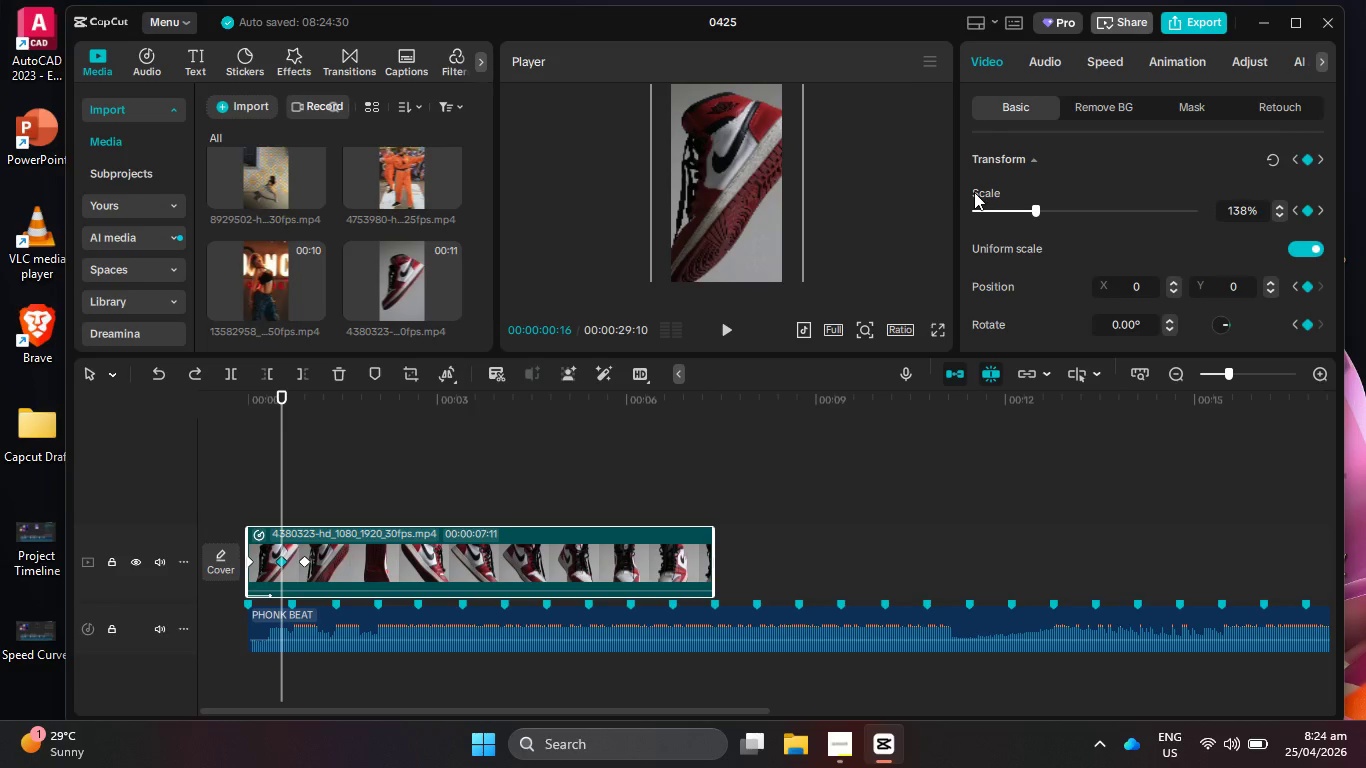 
left_click_drag(start_coordinate=[1031, 205], to_coordinate=[1020, 208])
 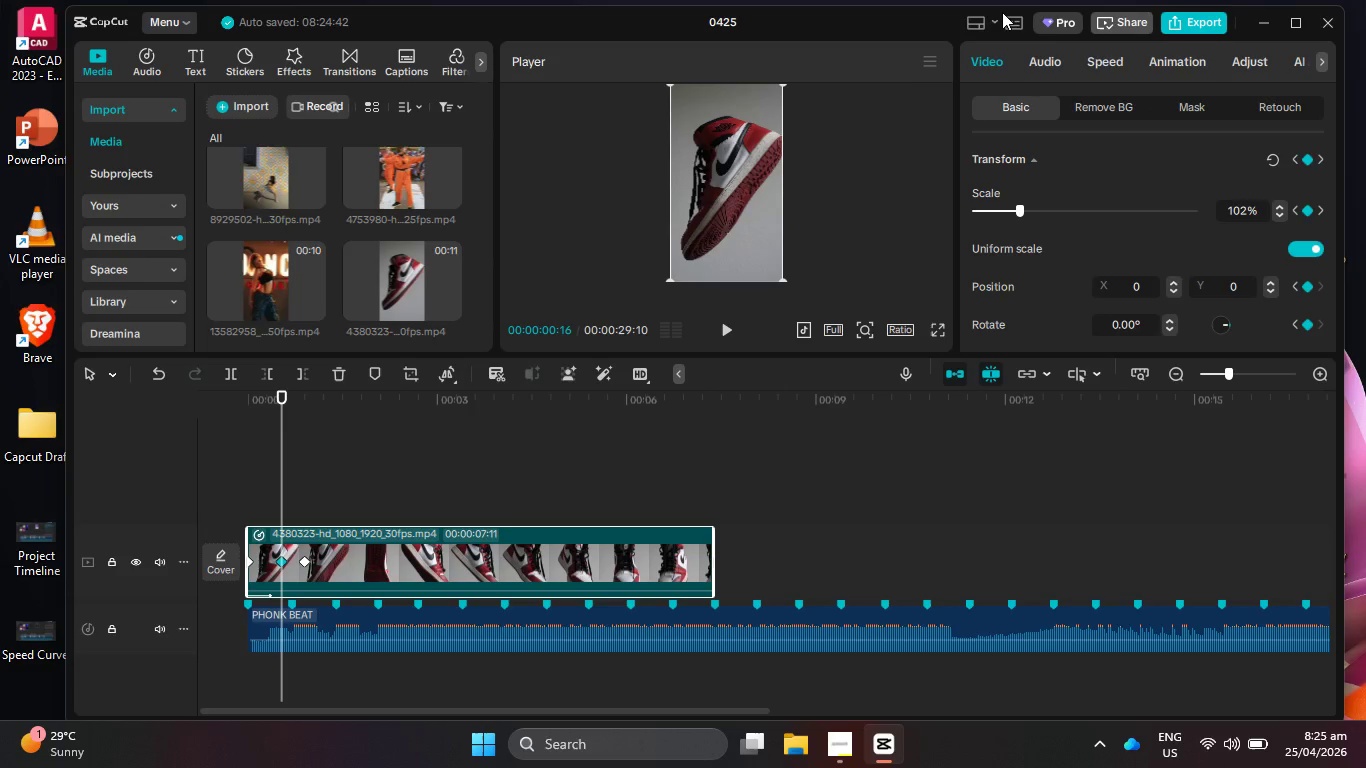 
wait(37.86)
 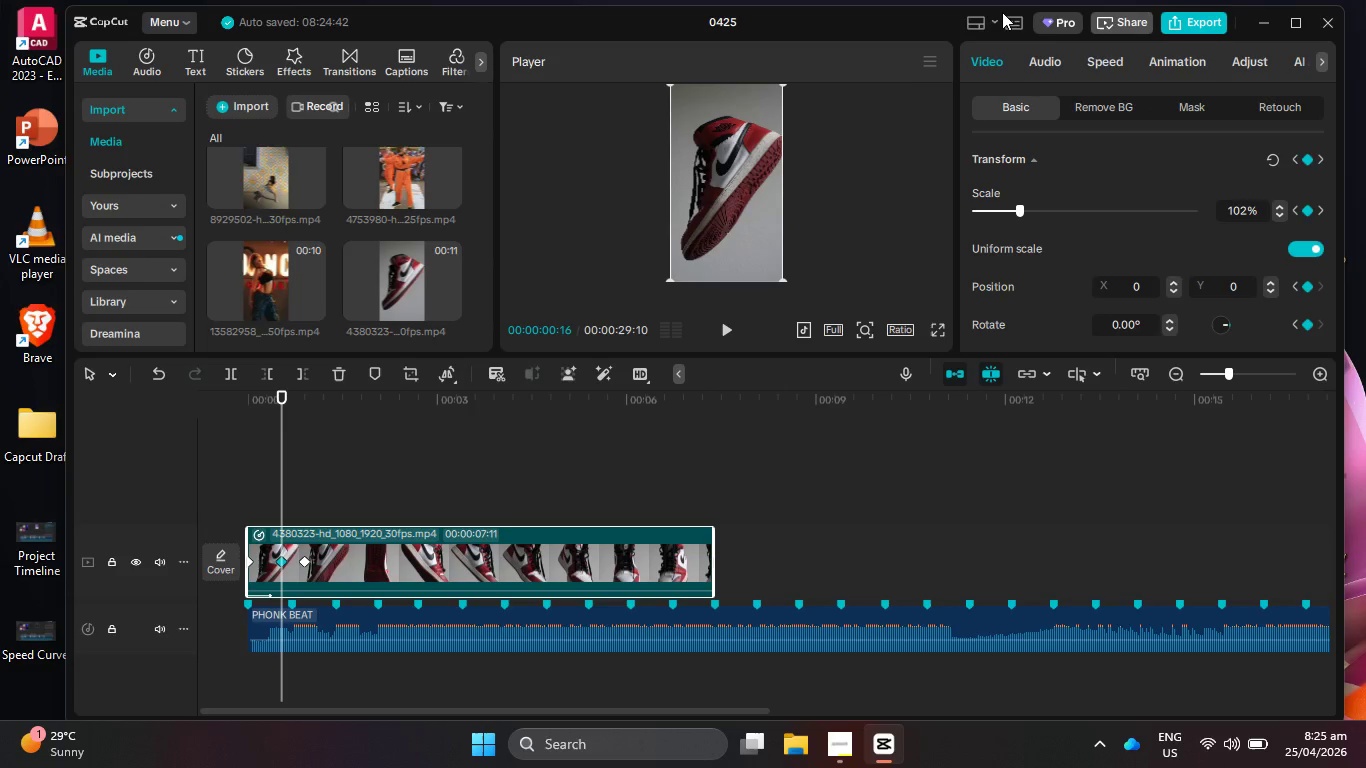 
left_click_drag(start_coordinate=[286, 472], to_coordinate=[217, 456])
 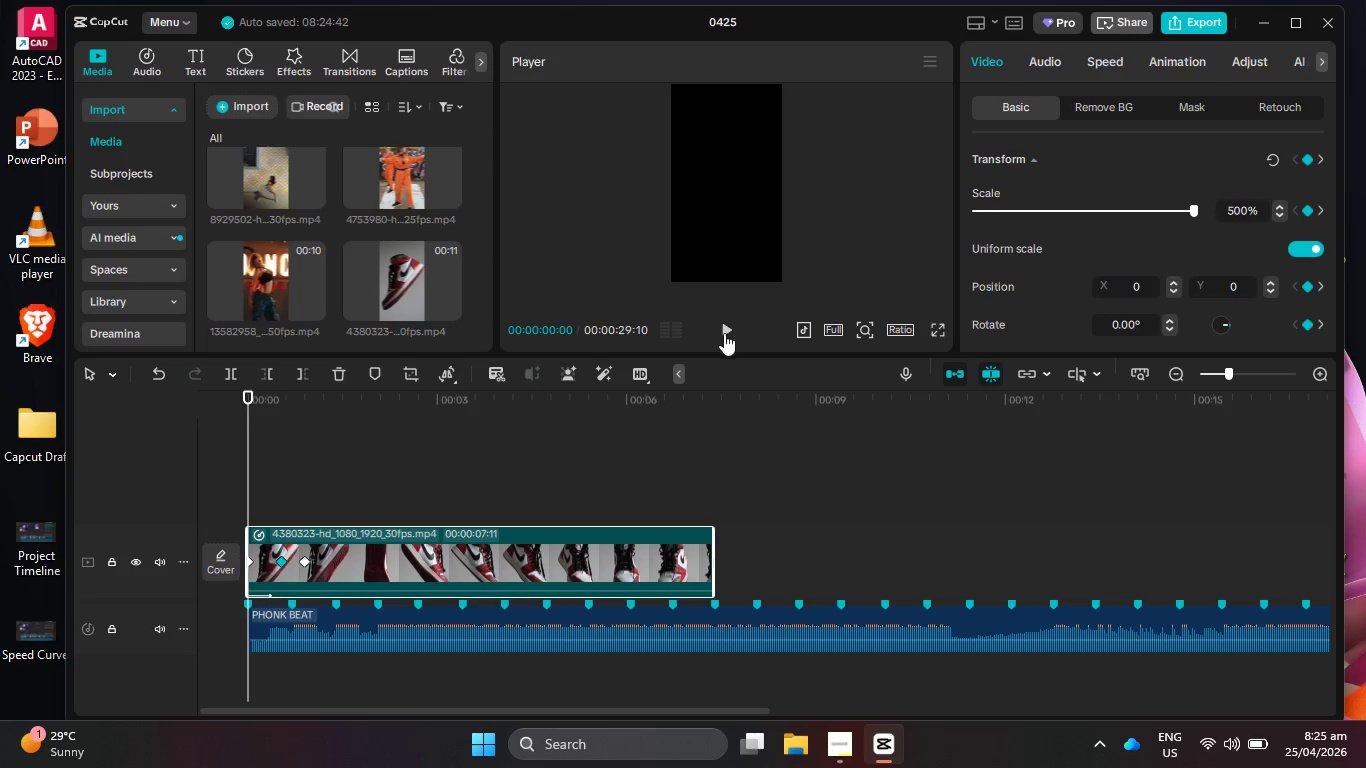 
left_click([730, 335])
 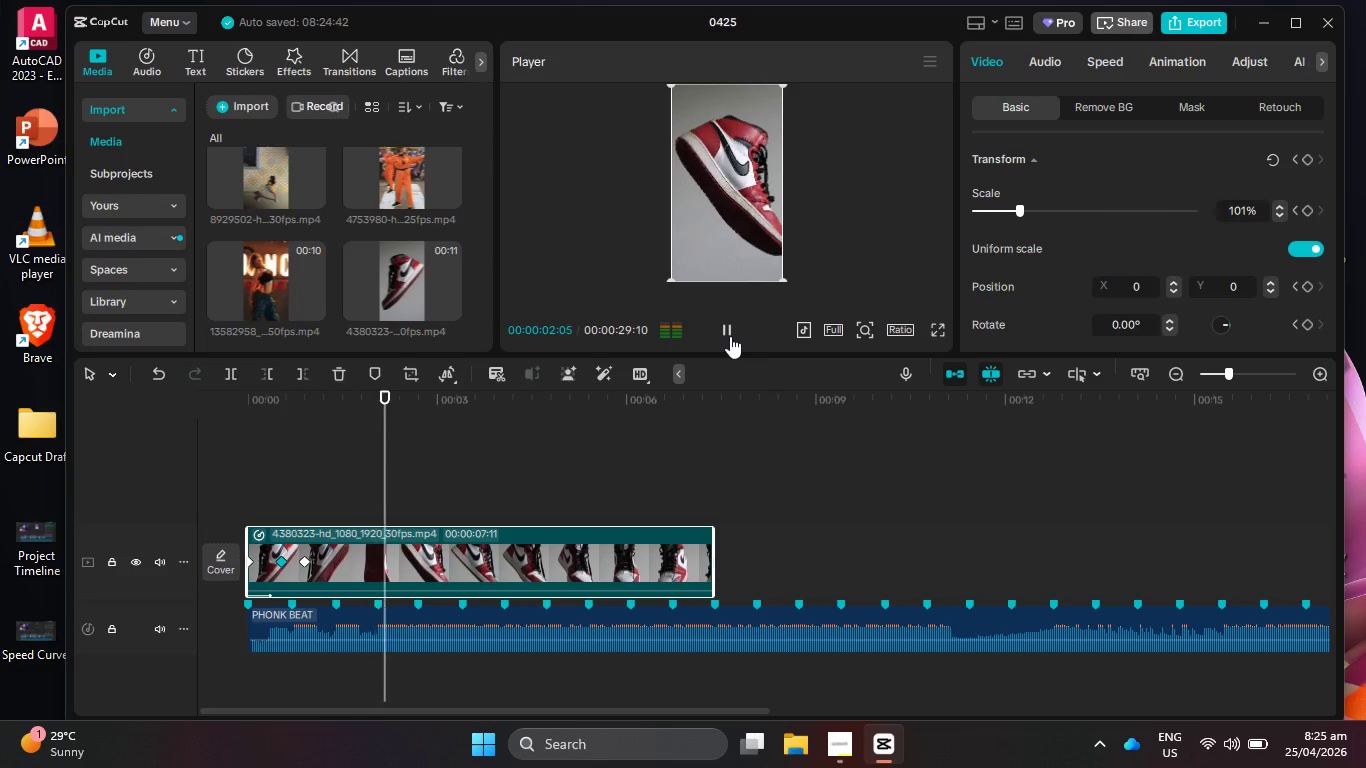 
left_click([730, 337])
 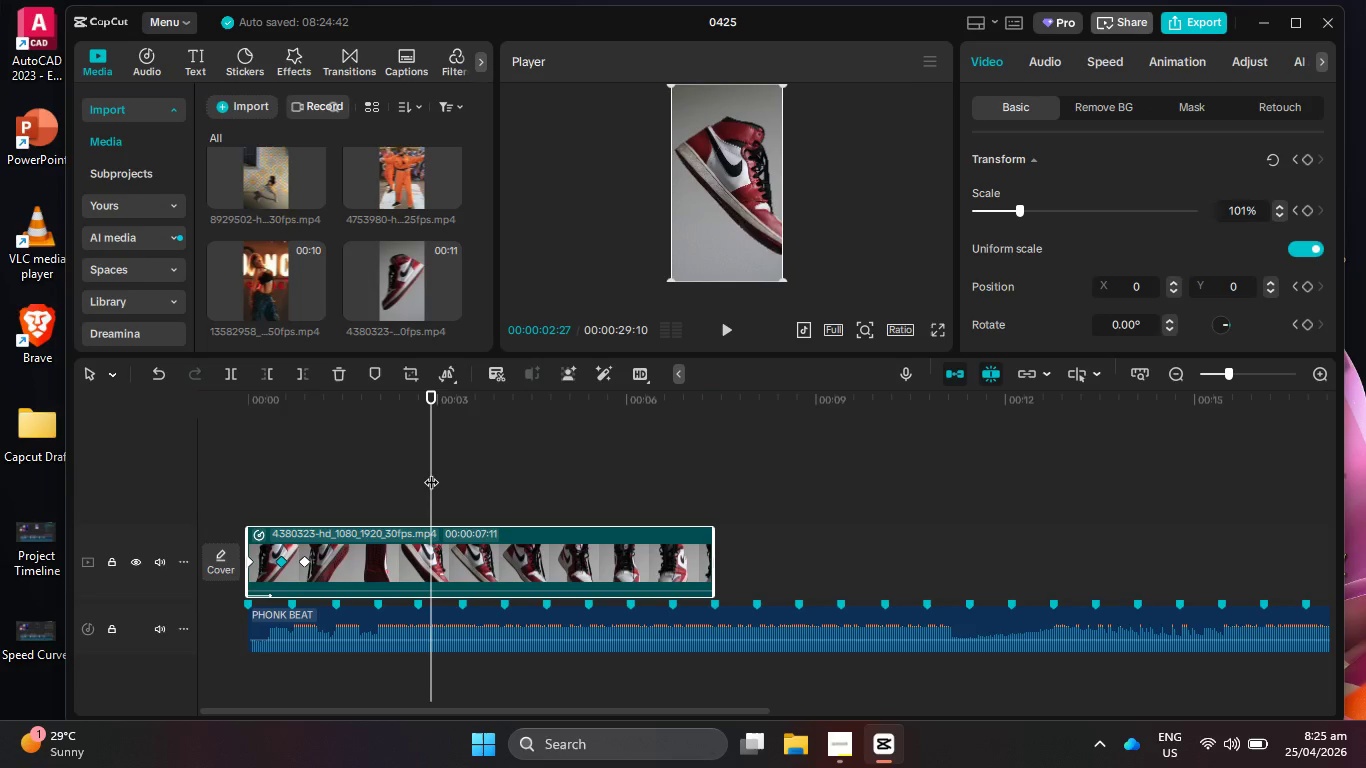 
left_click_drag(start_coordinate=[427, 474], to_coordinate=[238, 504])
 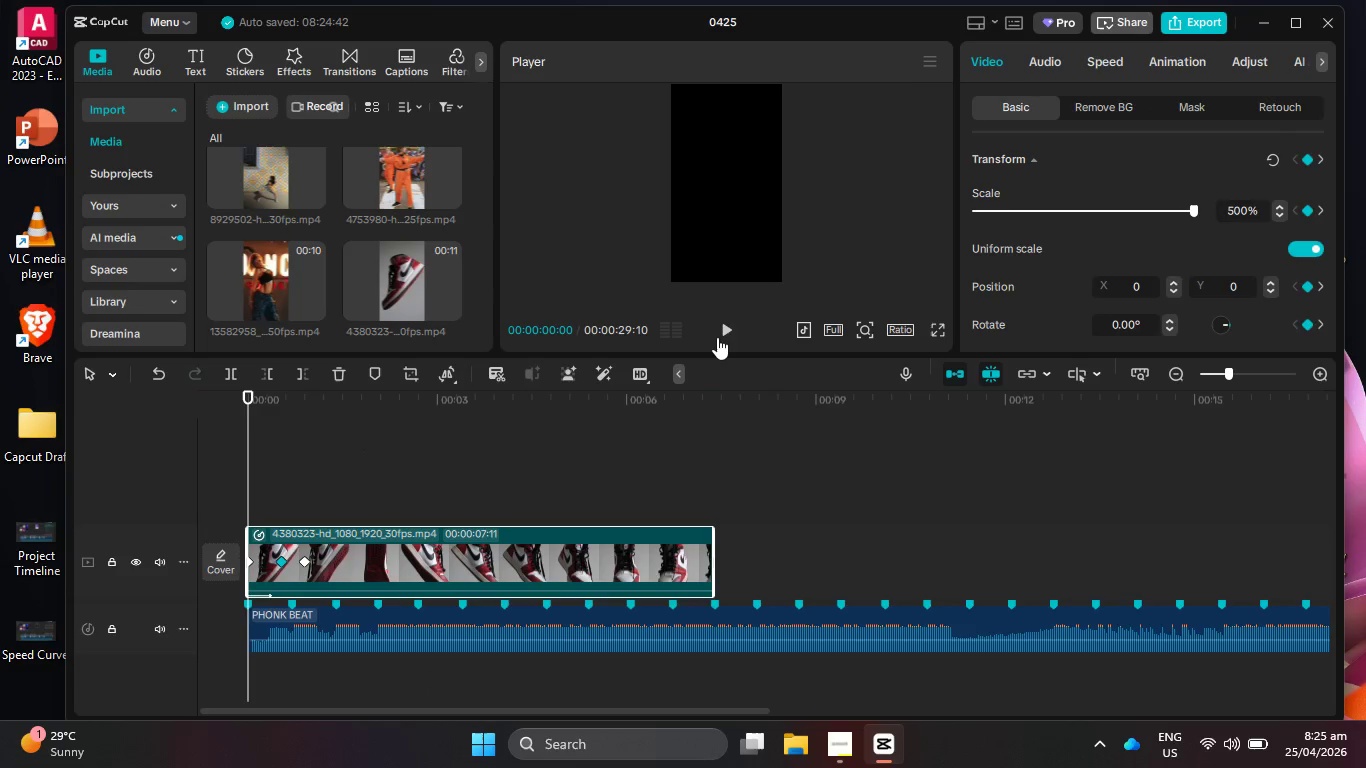 
left_click([717, 337])
 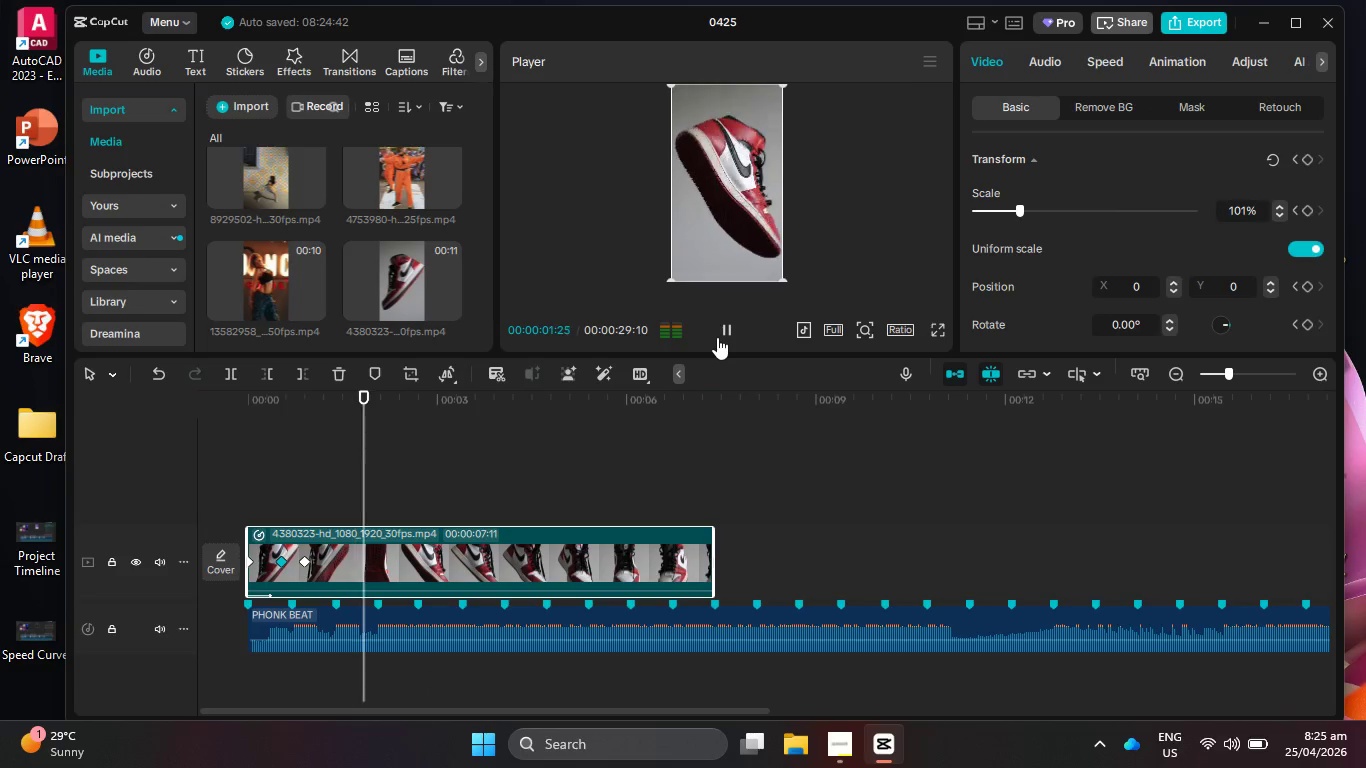 
left_click([717, 337])
 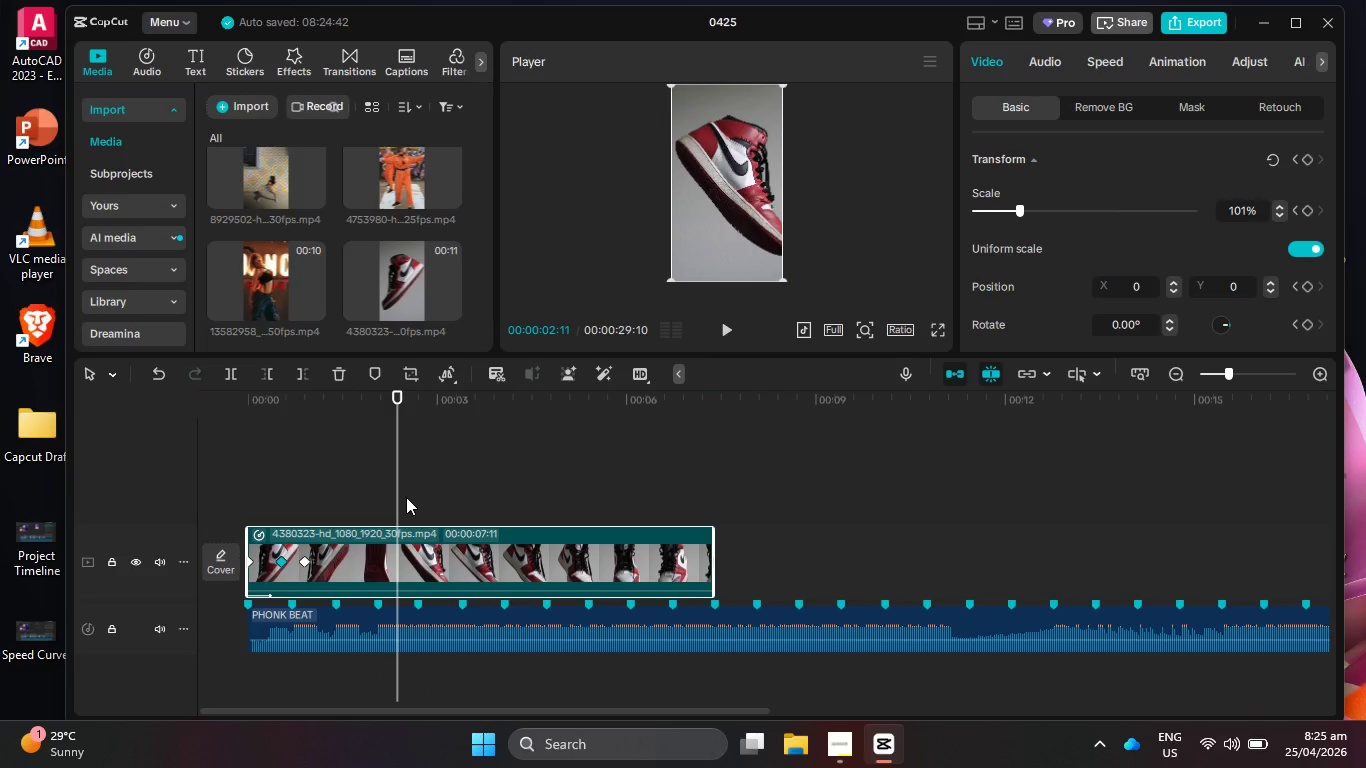 
left_click_drag(start_coordinate=[391, 500], to_coordinate=[119, 512])
 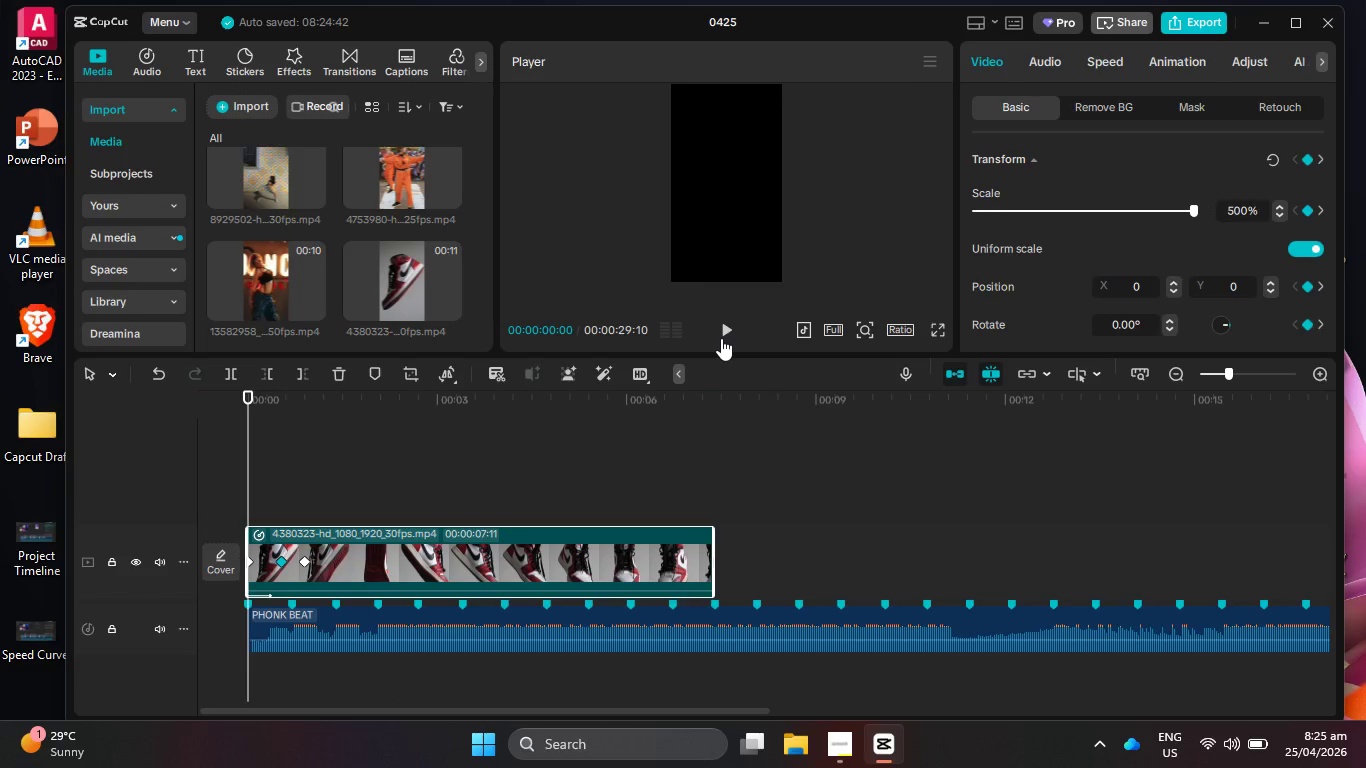 
left_click([730, 334])
 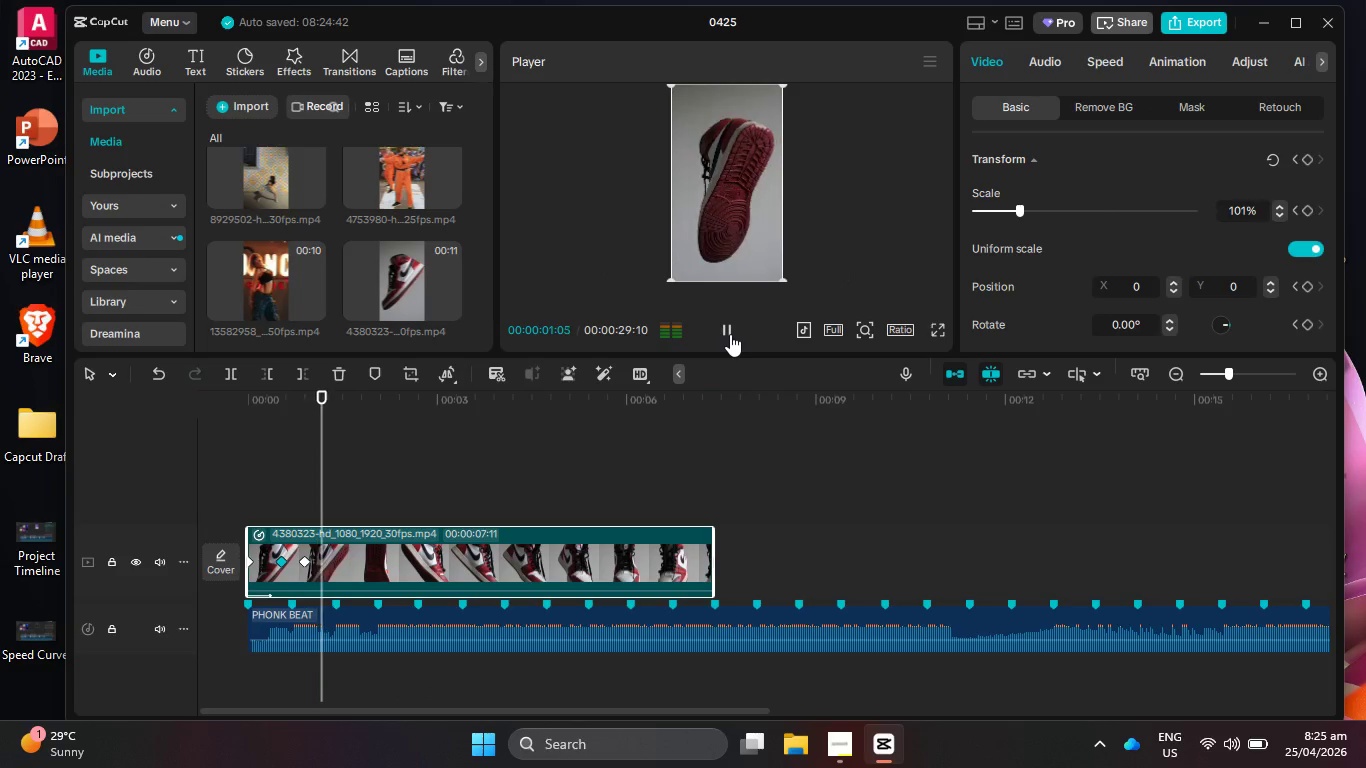 
left_click([730, 334])
 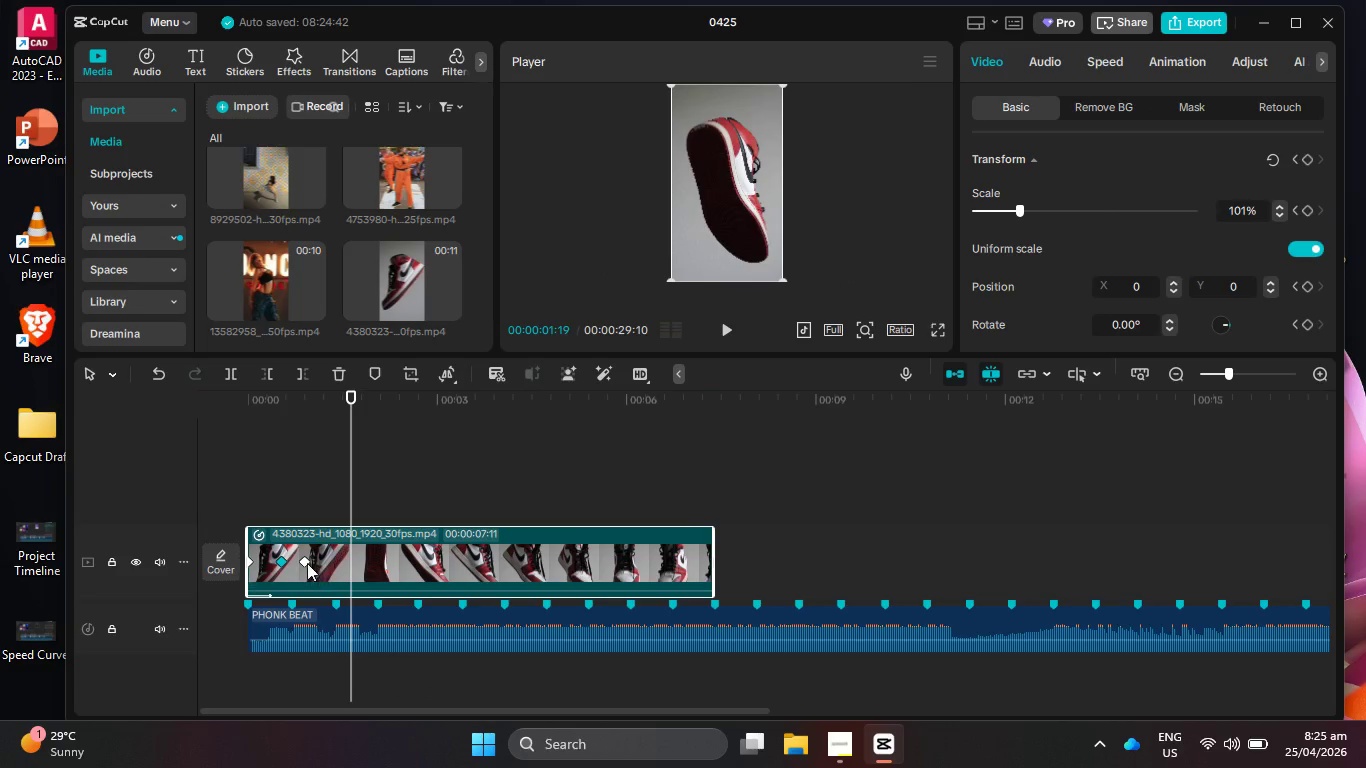 
left_click([302, 564])
 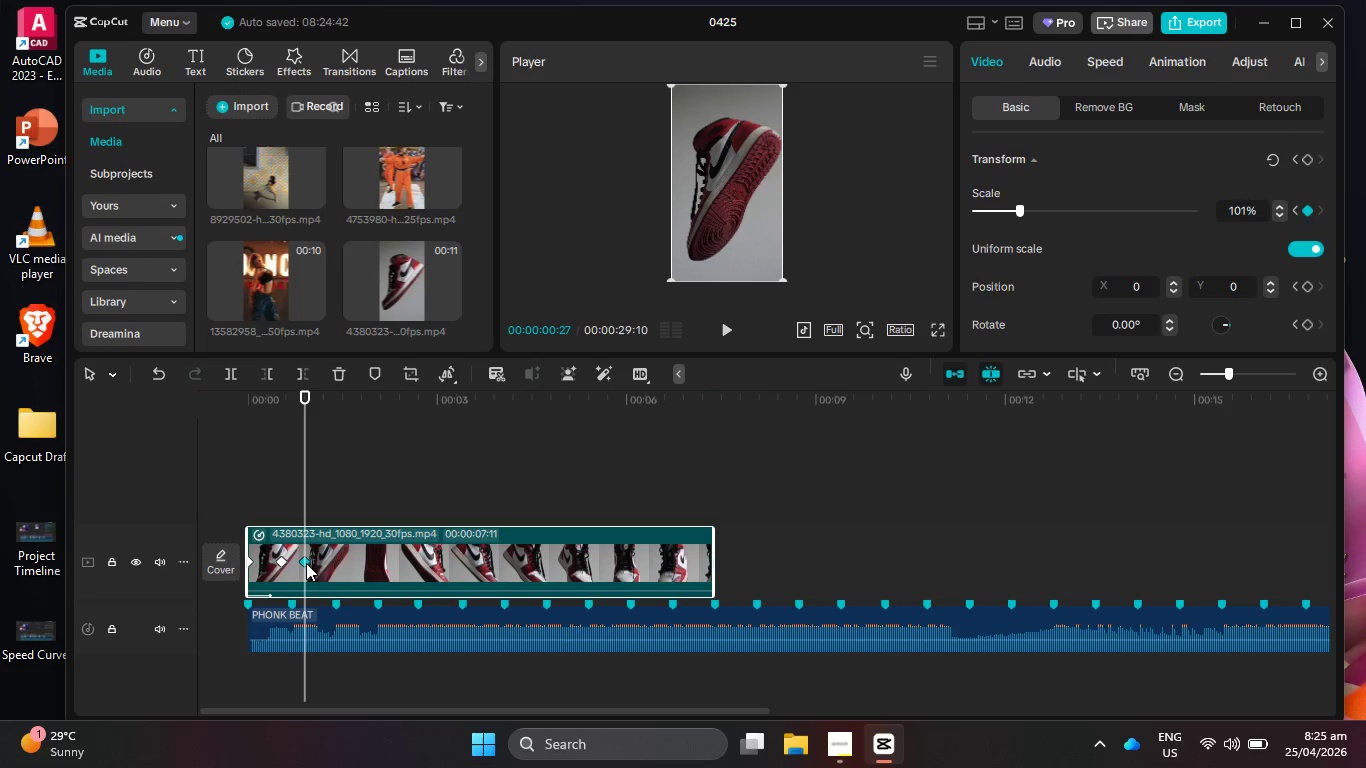 
left_click_drag(start_coordinate=[306, 563], to_coordinate=[337, 564])
 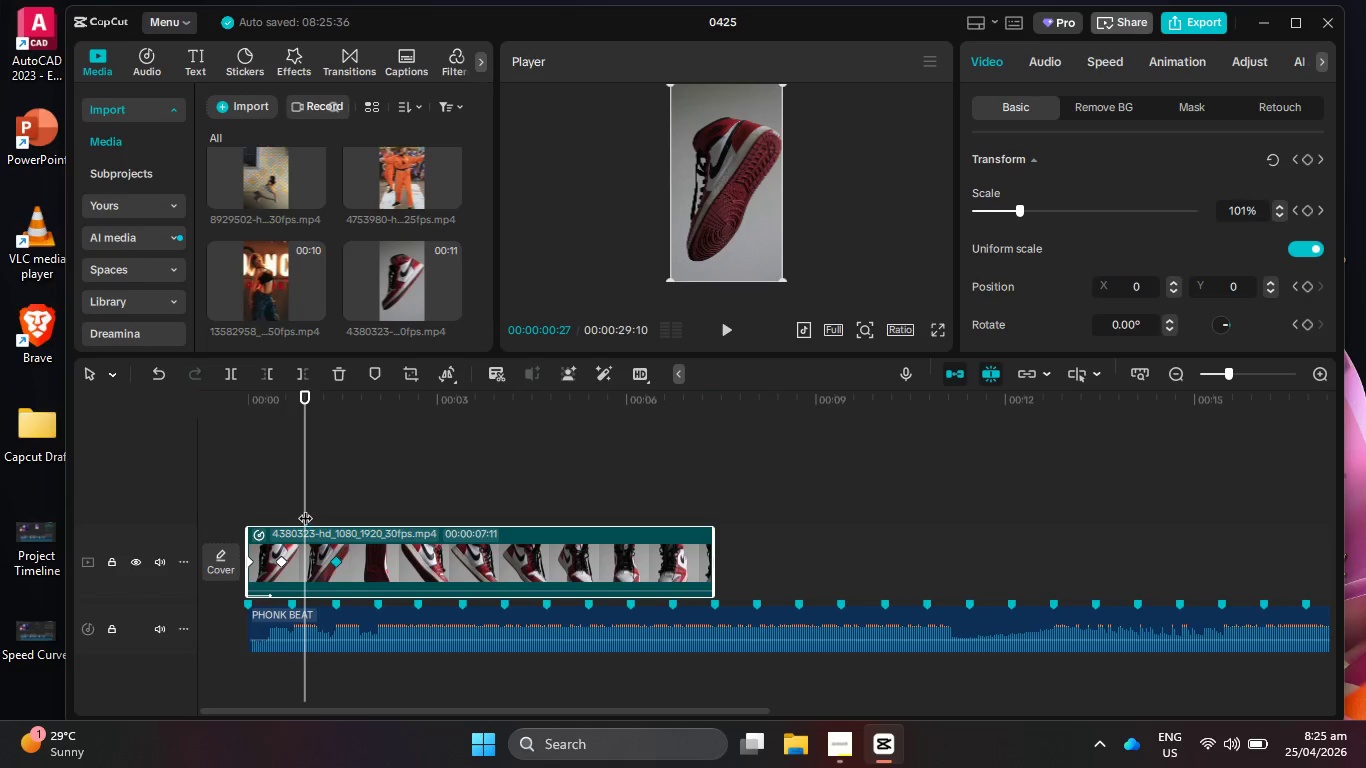 
left_click_drag(start_coordinate=[305, 508], to_coordinate=[159, 521])
 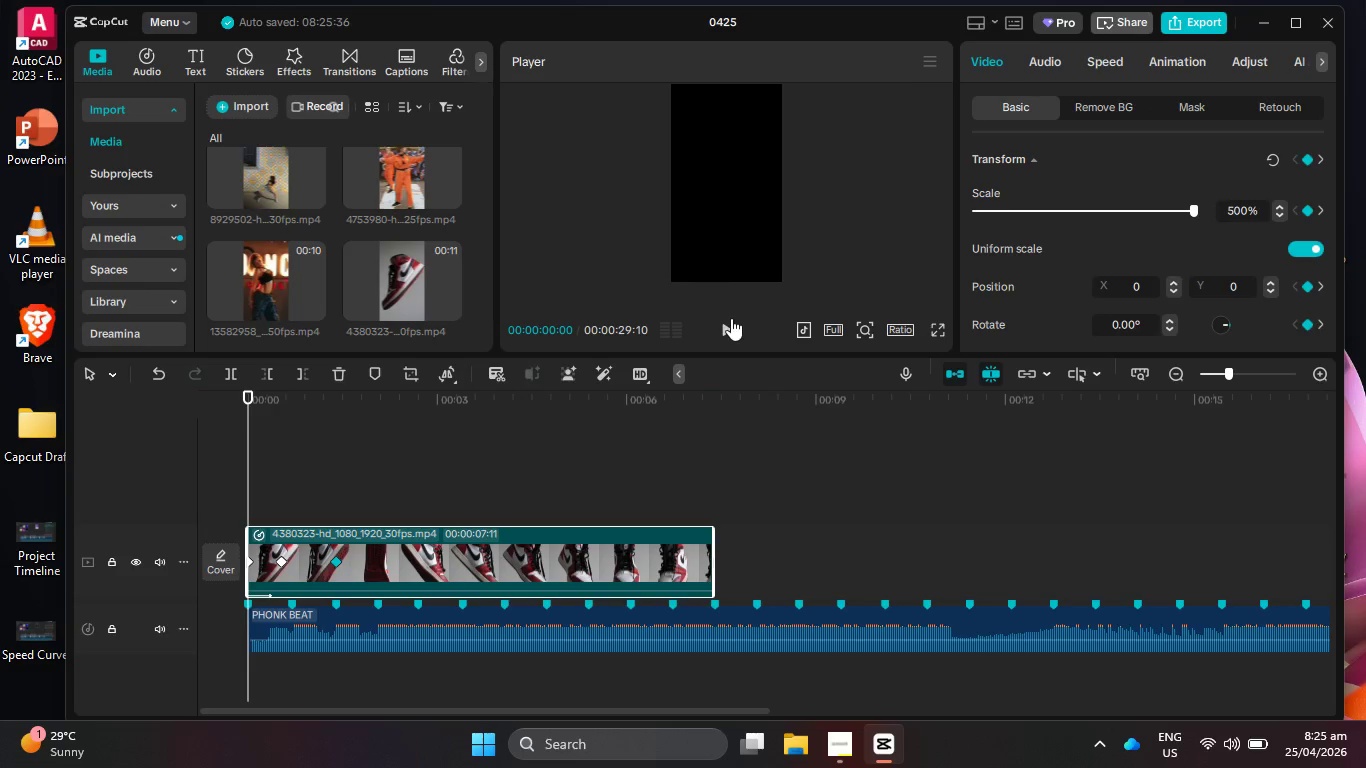 
left_click([729, 326])
 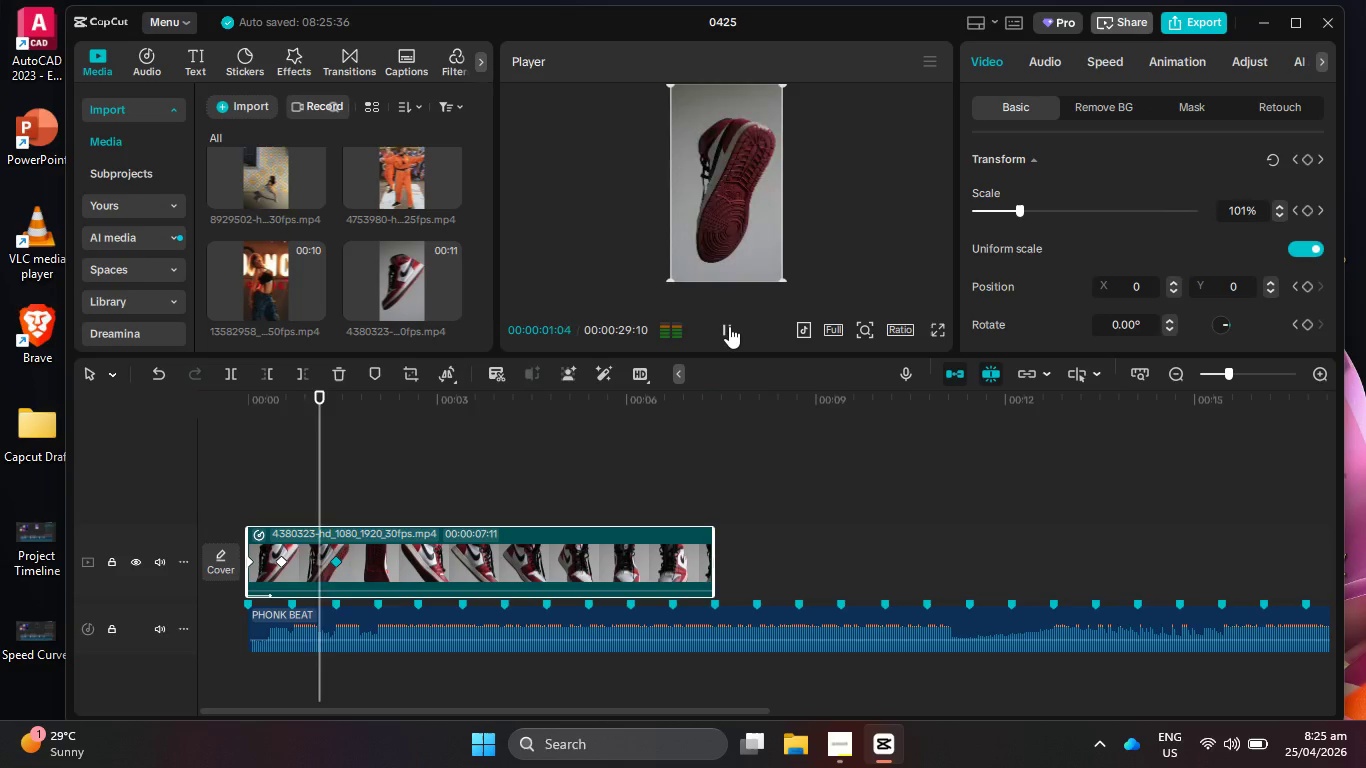 
left_click([729, 326])
 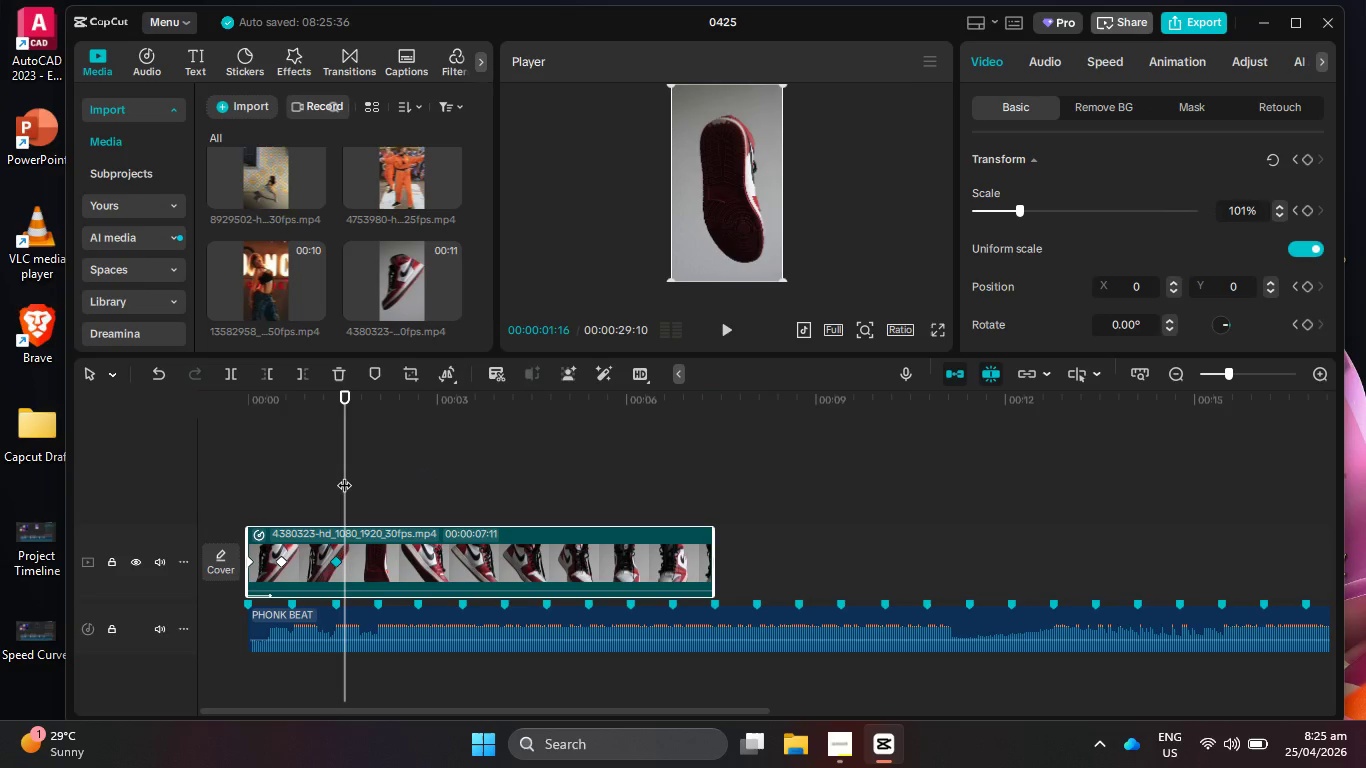 
left_click_drag(start_coordinate=[345, 475], to_coordinate=[334, 481])
 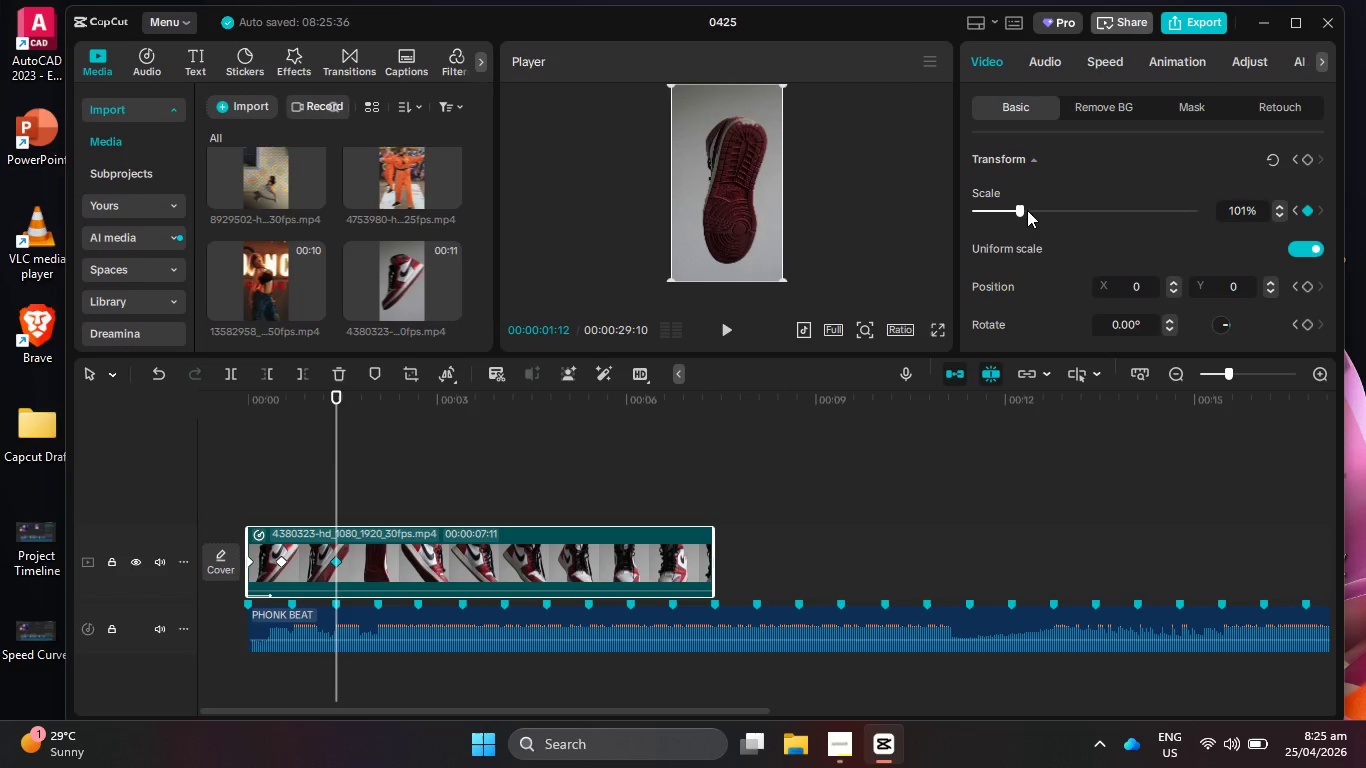 
left_click_drag(start_coordinate=[1024, 209], to_coordinate=[1029, 209])
 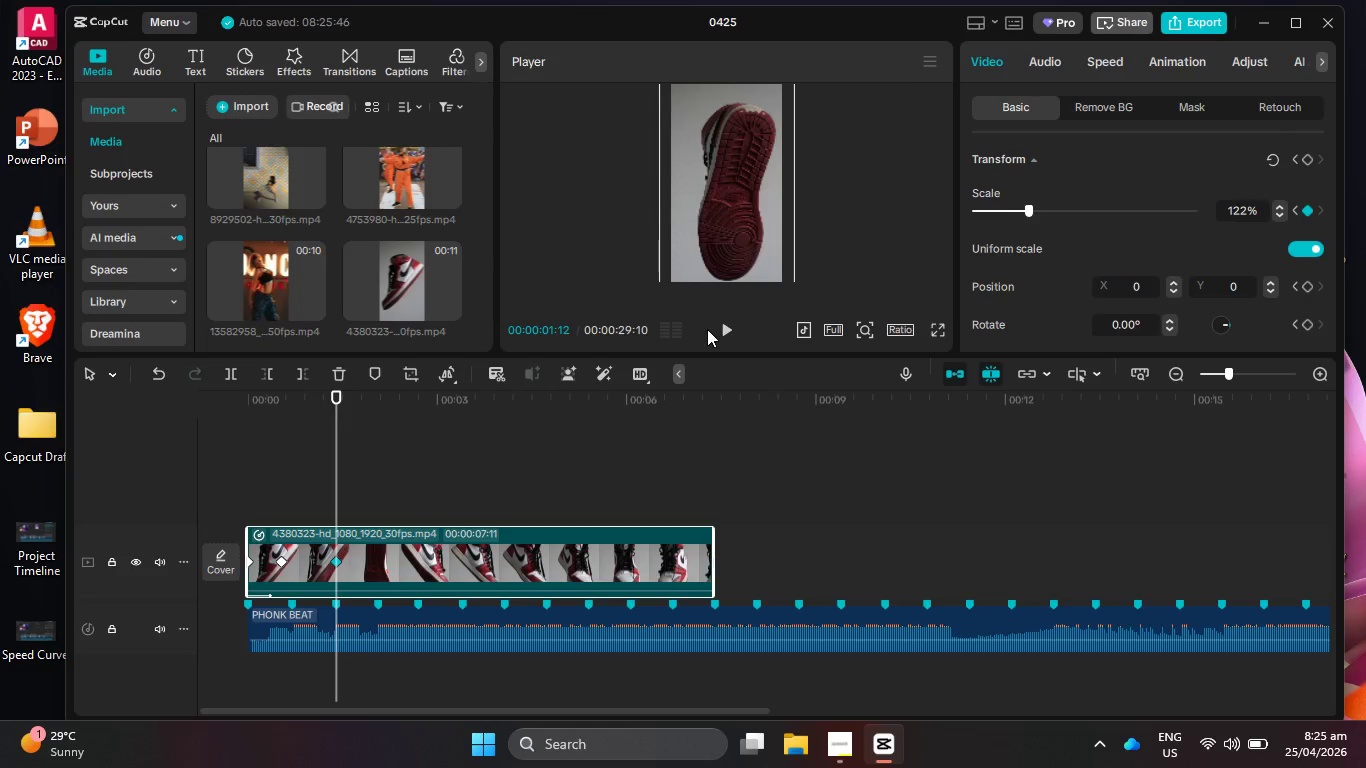 
left_click([724, 327])
 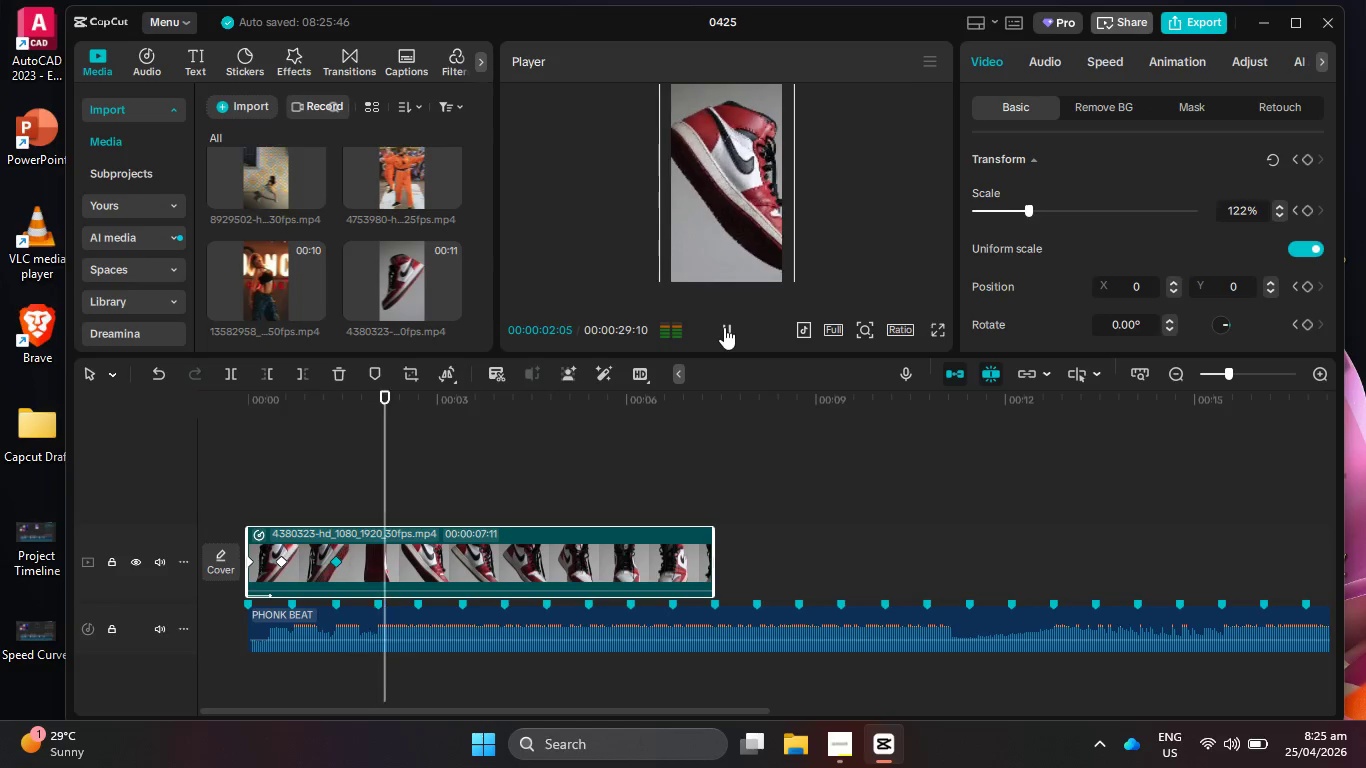 
left_click([724, 327])
 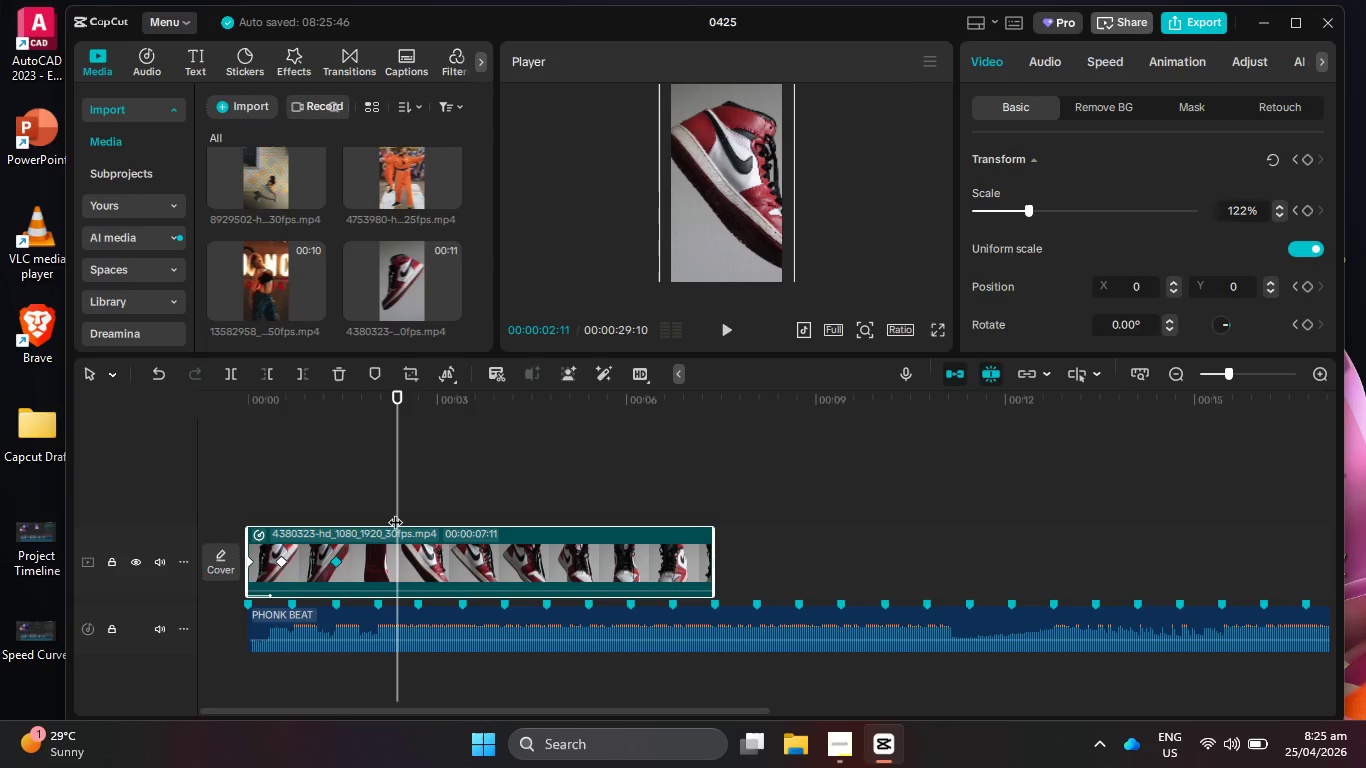 
left_click_drag(start_coordinate=[395, 512], to_coordinate=[384, 512])
 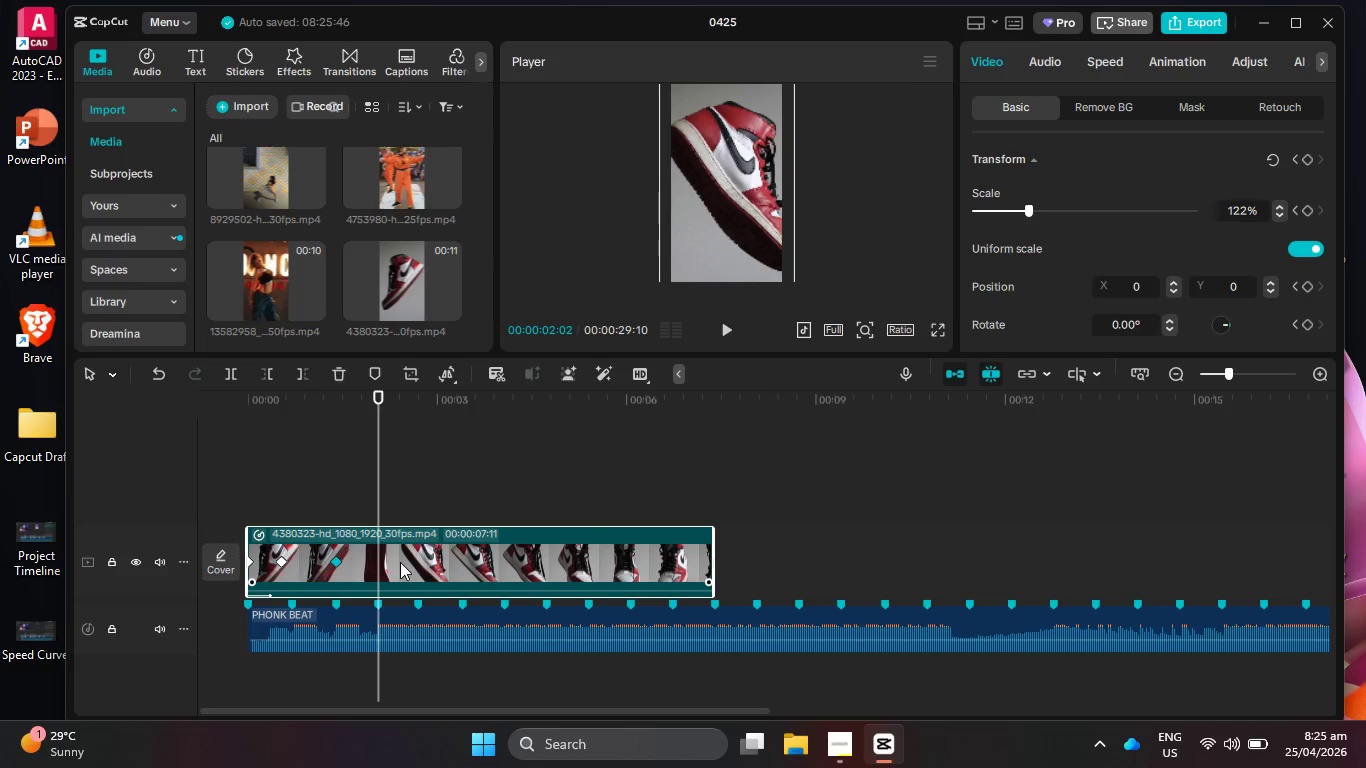 
left_click([406, 562])
 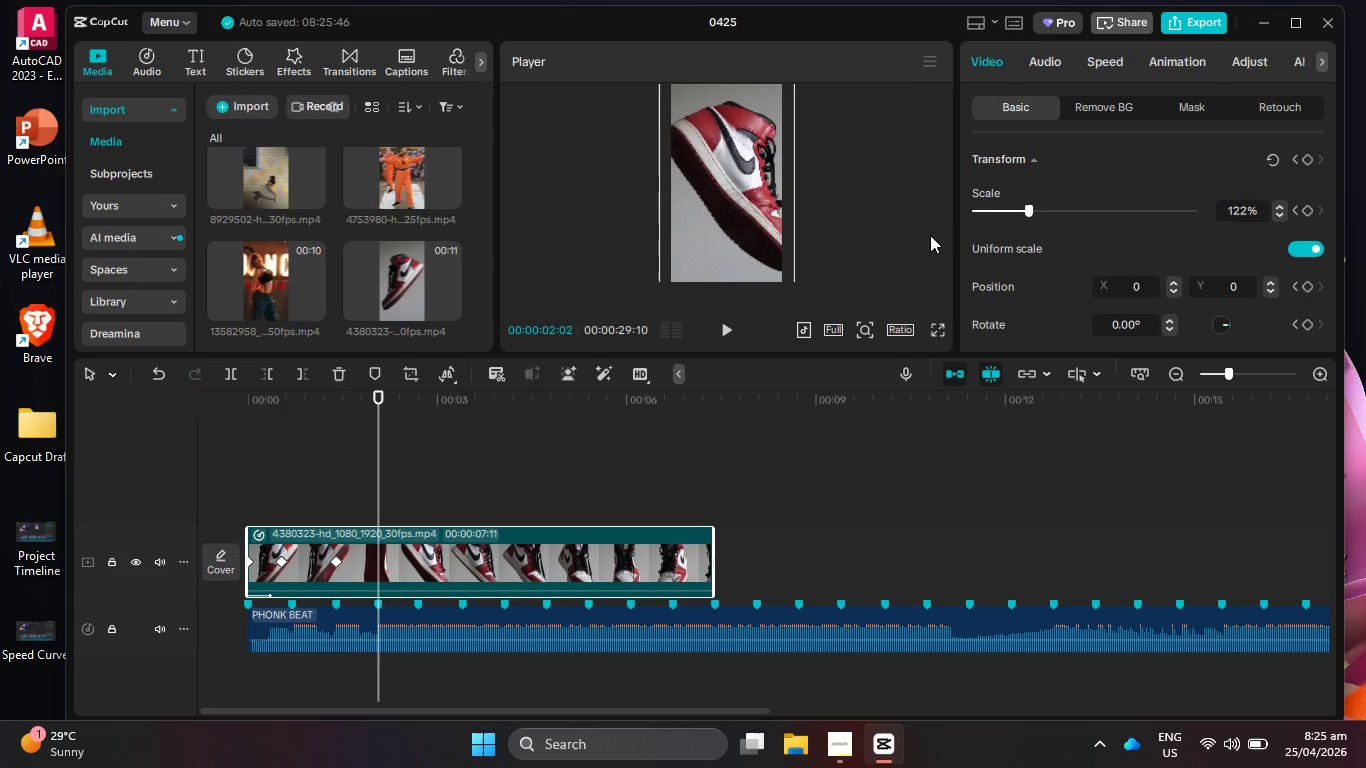 
left_click_drag(start_coordinate=[1027, 207], to_coordinate=[1018, 209])
 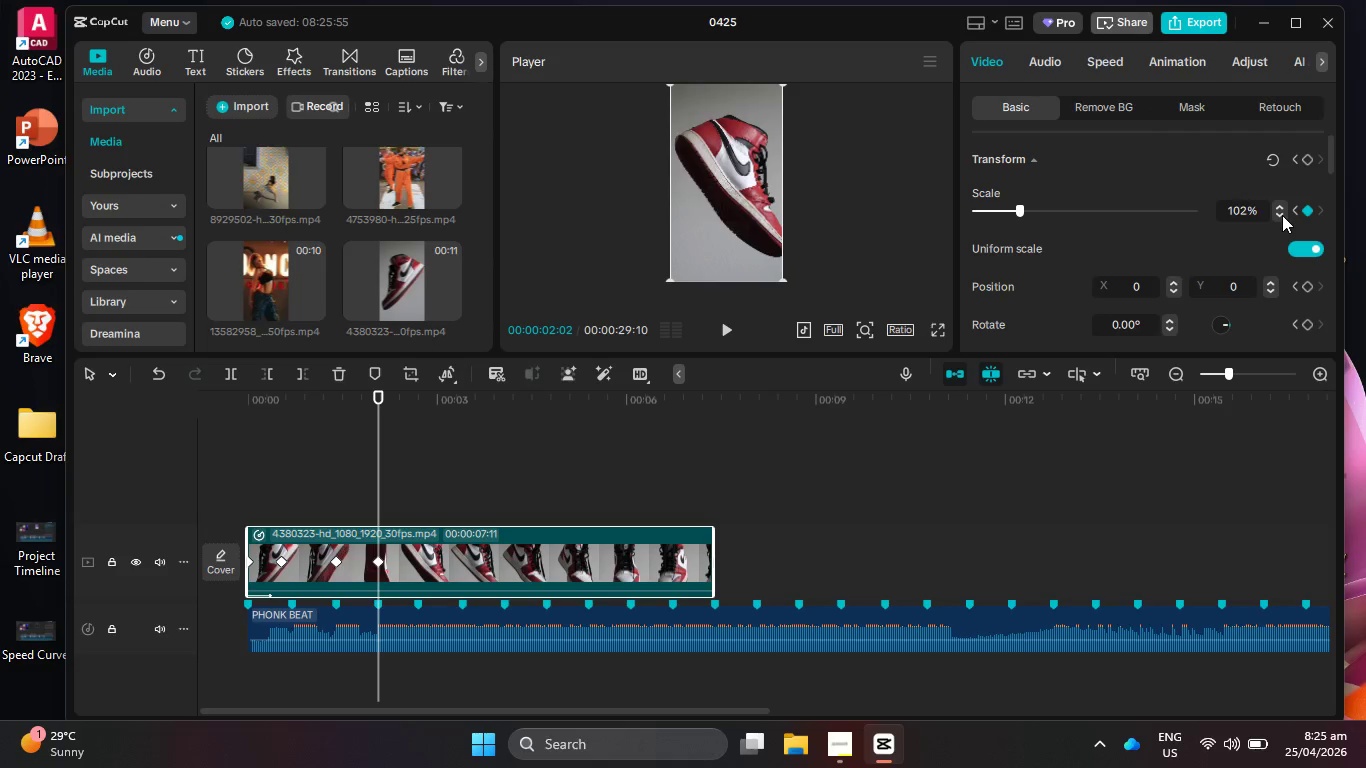 
double_click([1282, 215])
 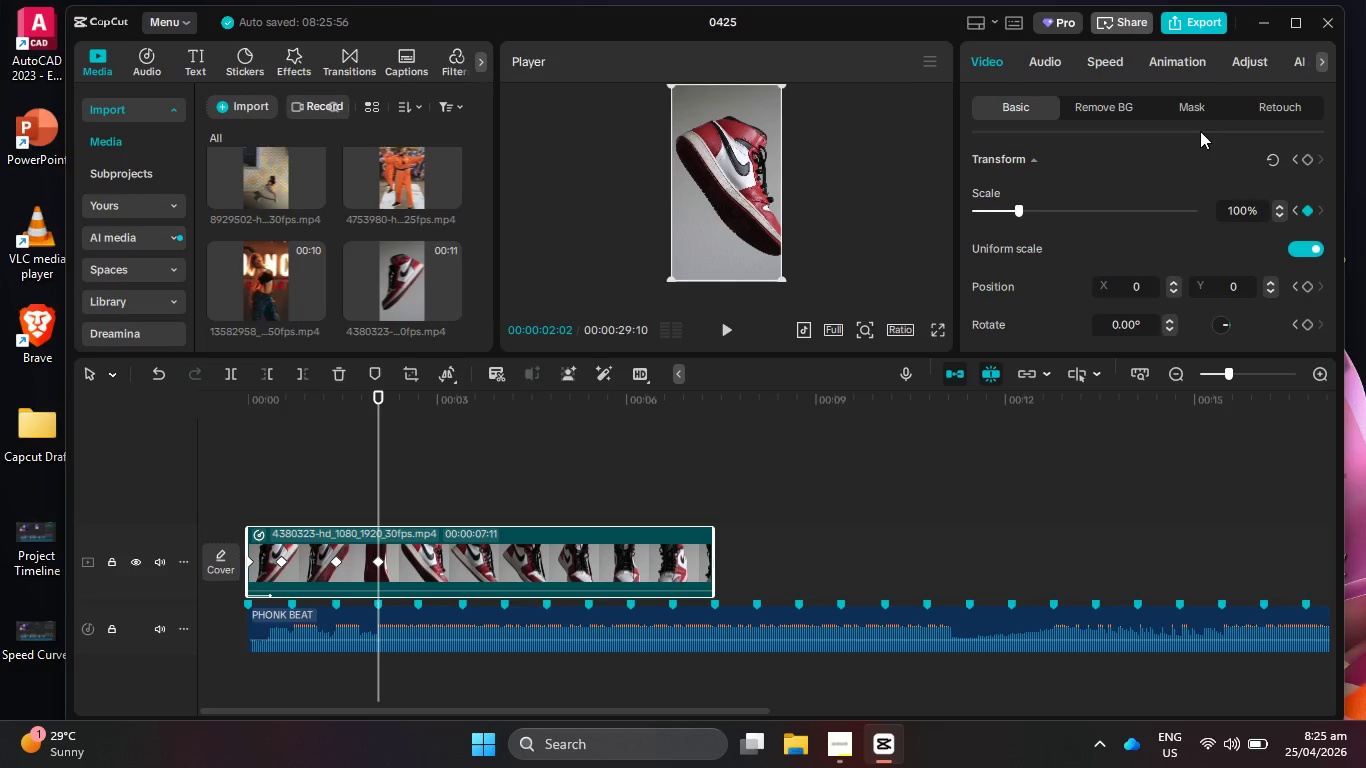 
left_click([1098, 70])
 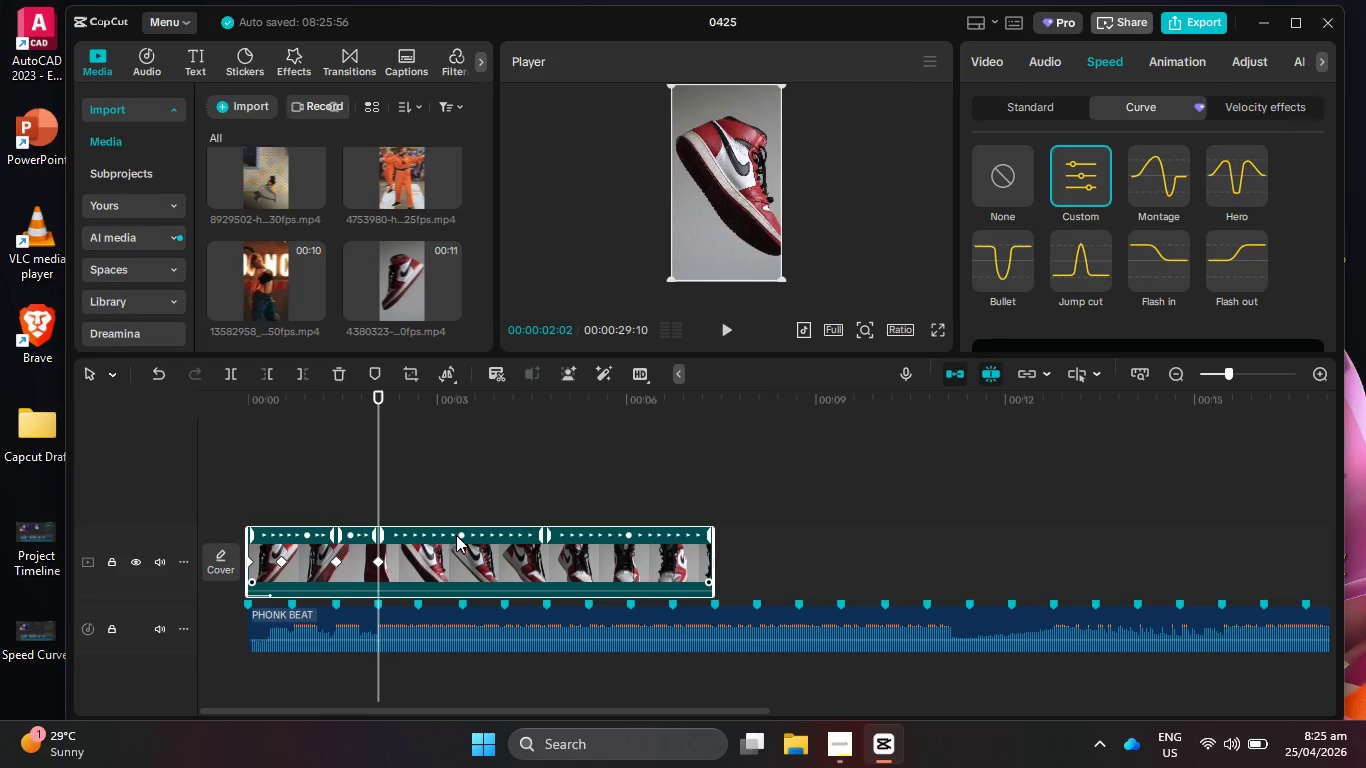 
left_click_drag(start_coordinate=[460, 538], to_coordinate=[400, 547])
 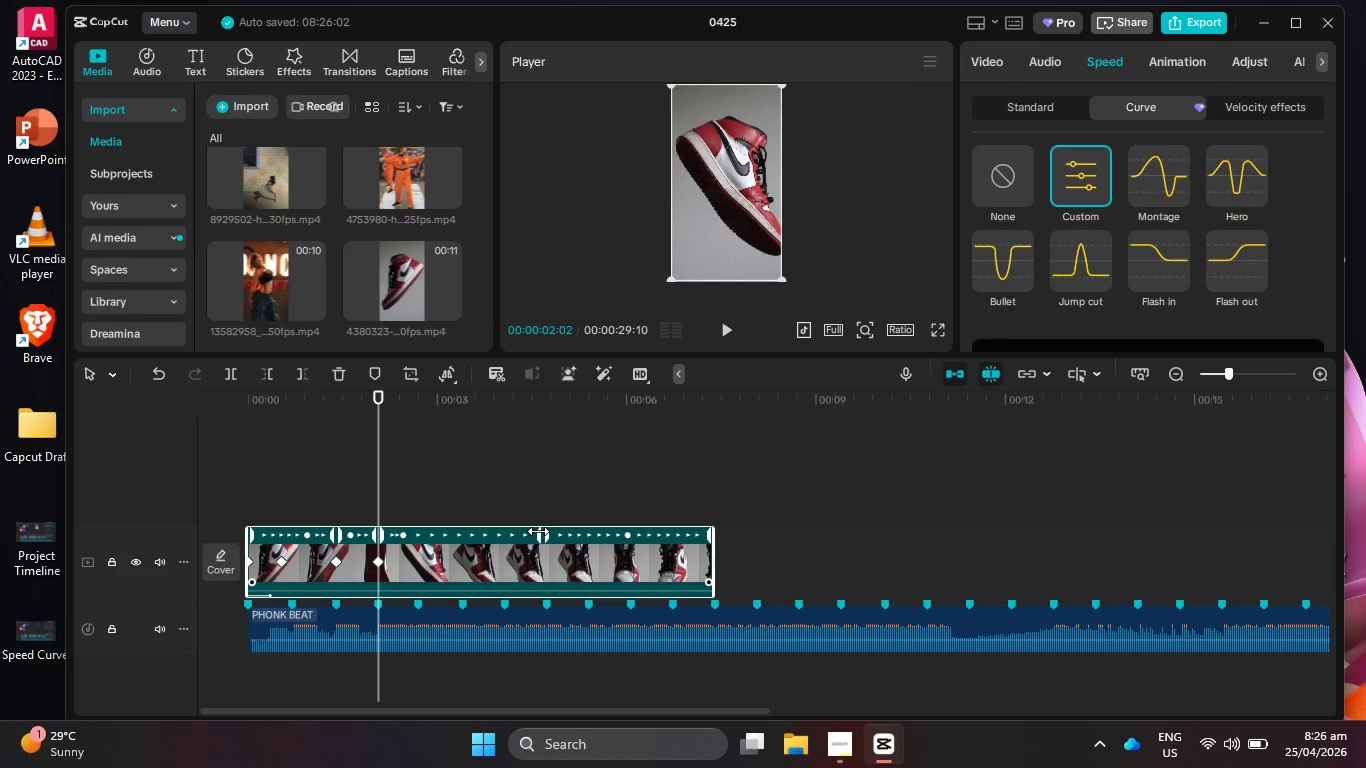 
left_click_drag(start_coordinate=[538, 533], to_coordinate=[456, 543])
 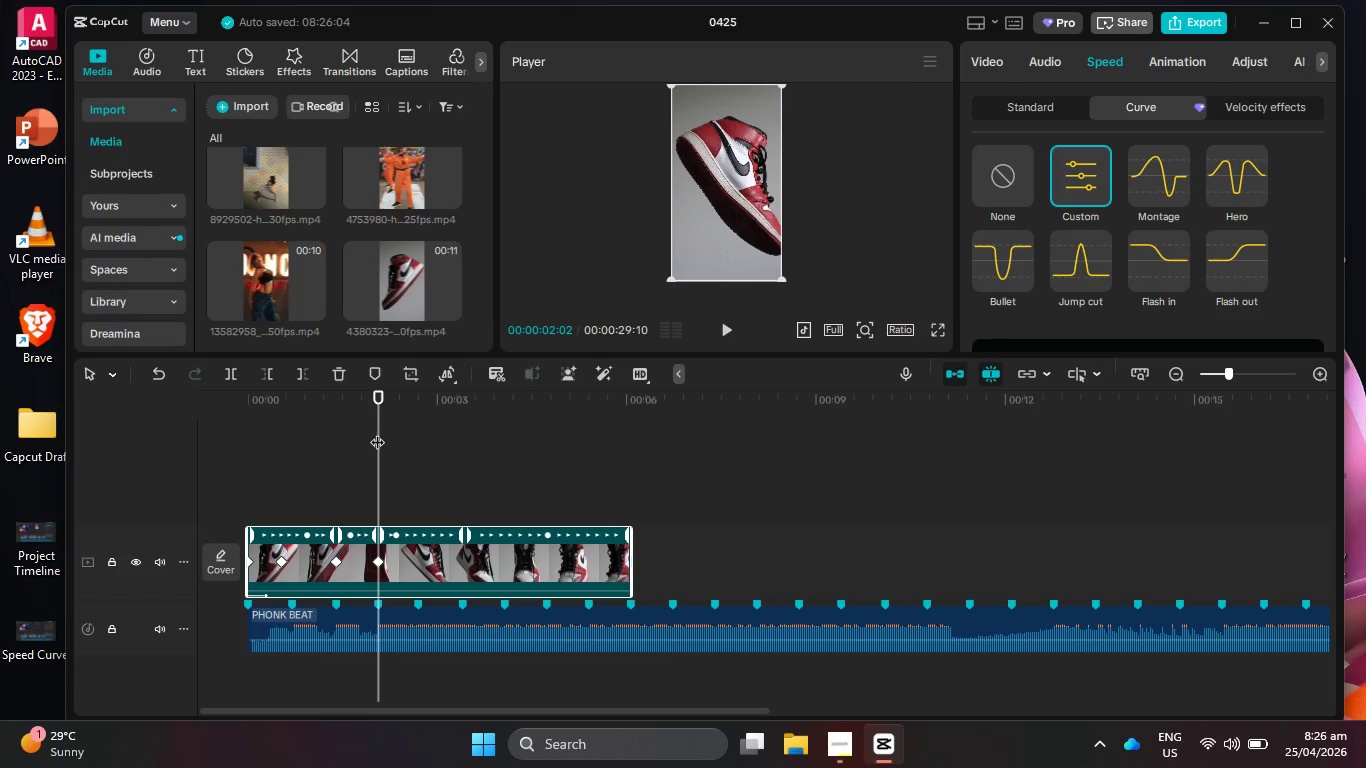 
left_click_drag(start_coordinate=[377, 432], to_coordinate=[100, 435])
 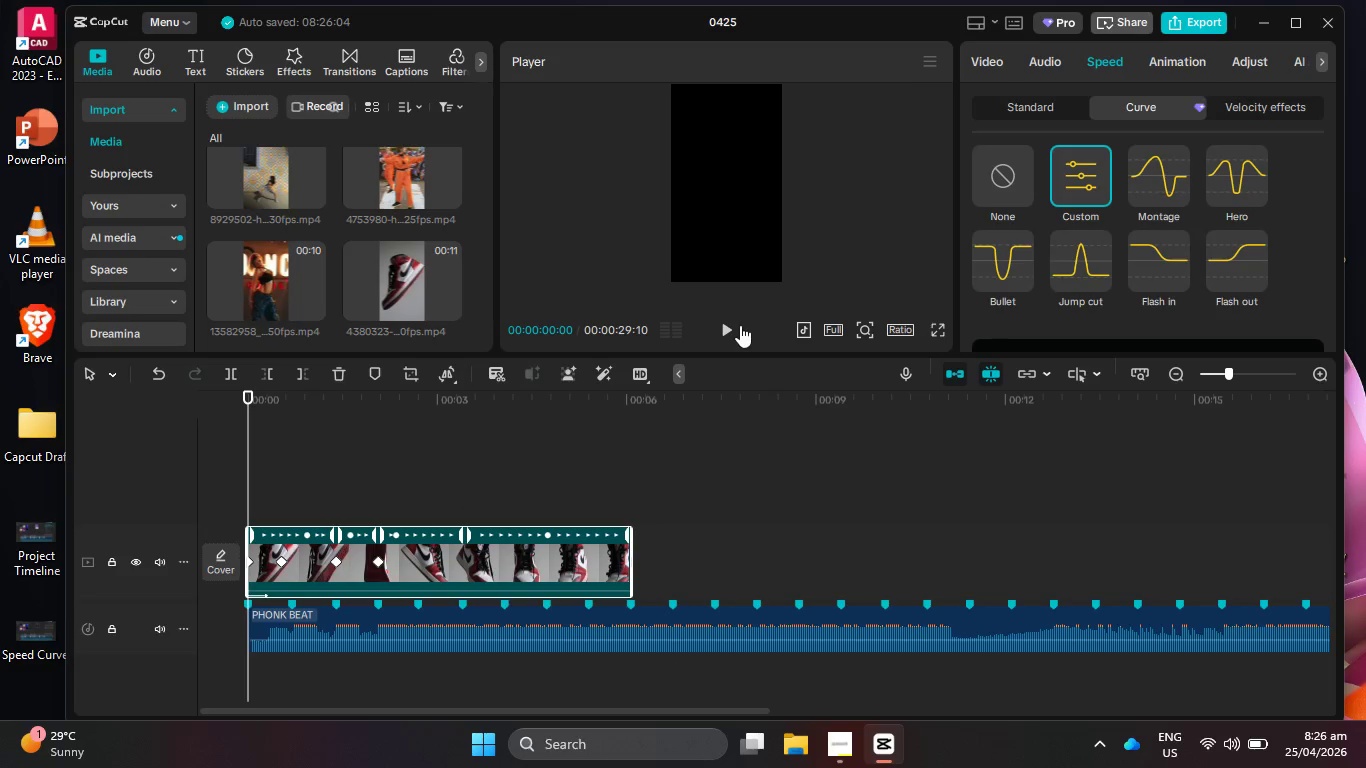 
double_click([727, 327])
 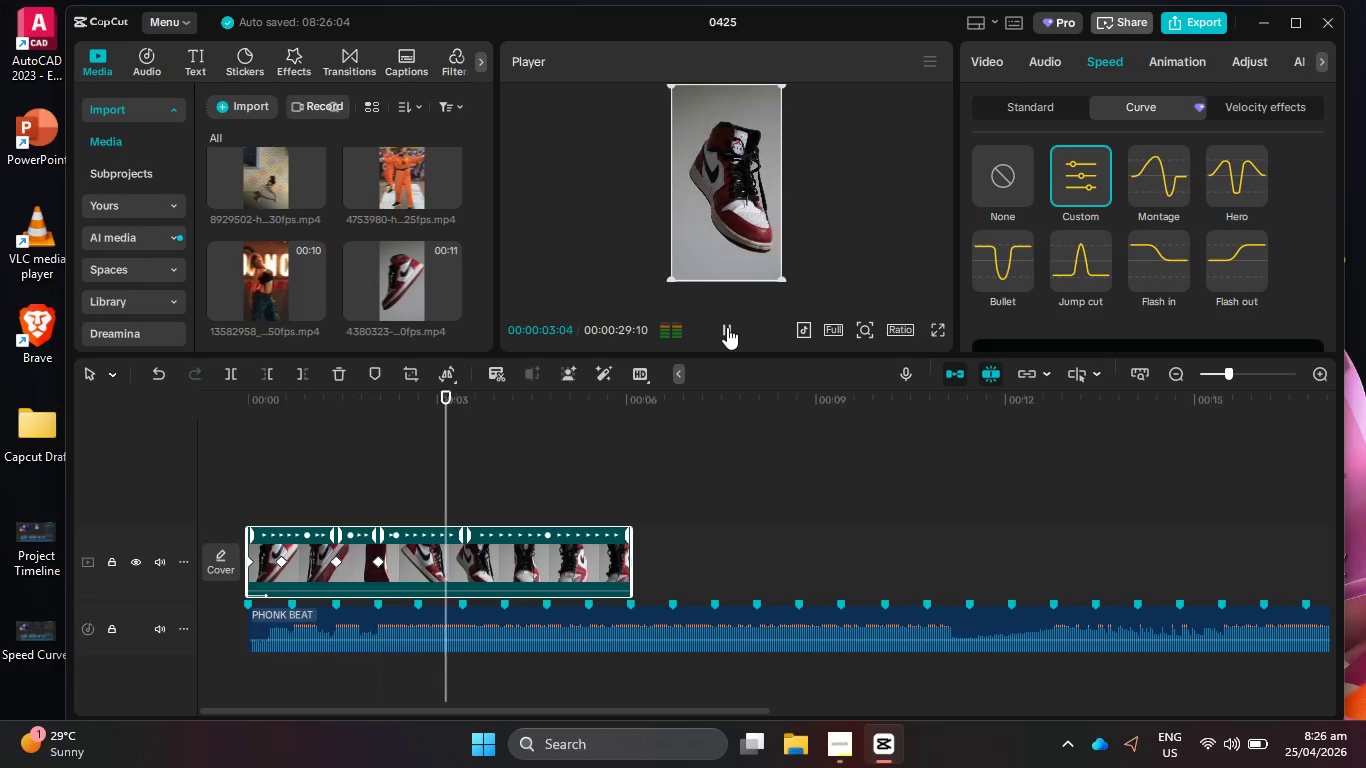 
left_click([726, 327])
 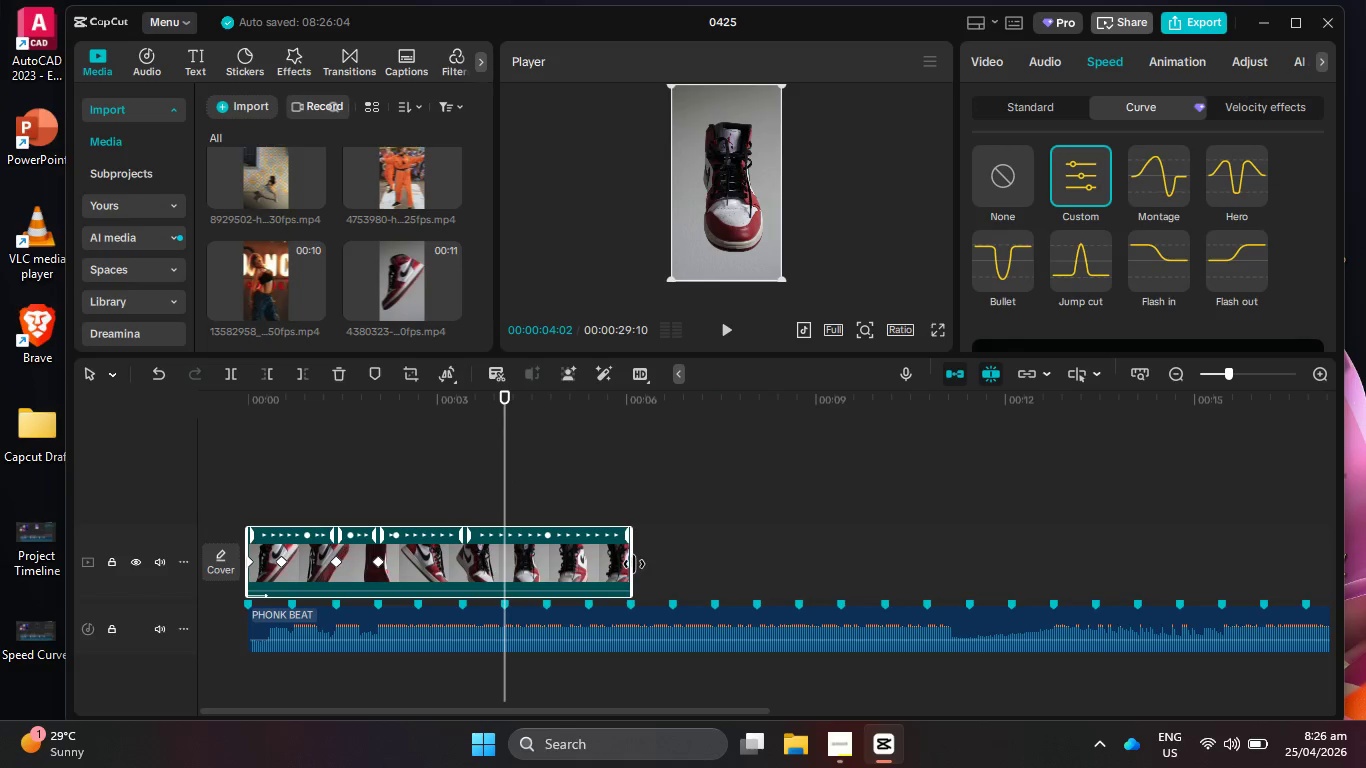 
left_click_drag(start_coordinate=[628, 536], to_coordinate=[505, 531])
 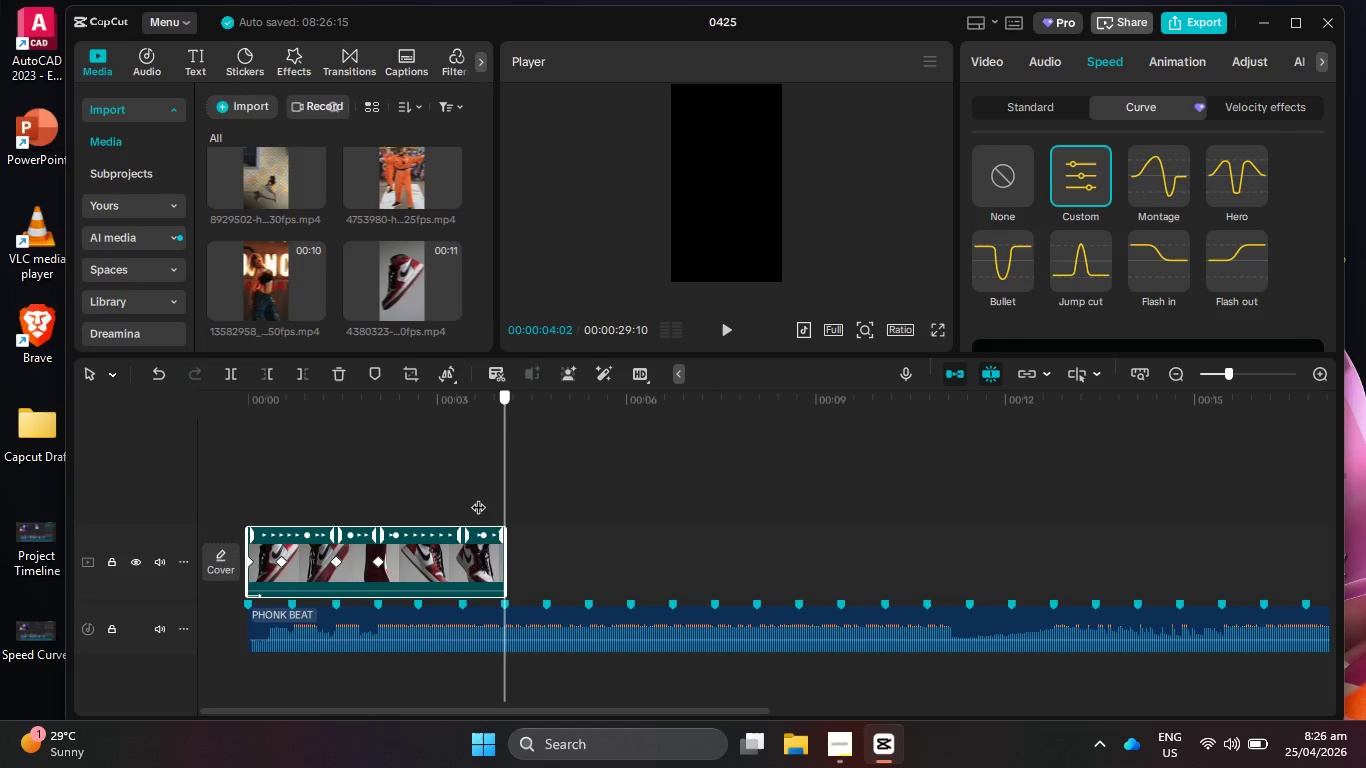 
left_click_drag(start_coordinate=[506, 497], to_coordinate=[455, 496])
 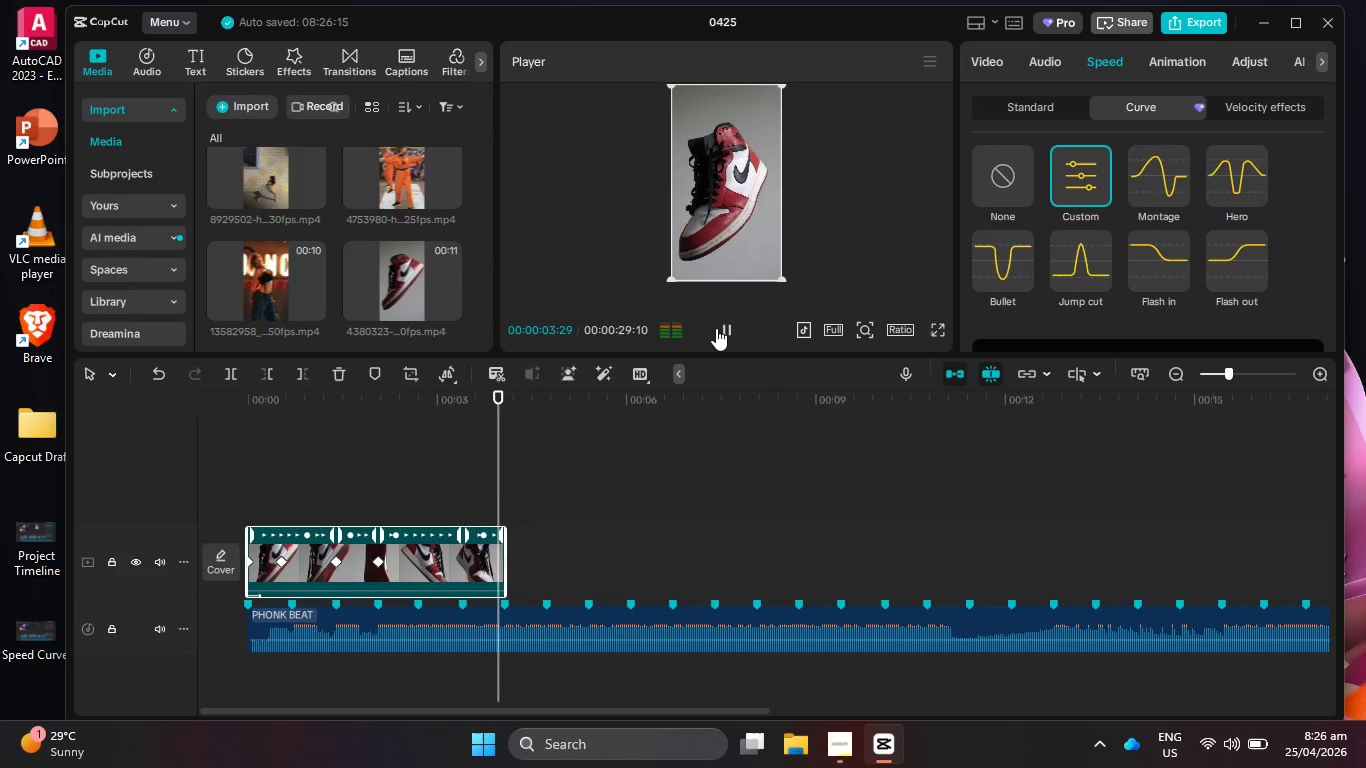 
left_click([716, 328])
 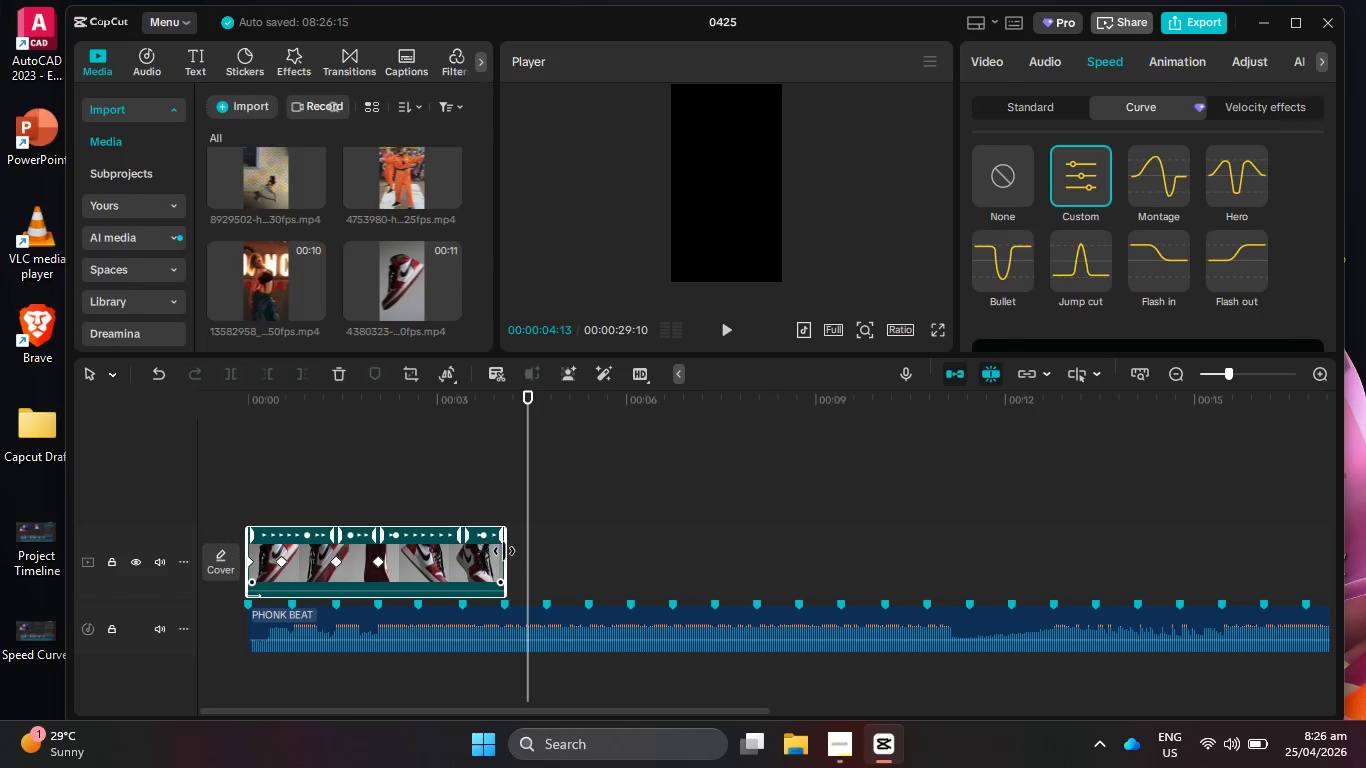 
left_click_drag(start_coordinate=[505, 554], to_coordinate=[461, 549])
 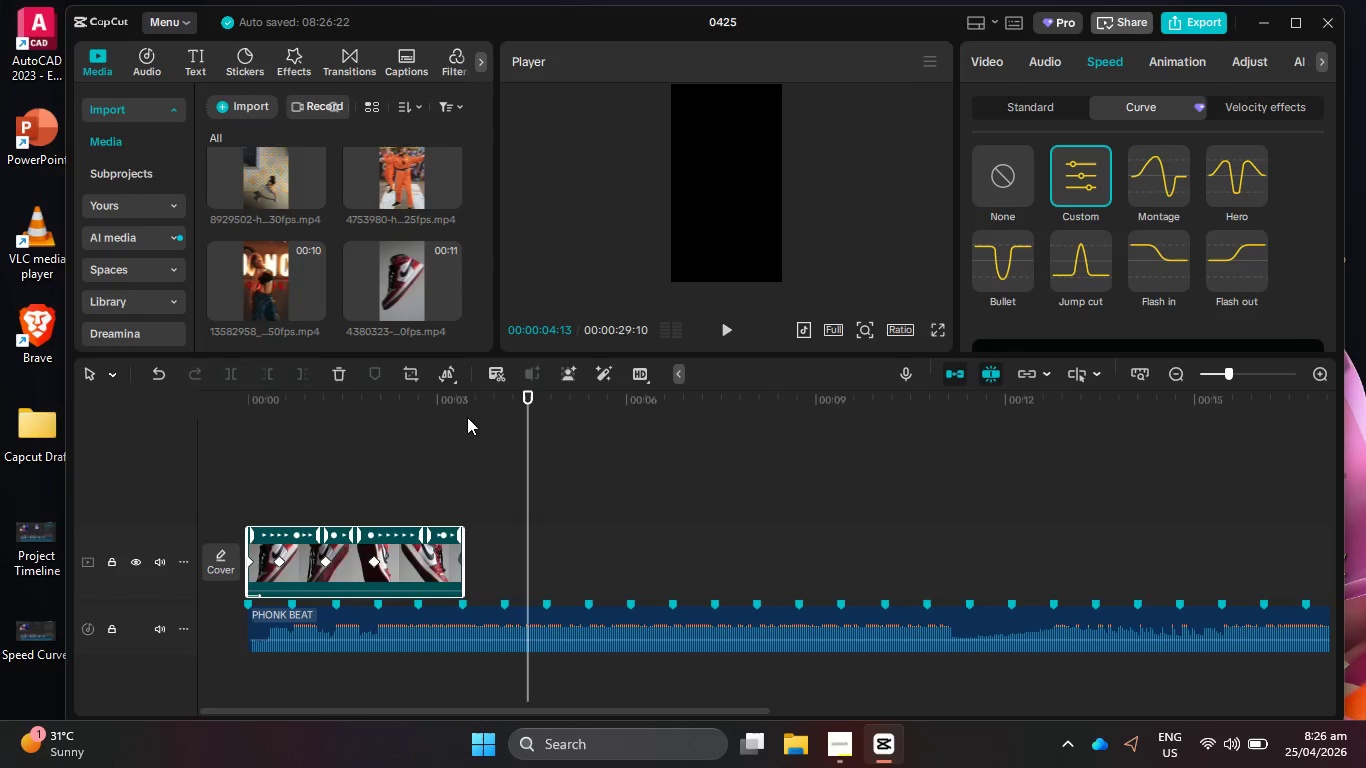 
left_click_drag(start_coordinate=[465, 405], to_coordinate=[155, 439])
 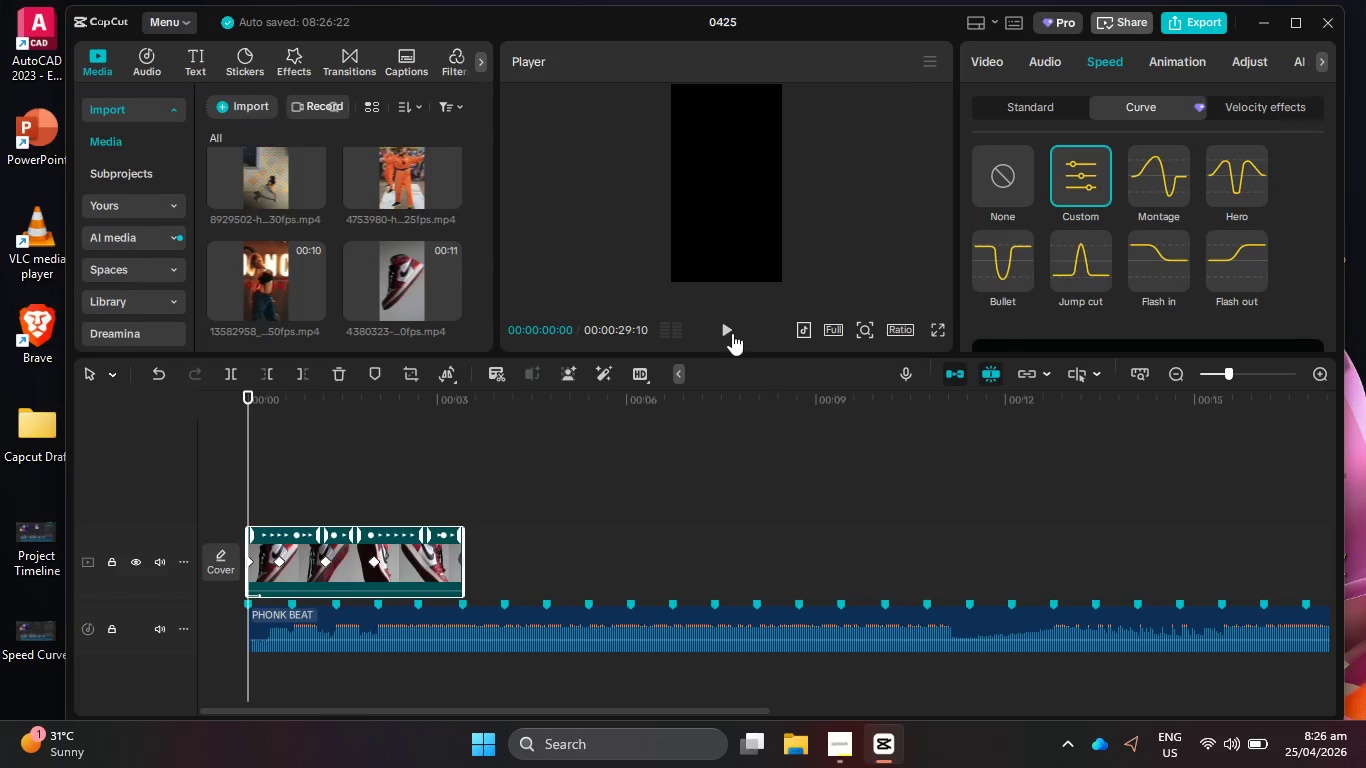 
left_click([732, 333])
 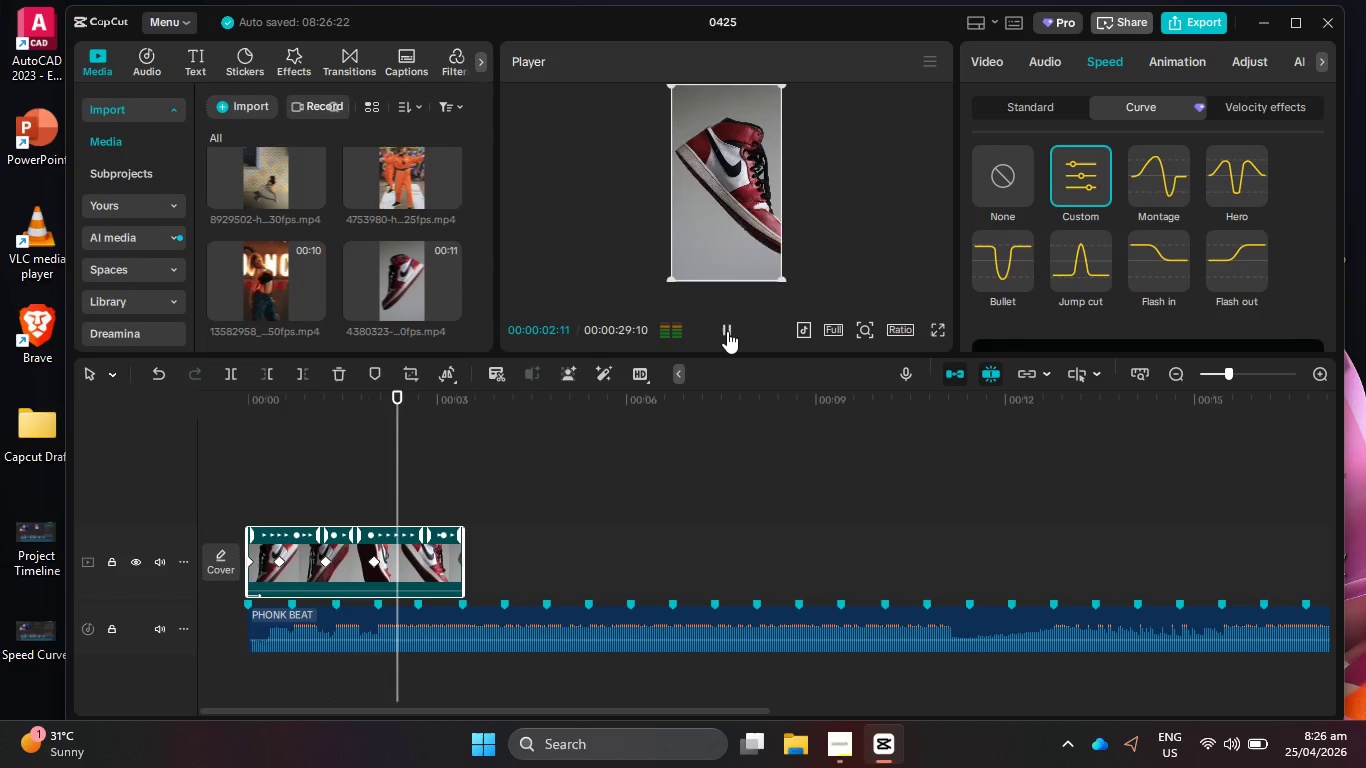 
left_click([725, 330])
 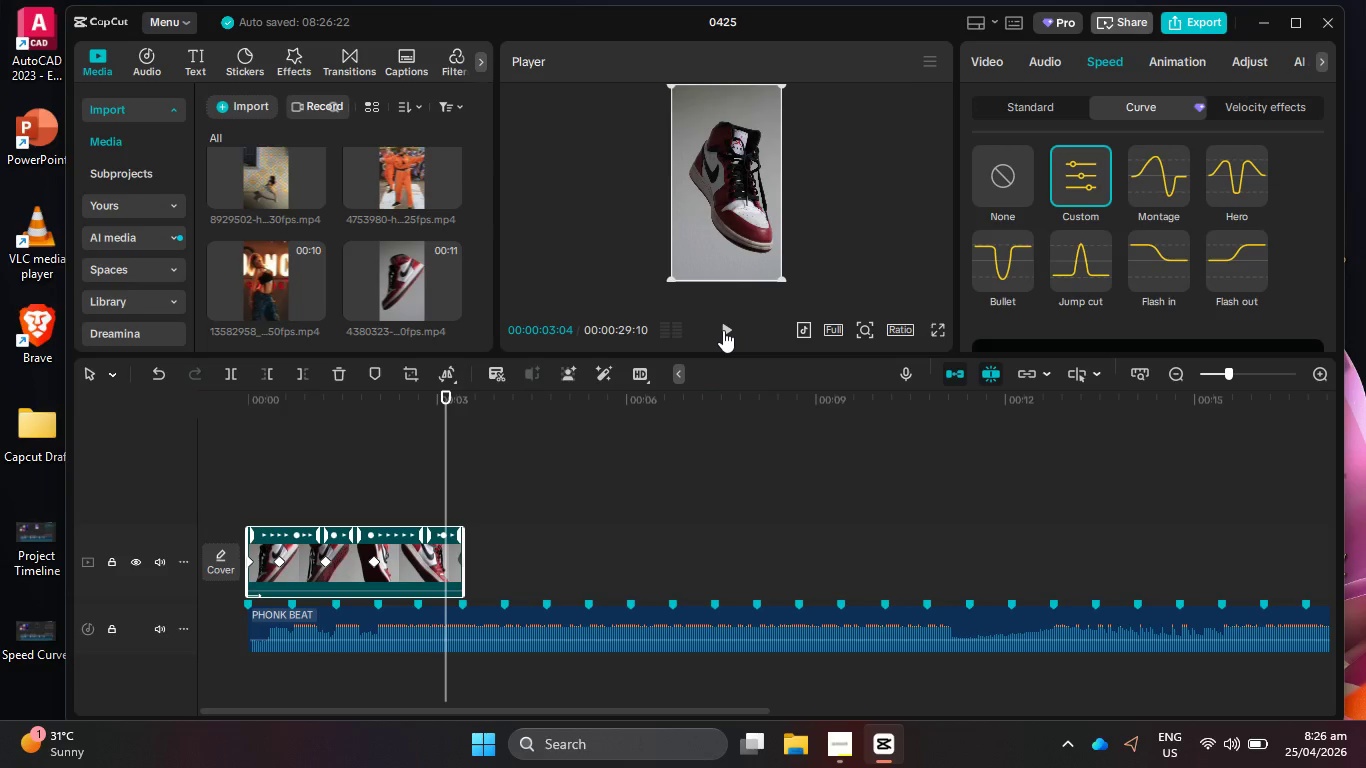 
key(Control+Z)
 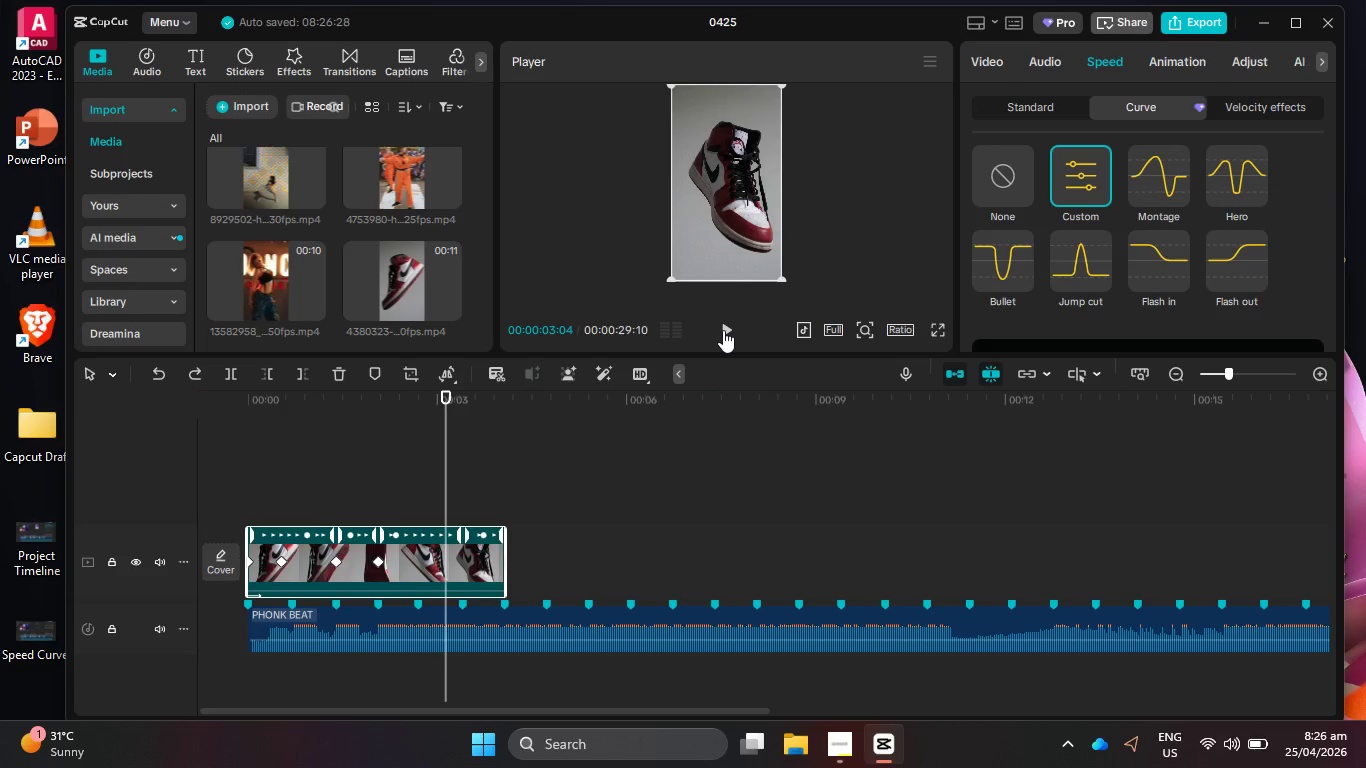 
key(Control+Z)
 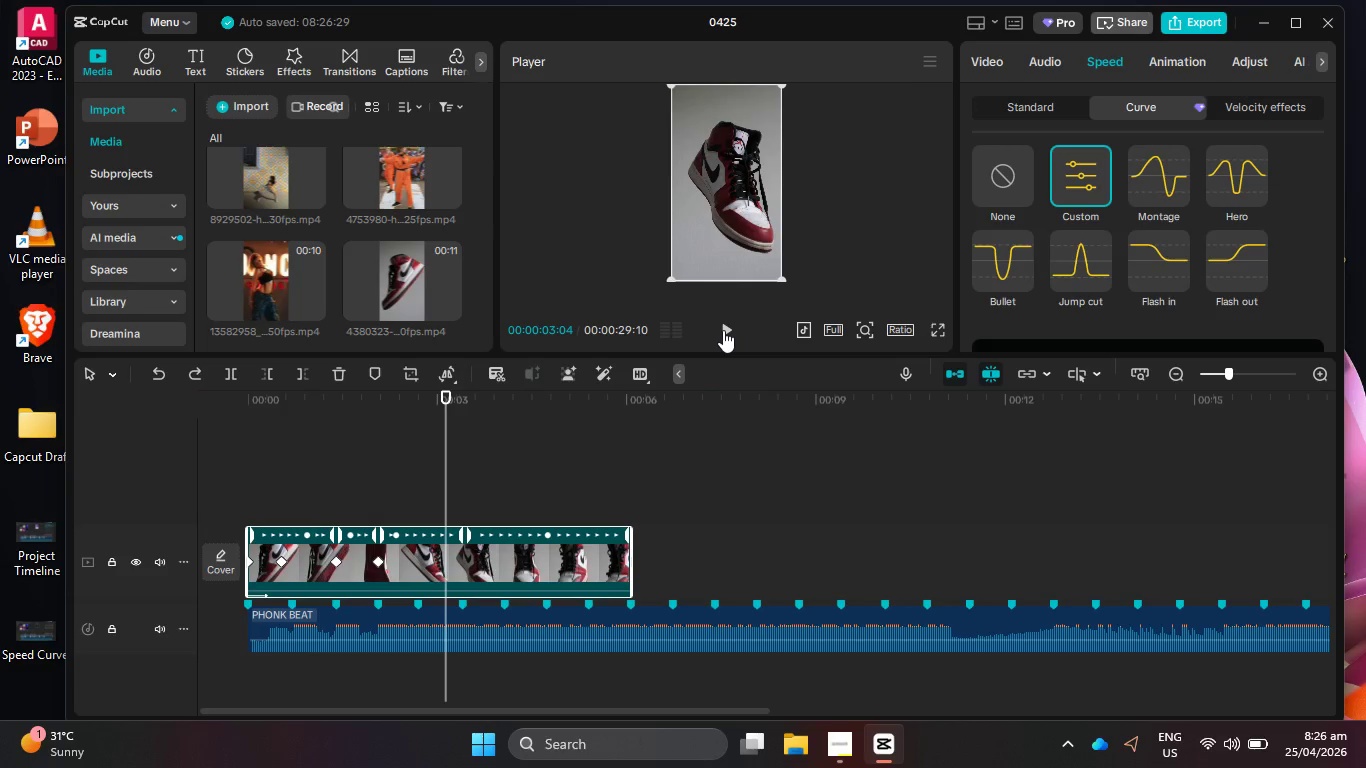 
key(Control+Z)
 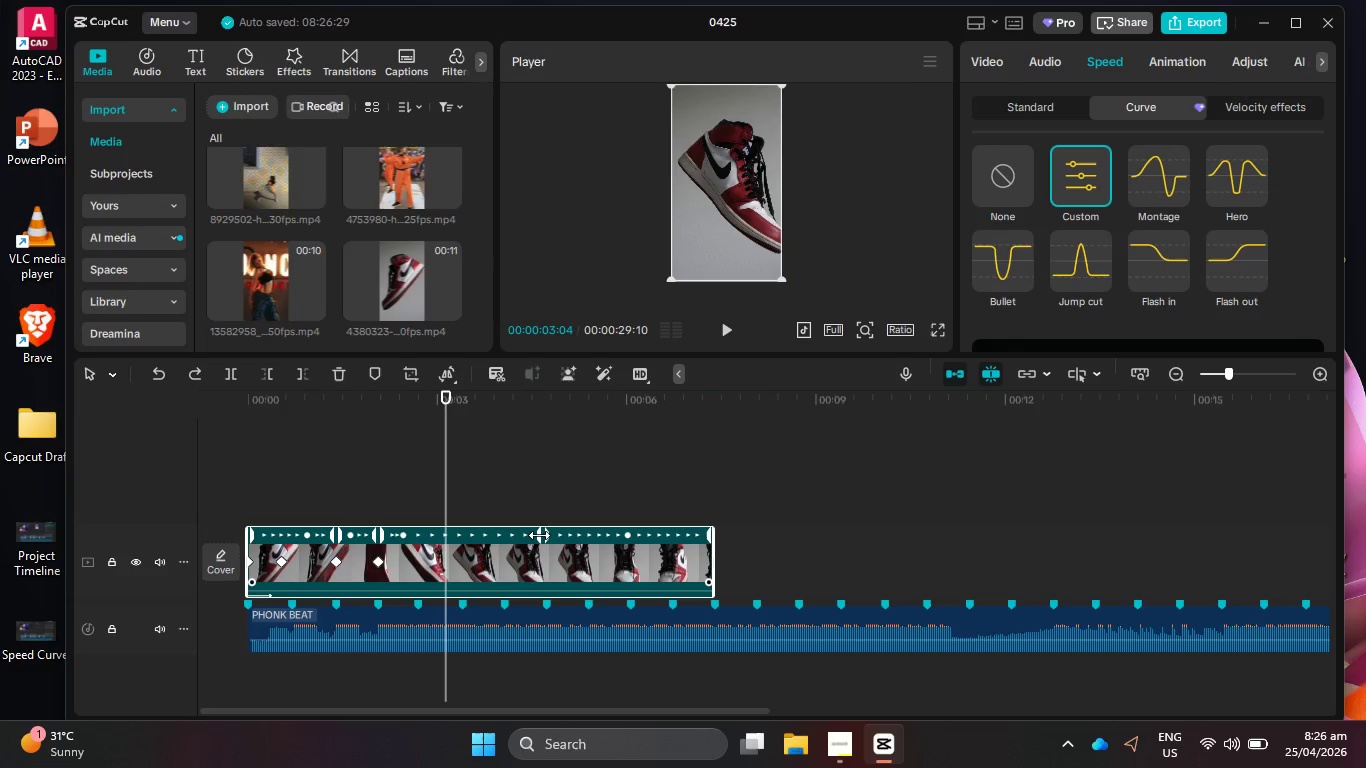 
left_click_drag(start_coordinate=[539, 535], to_coordinate=[455, 543])
 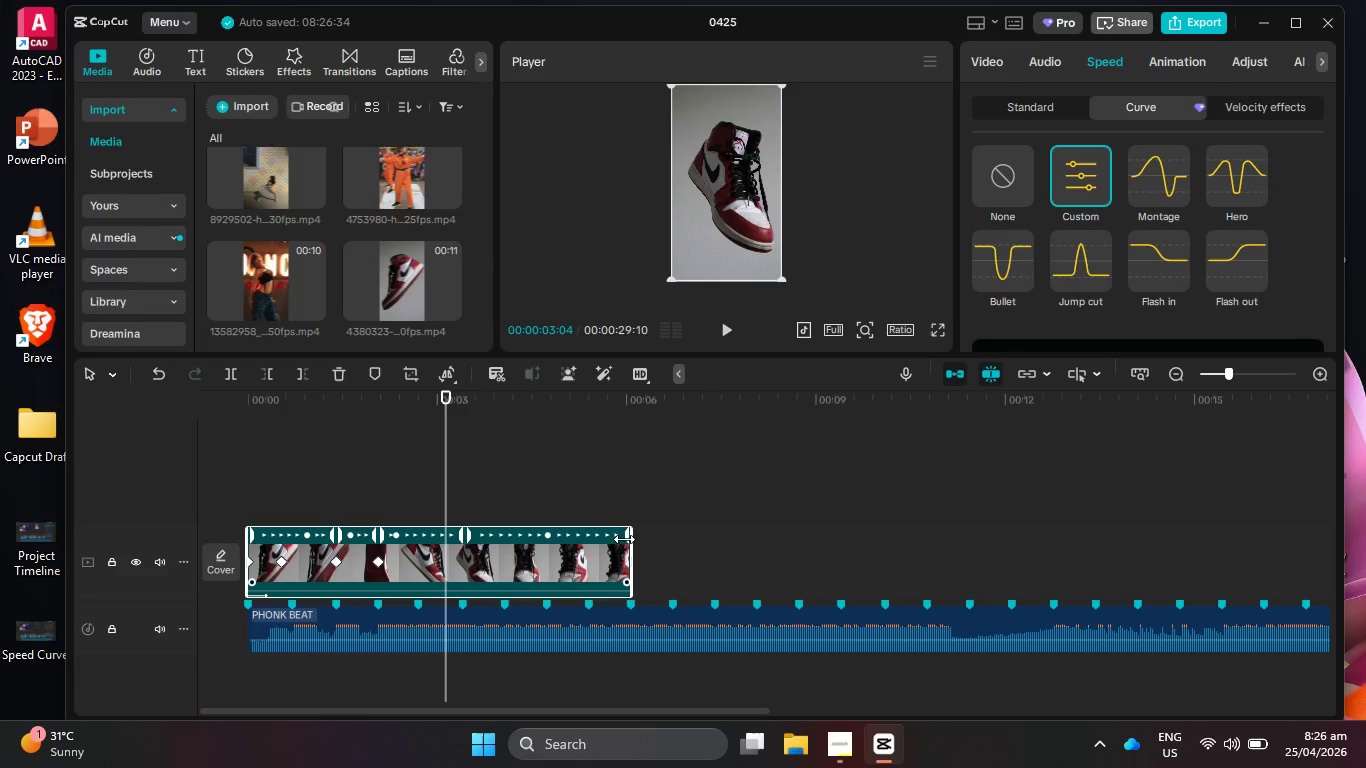 
left_click_drag(start_coordinate=[621, 538], to_coordinate=[612, 540])
 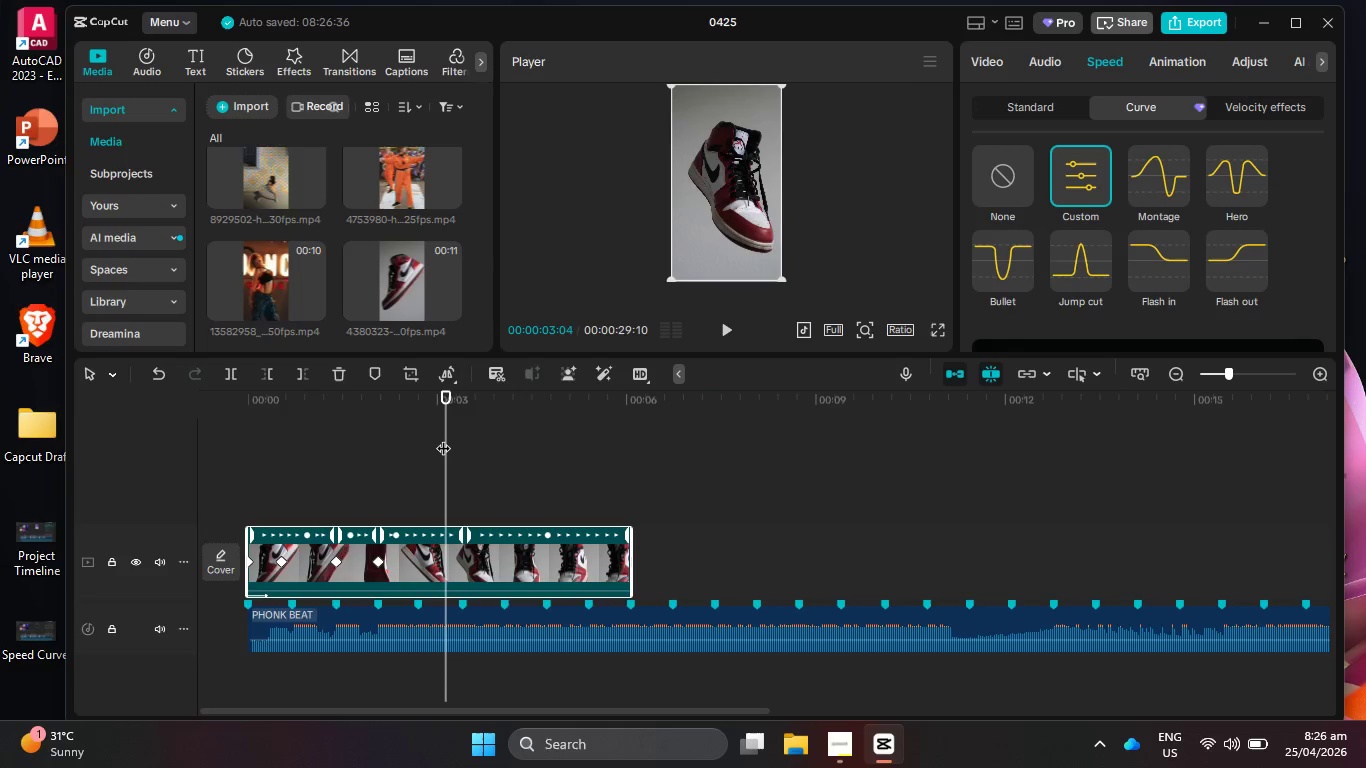 
left_click_drag(start_coordinate=[443, 438], to_coordinate=[169, 461])
 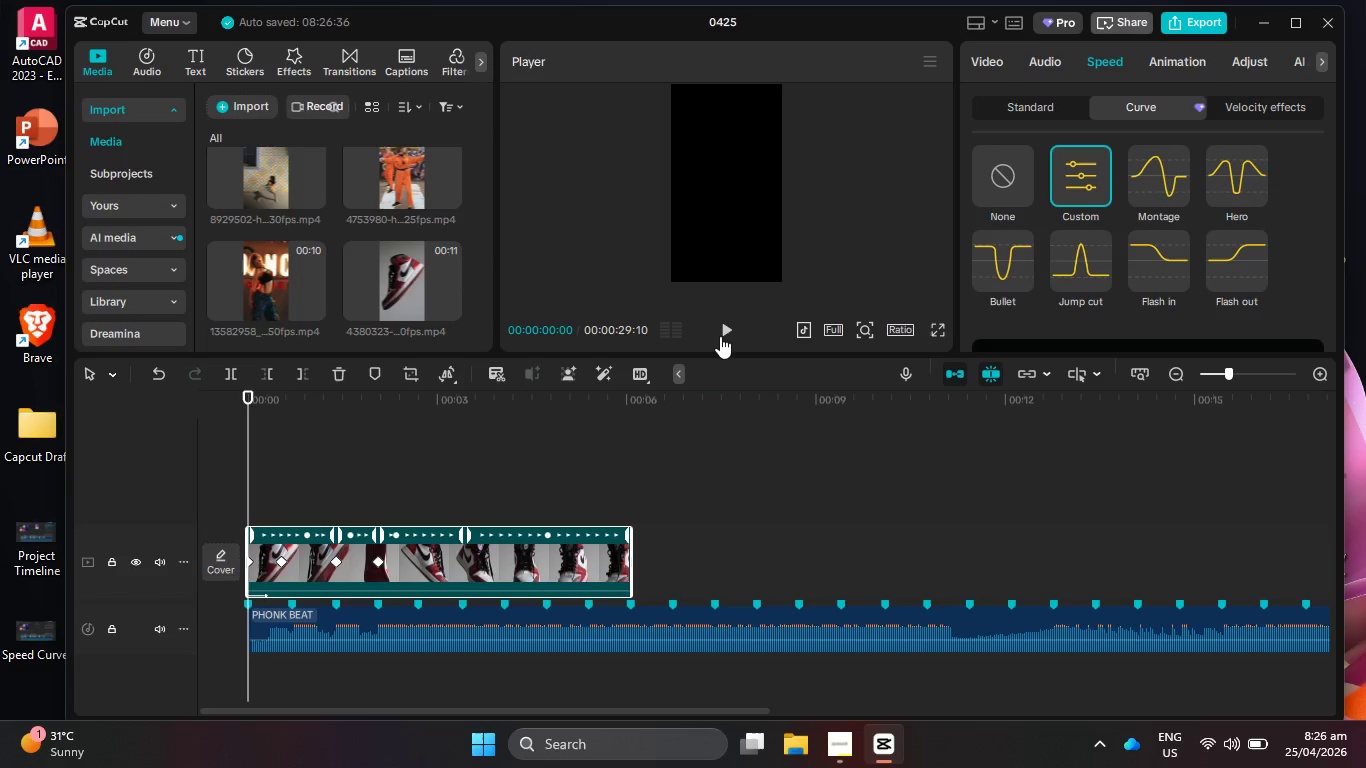 
left_click([721, 333])
 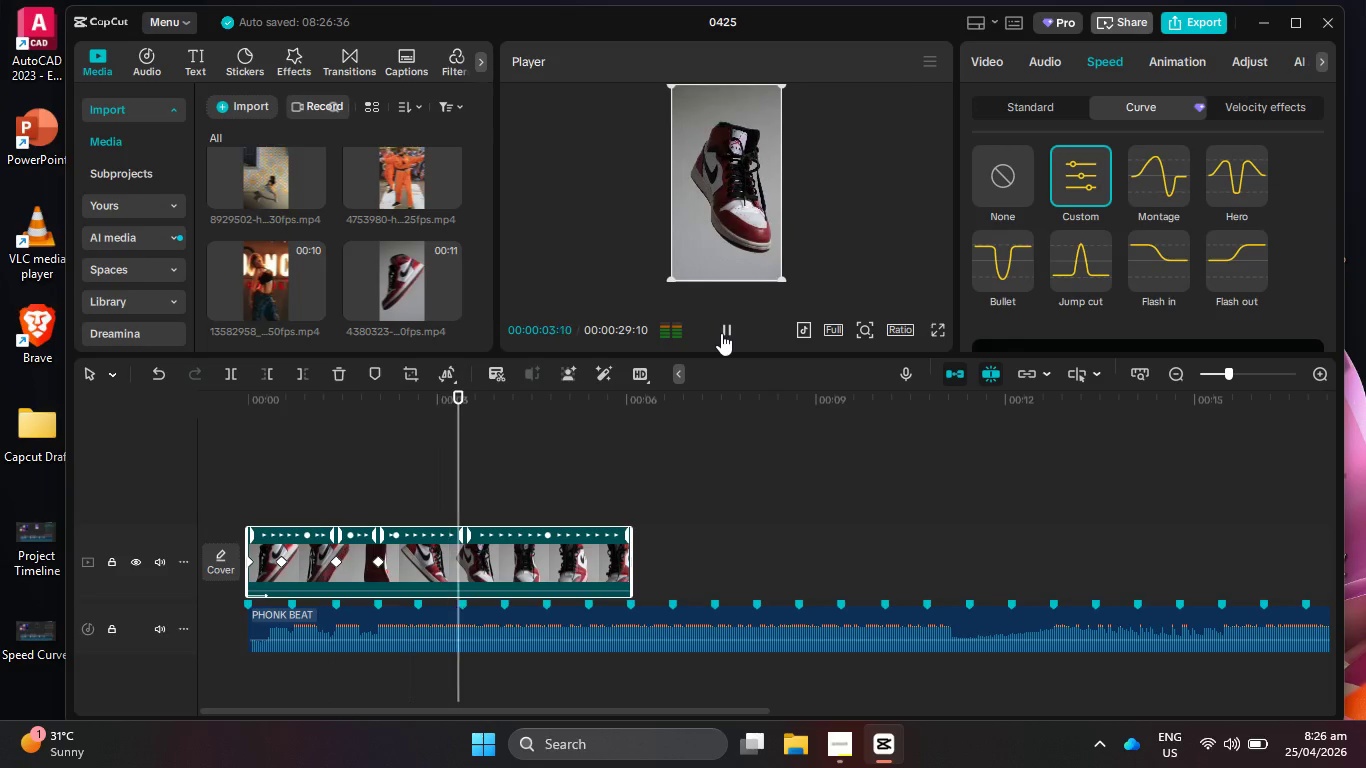 
left_click([721, 333])
 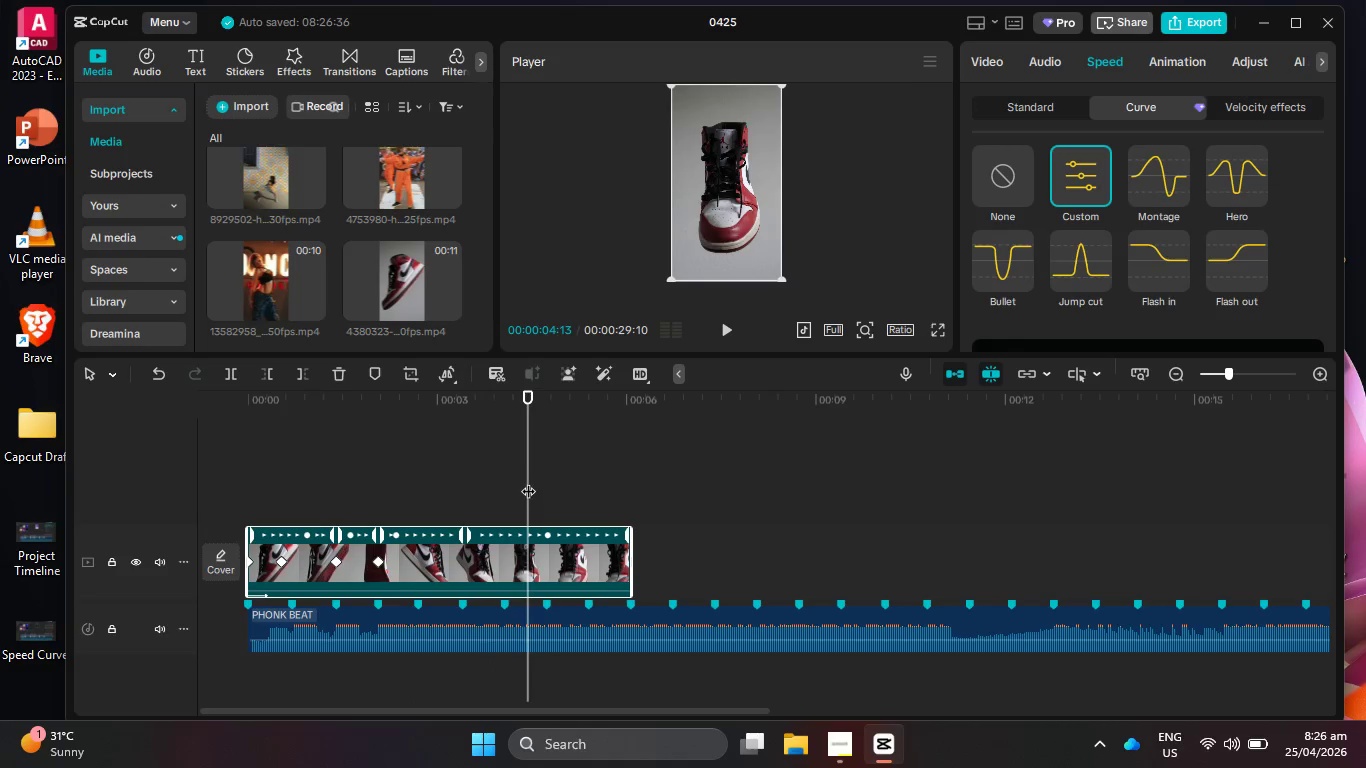 
left_click_drag(start_coordinate=[528, 481], to_coordinate=[506, 484])
 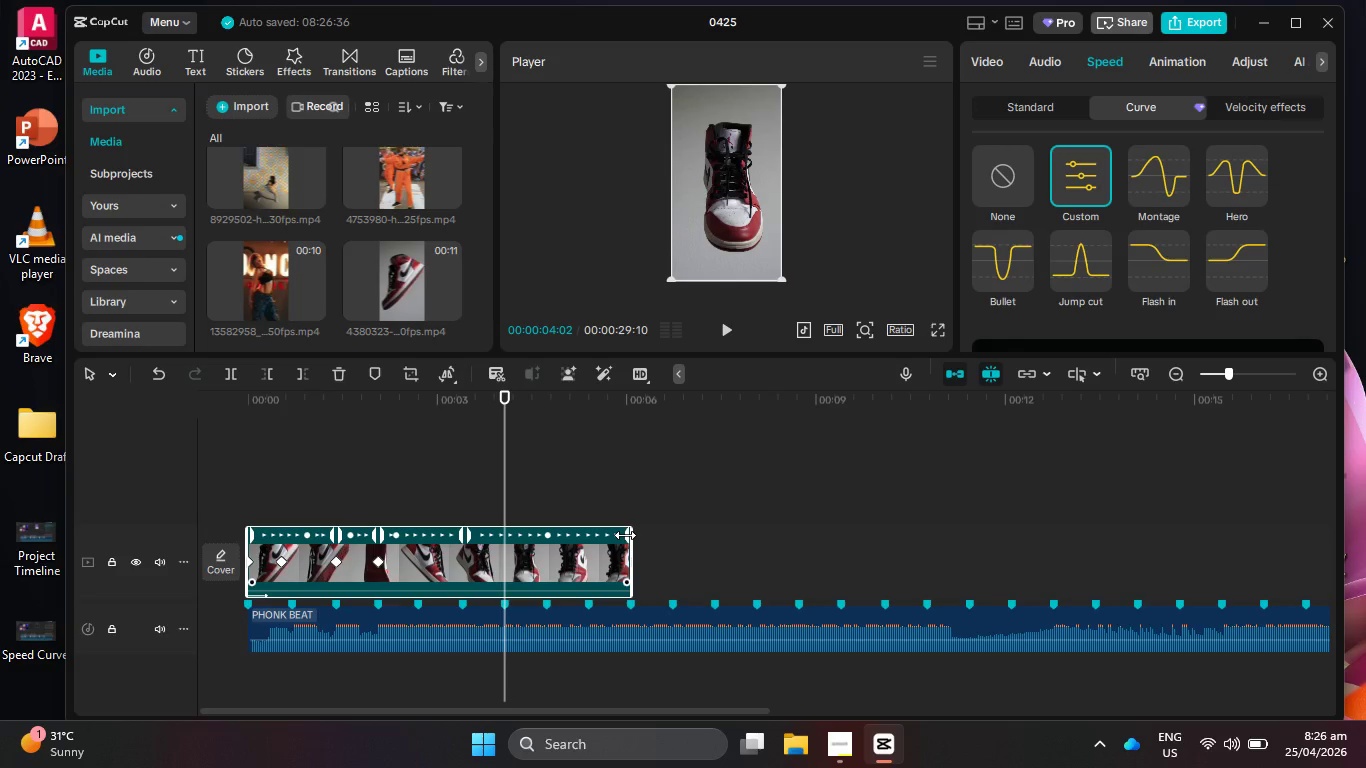 
left_click_drag(start_coordinate=[624, 535], to_coordinate=[502, 547])
 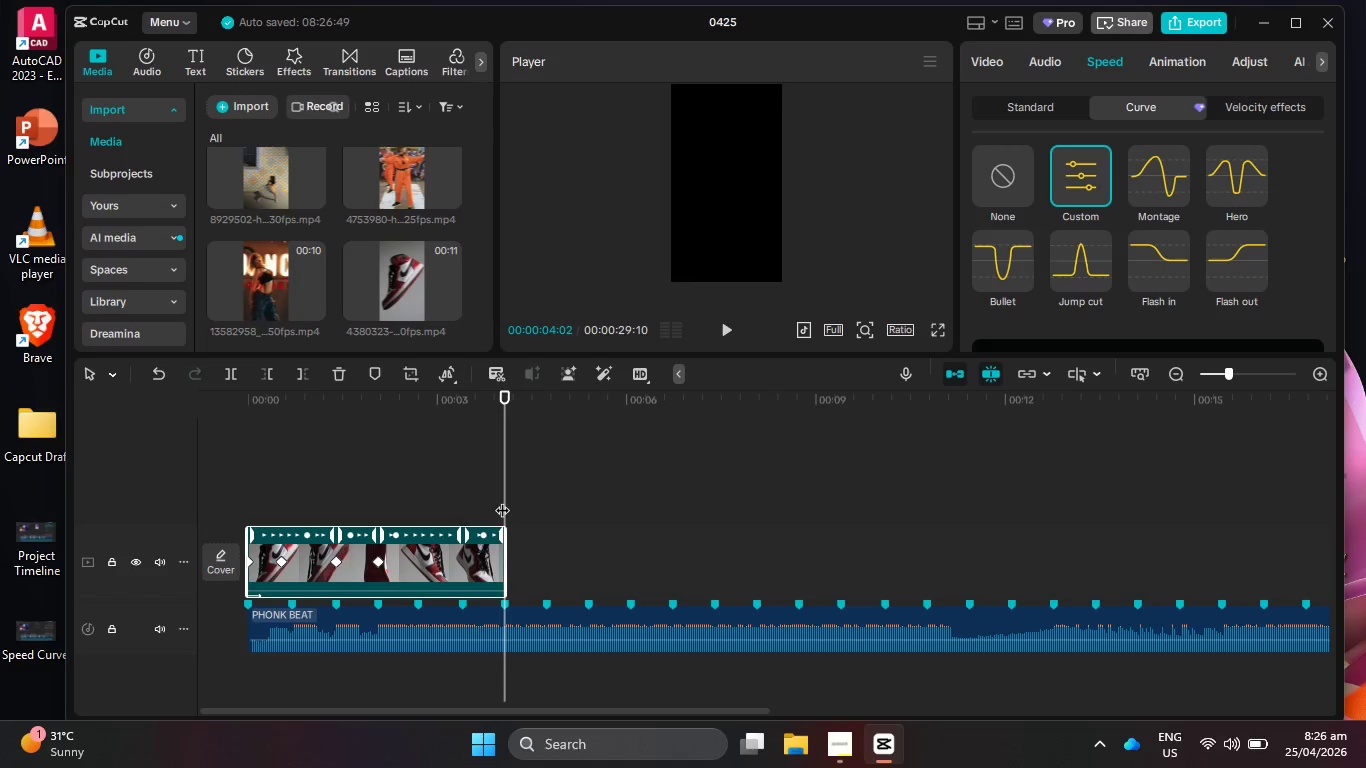 
left_click_drag(start_coordinate=[502, 499], to_coordinate=[492, 507])
 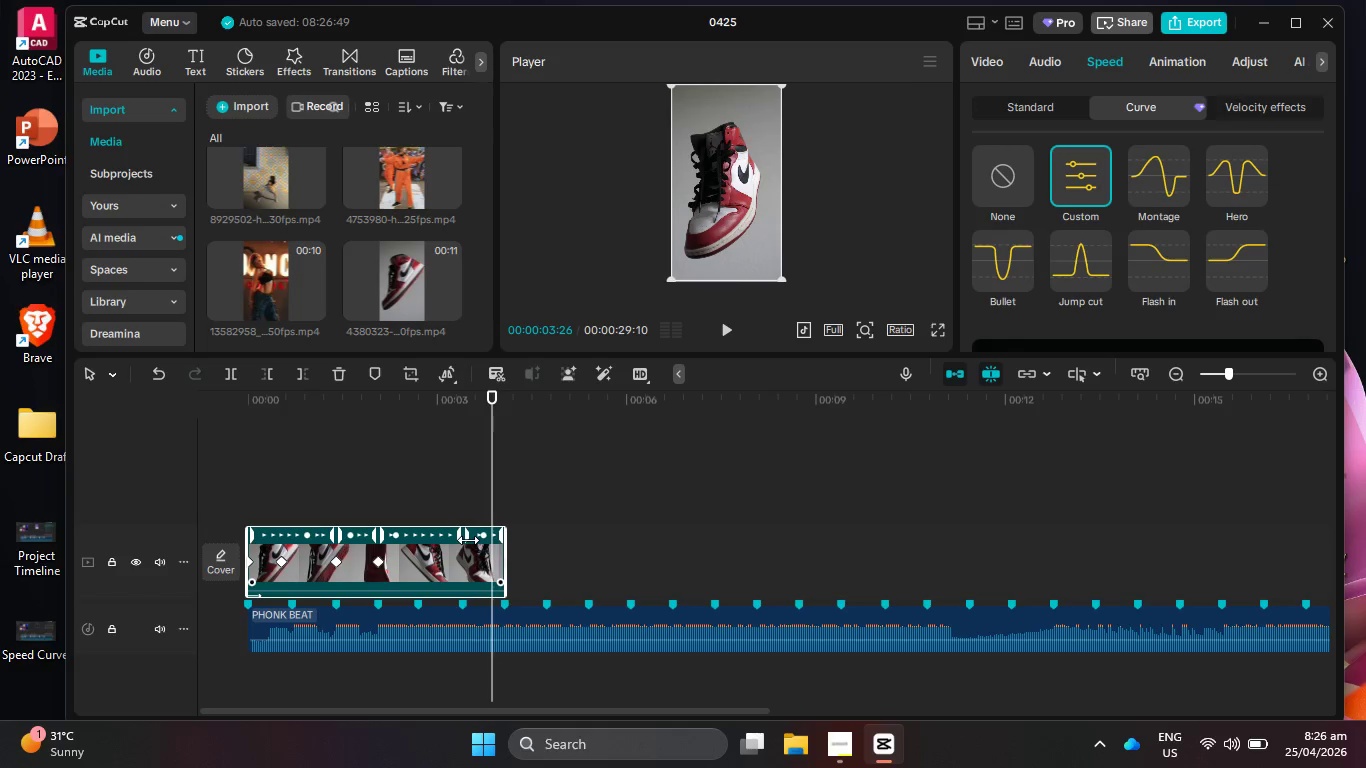 
left_click_drag(start_coordinate=[456, 535], to_coordinate=[471, 535])
 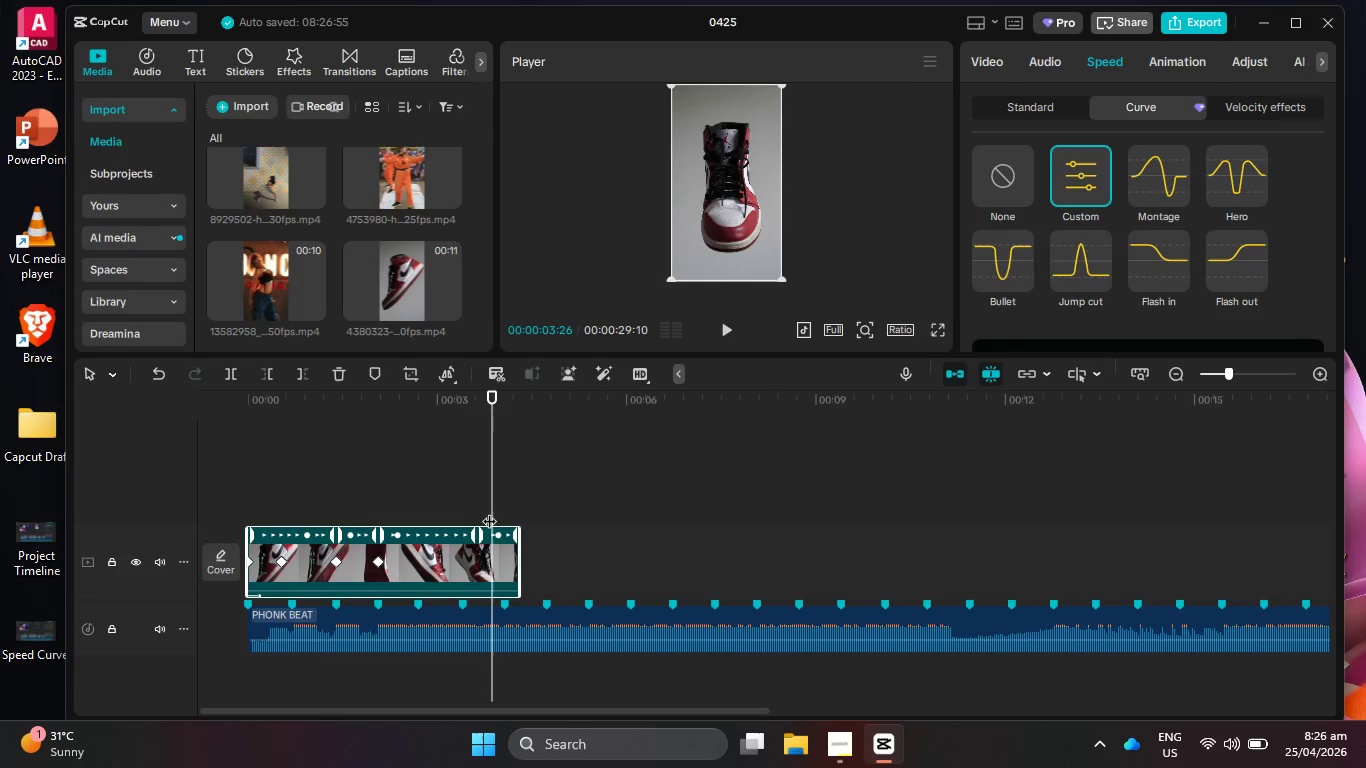 
left_click_drag(start_coordinate=[491, 511], to_coordinate=[501, 511])
 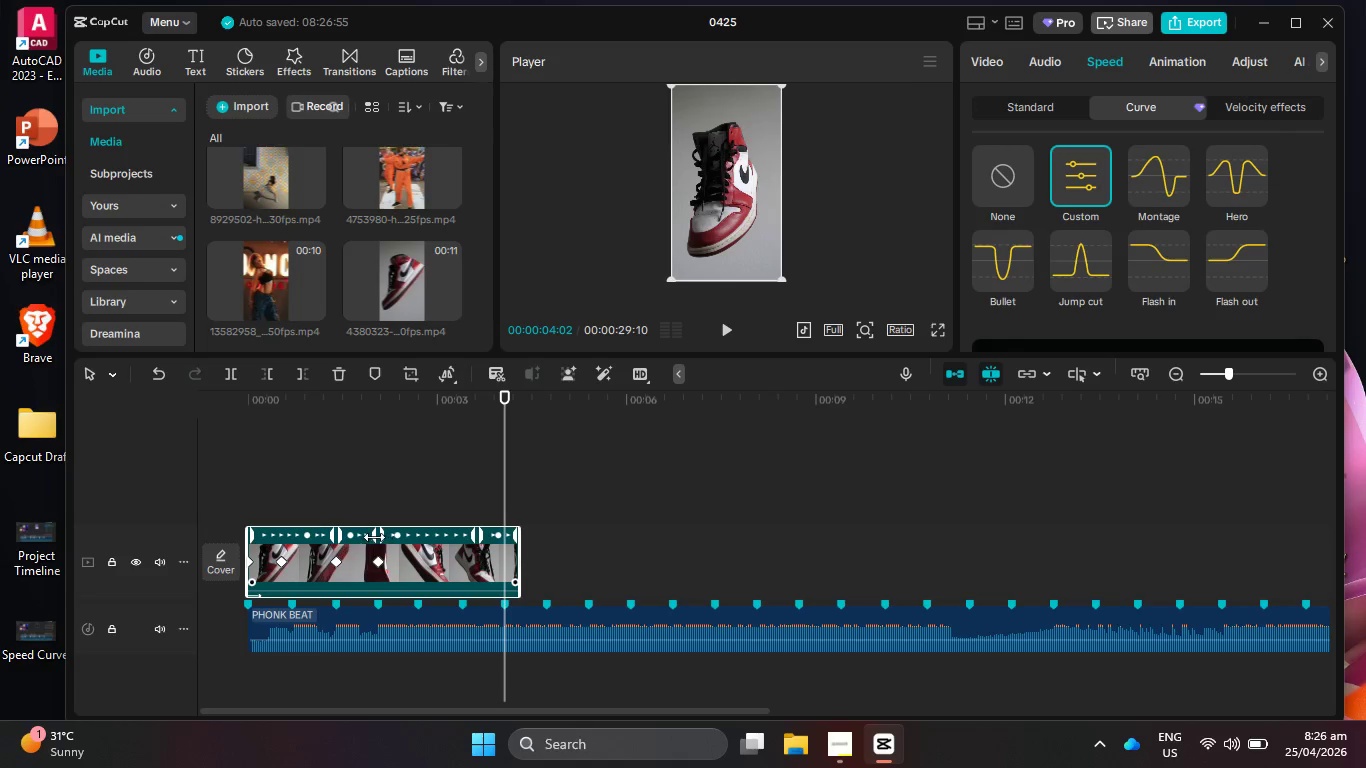 
left_click_drag(start_coordinate=[374, 537], to_coordinate=[390, 537])
 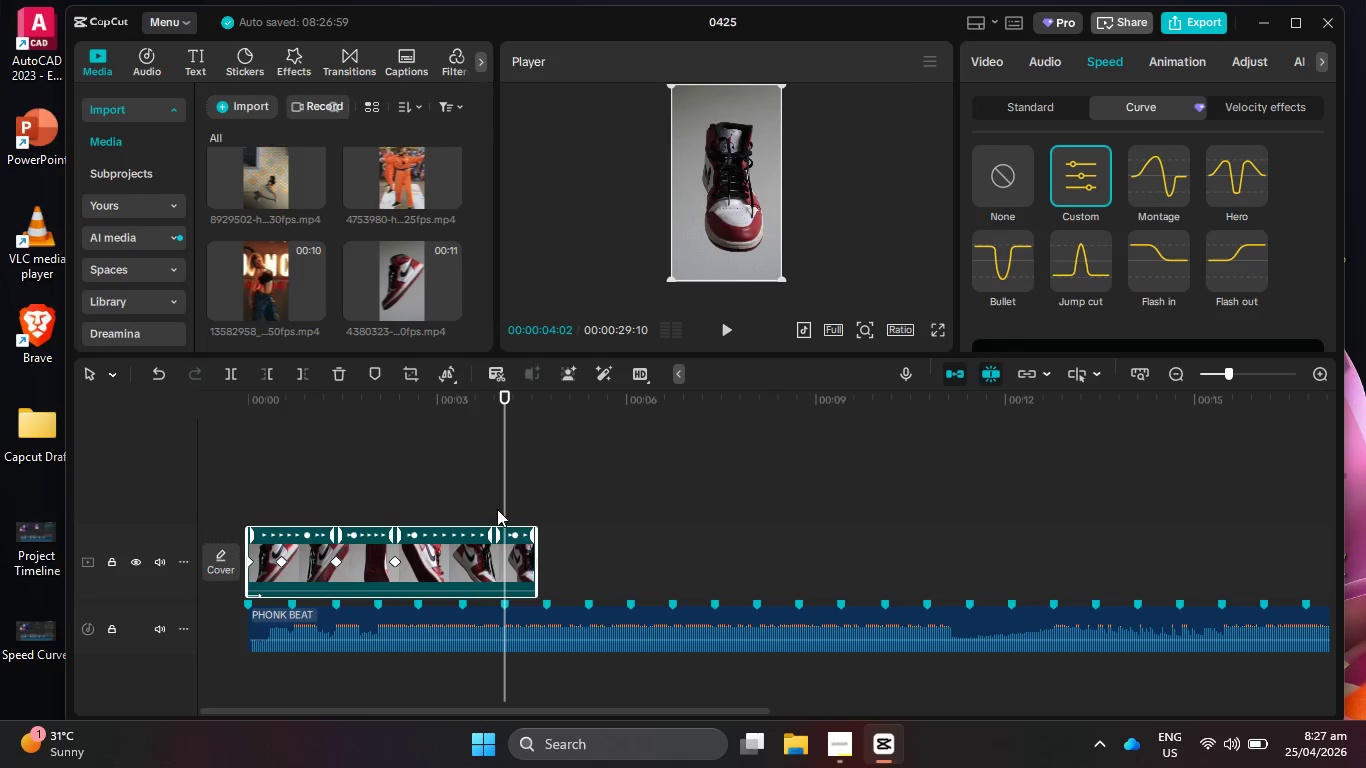 
left_click_drag(start_coordinate=[490, 533], to_coordinate=[483, 533])
 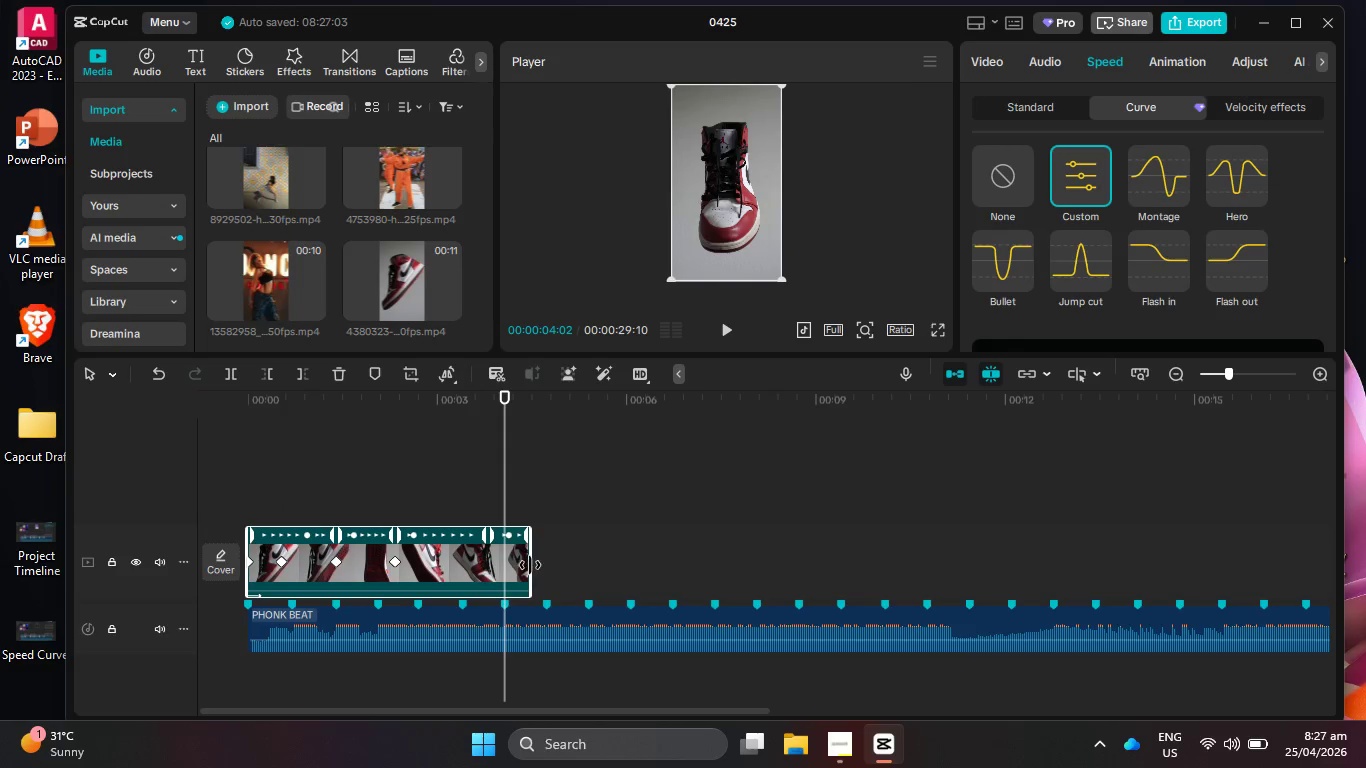 
left_click_drag(start_coordinate=[530, 565], to_coordinate=[503, 564])
 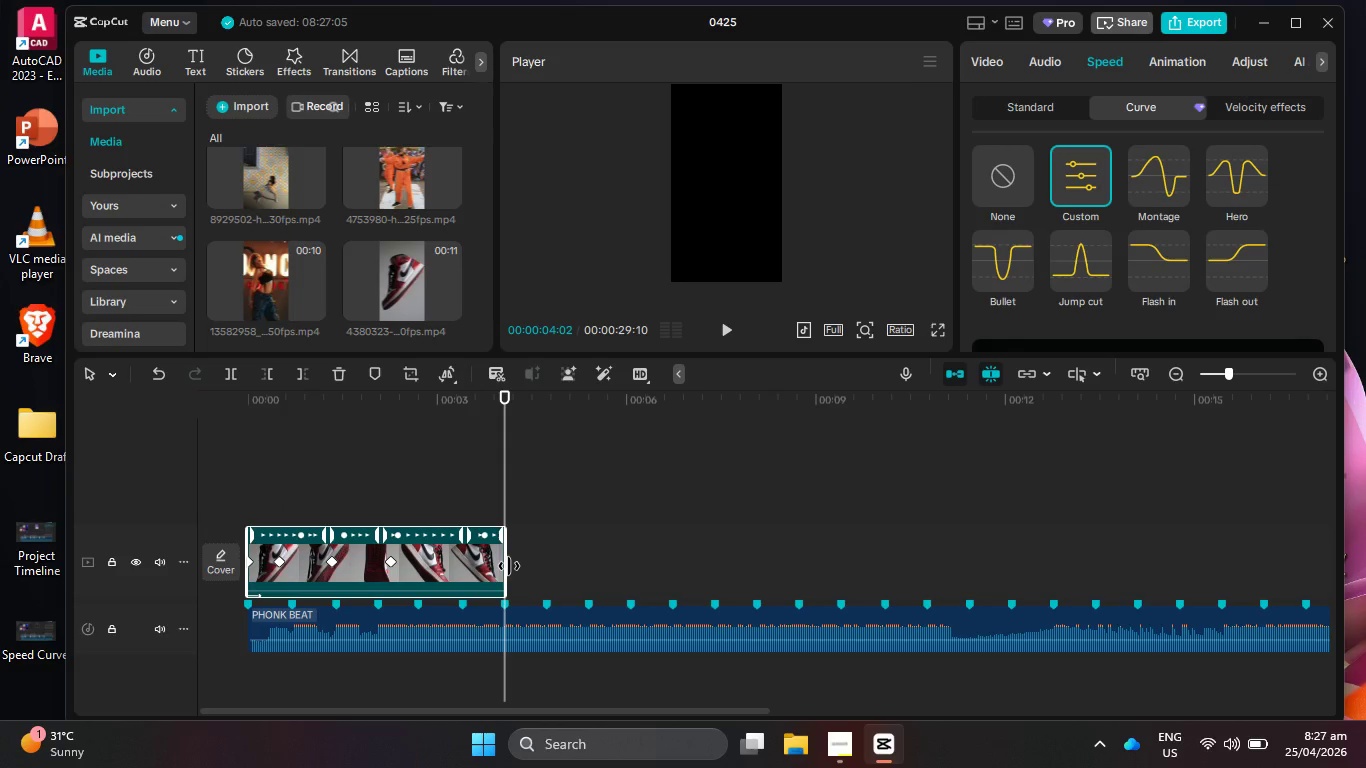 
key(Control+Z)
 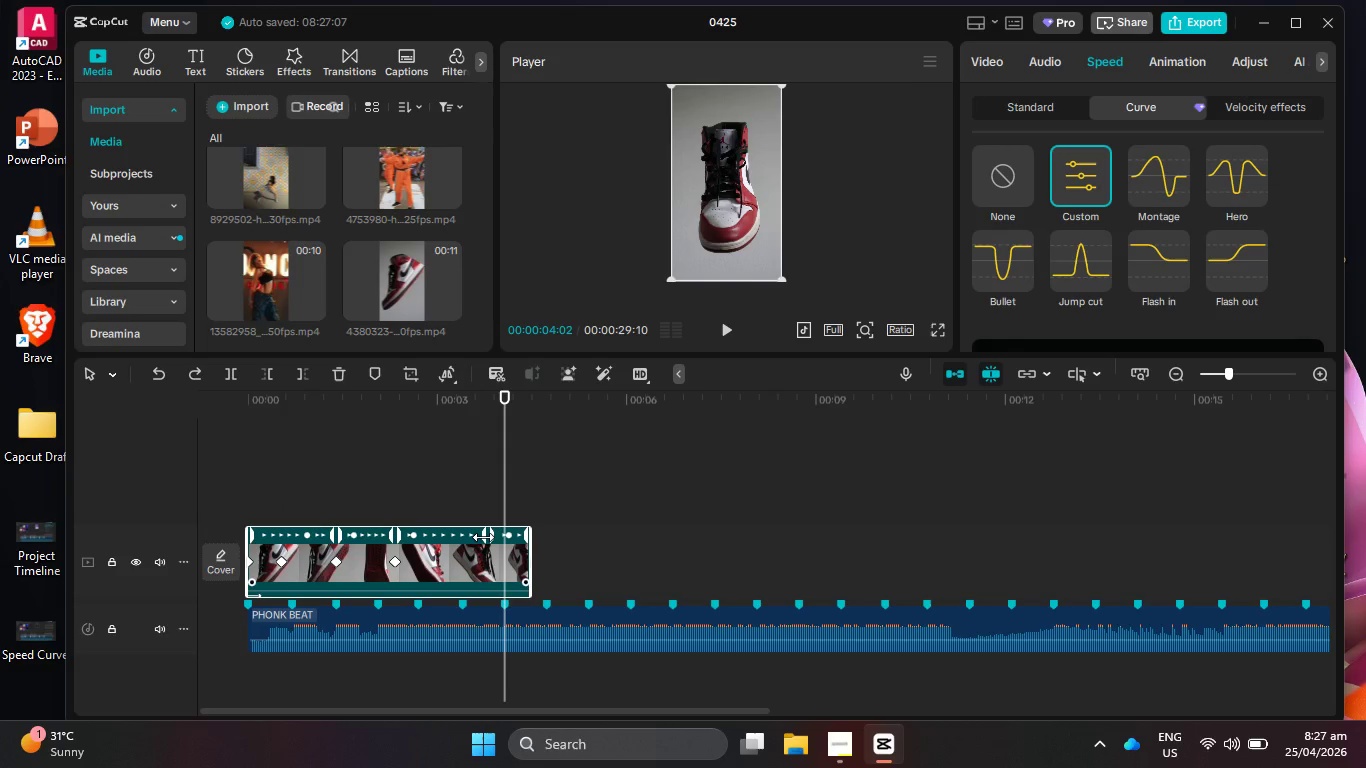 
left_click_drag(start_coordinate=[481, 537], to_coordinate=[460, 534])
 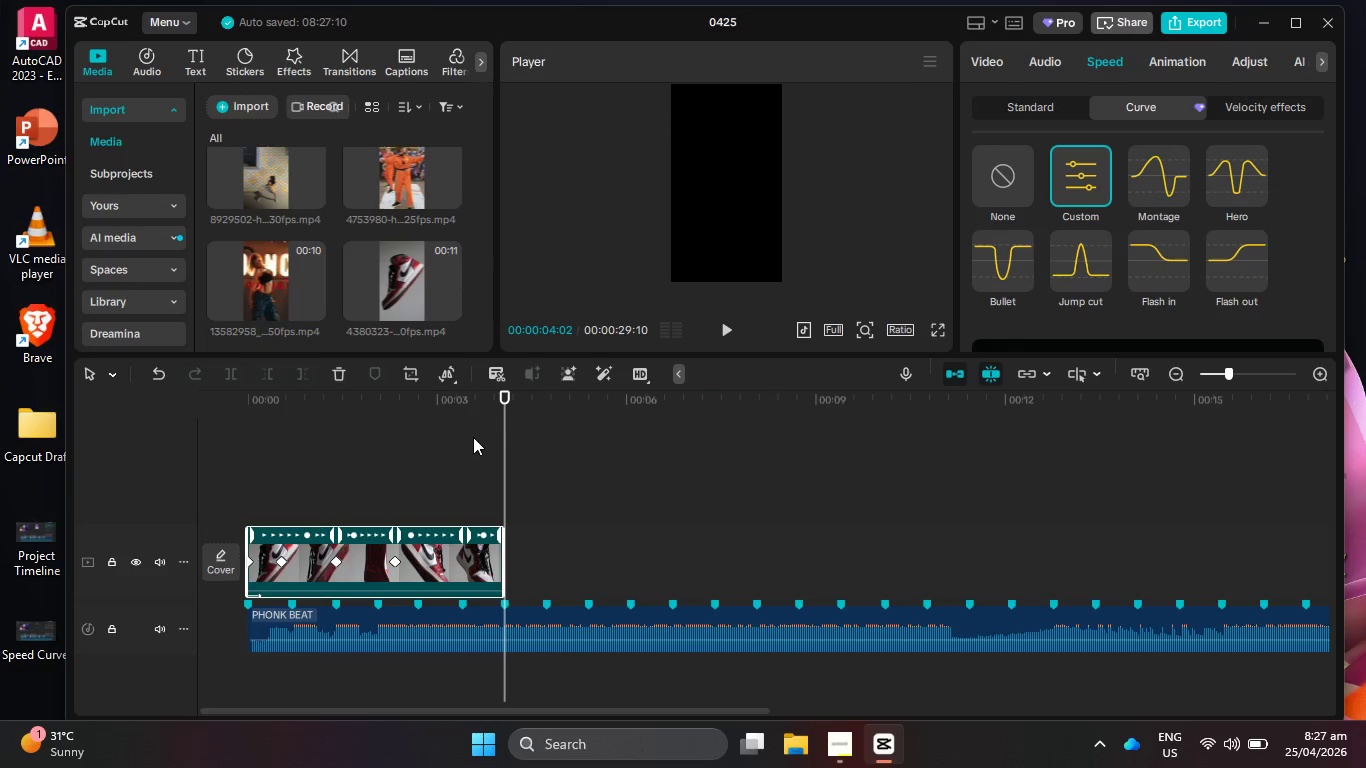 
left_click_drag(start_coordinate=[445, 410], to_coordinate=[249, 416])
 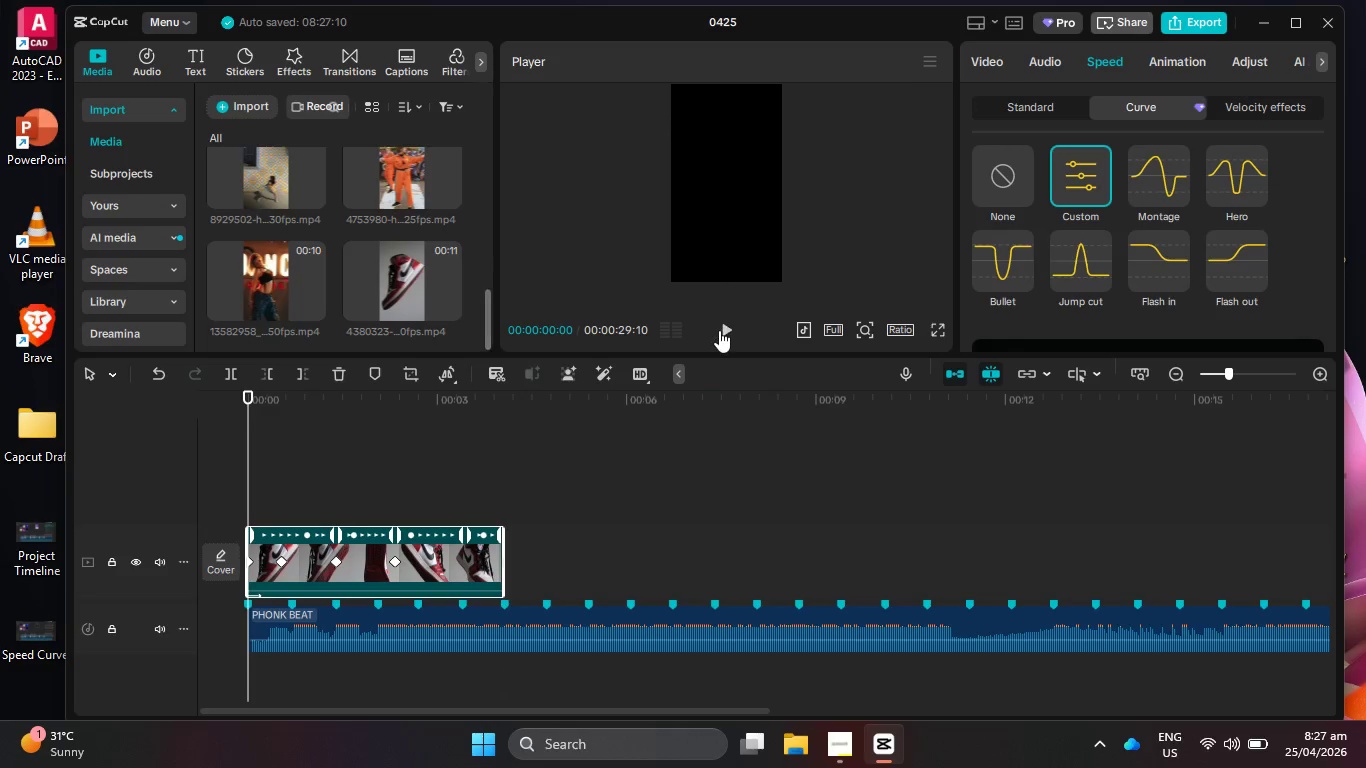 
left_click([717, 330])
 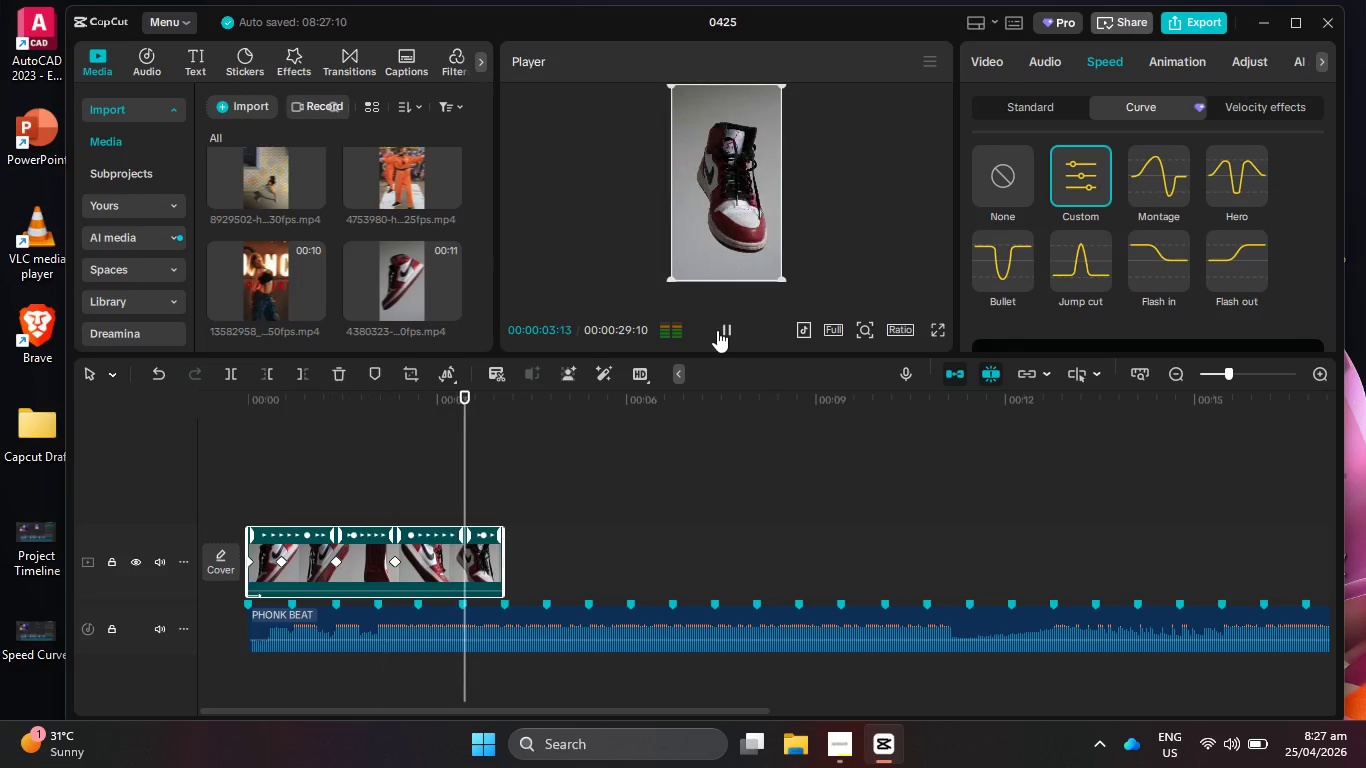 
left_click([717, 330])
 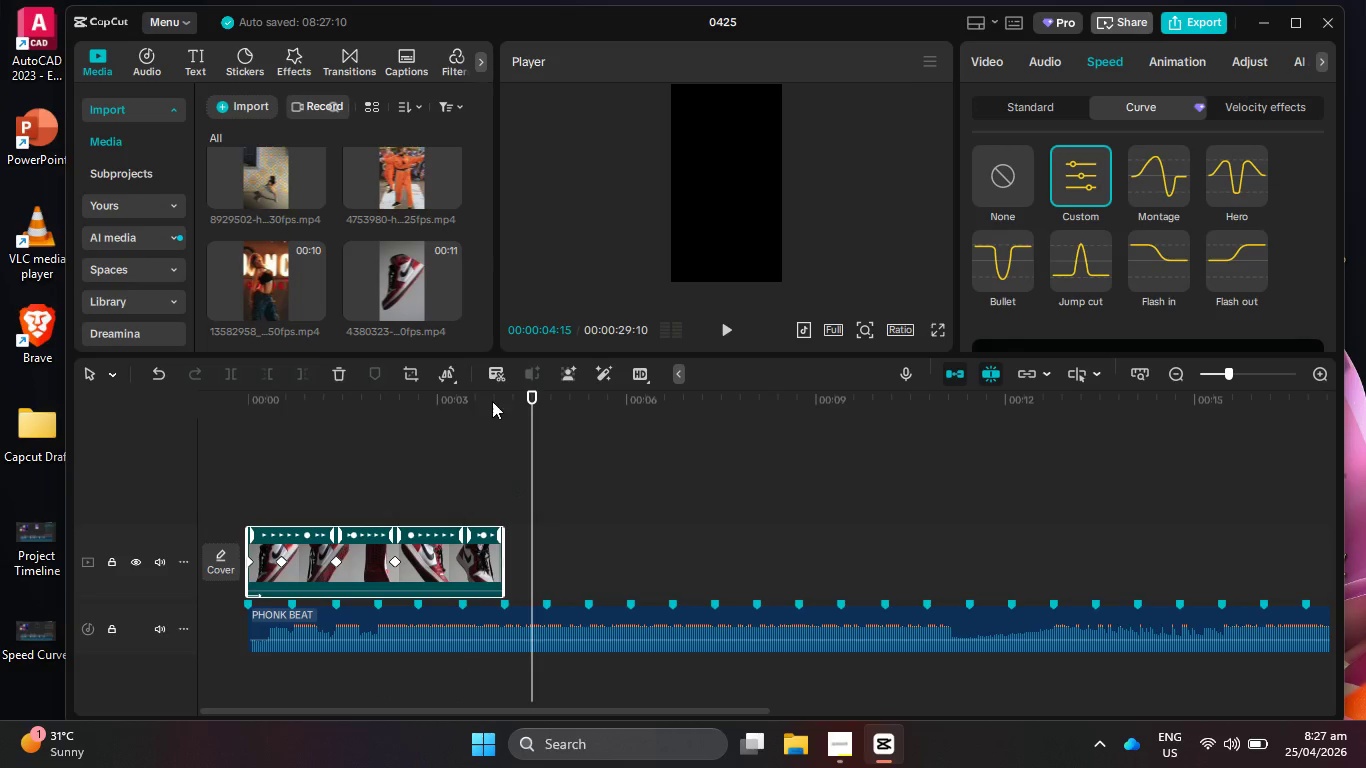 
left_click_drag(start_coordinate=[491, 399], to_coordinate=[318, 469])
 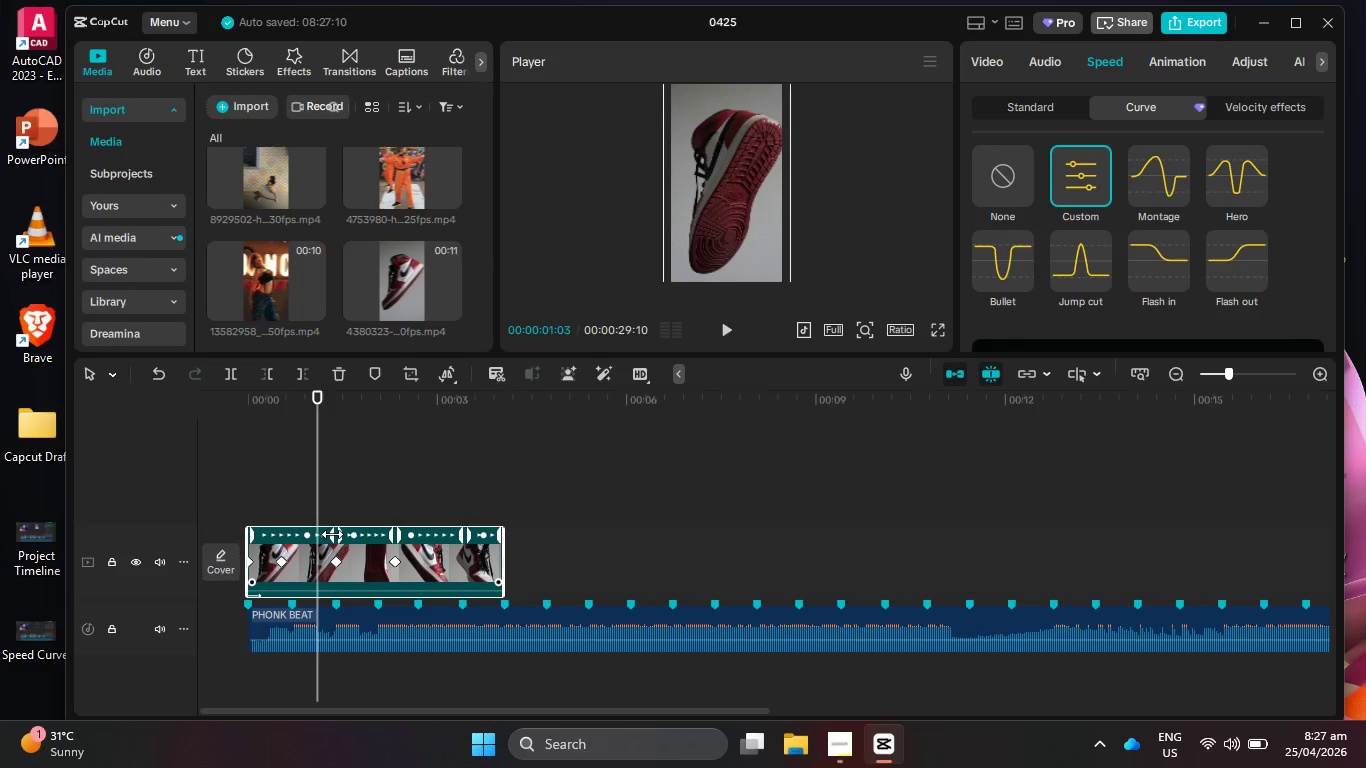 
left_click_drag(start_coordinate=[333, 535], to_coordinate=[311, 534])
 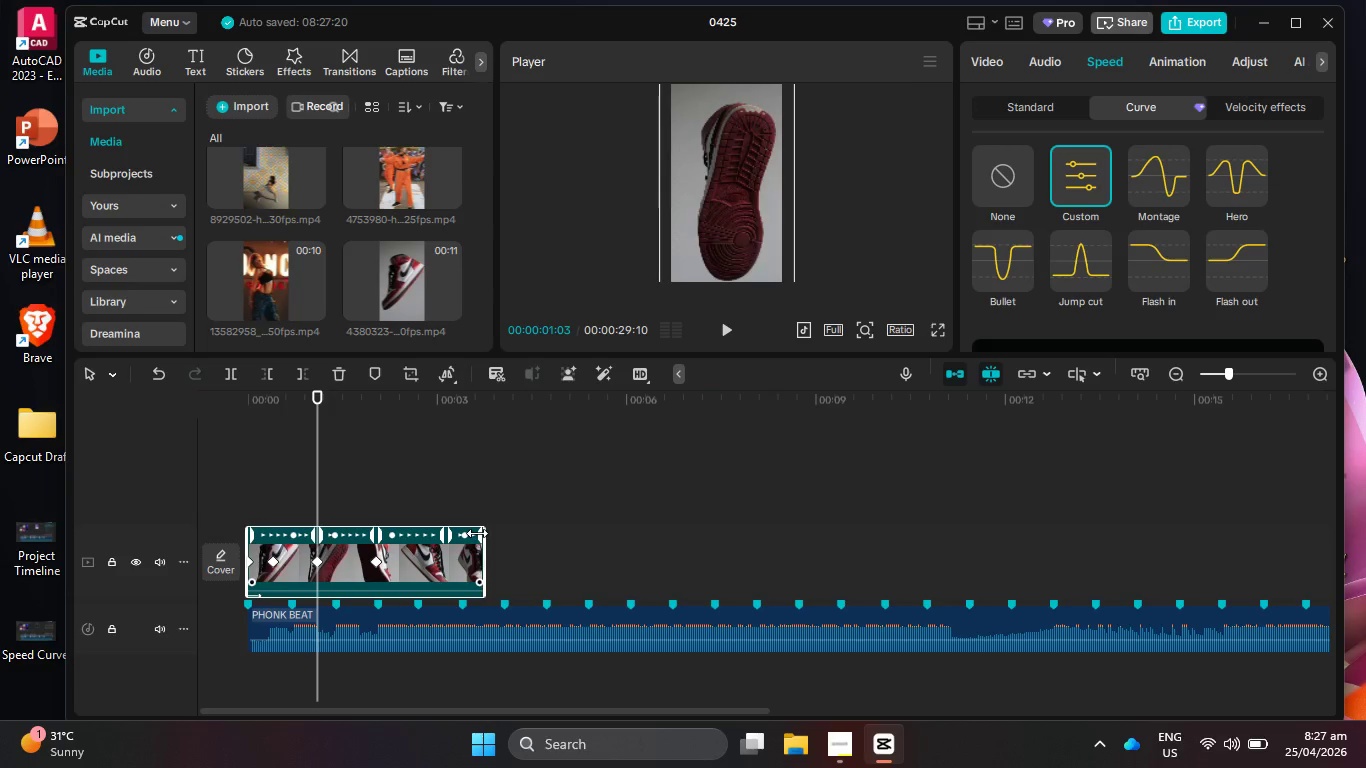 
left_click_drag(start_coordinate=[479, 535], to_coordinate=[506, 537])
 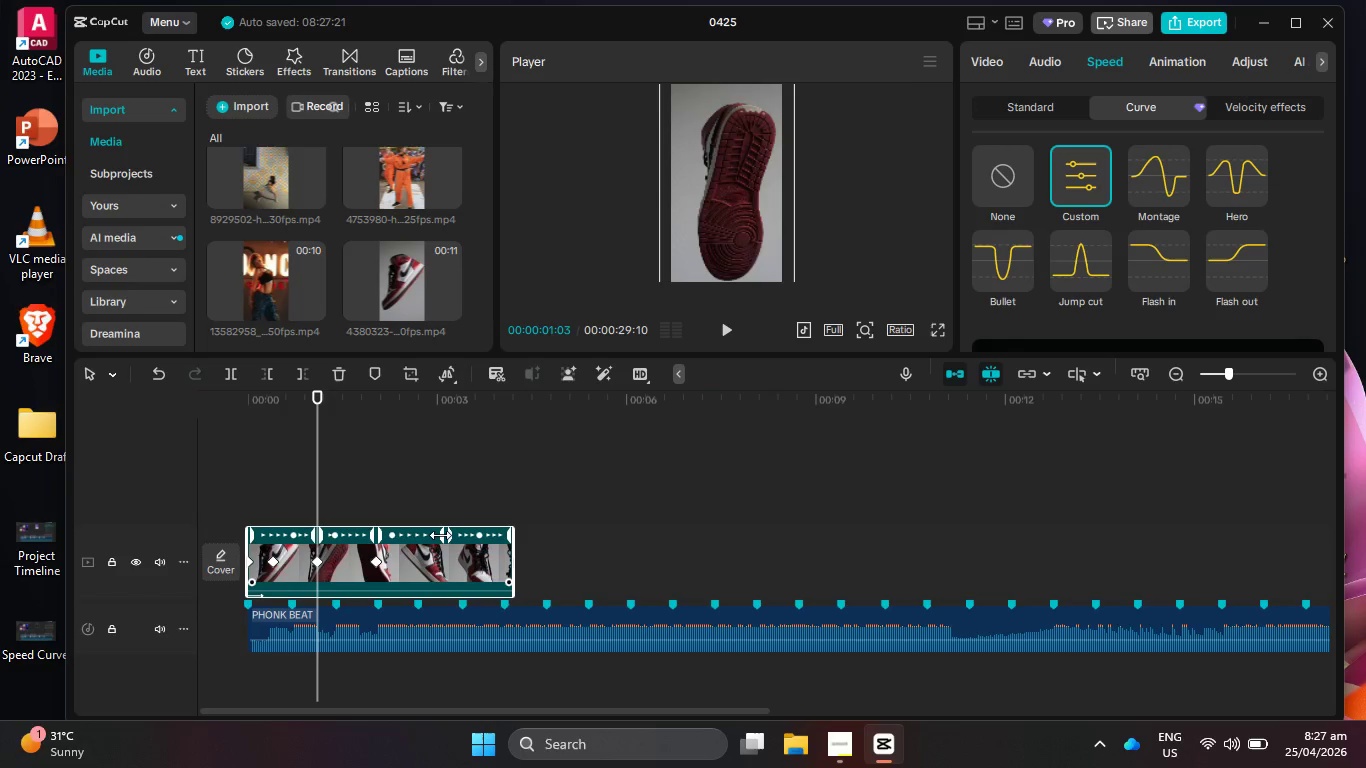 
left_click_drag(start_coordinate=[441, 535], to_coordinate=[455, 536])
 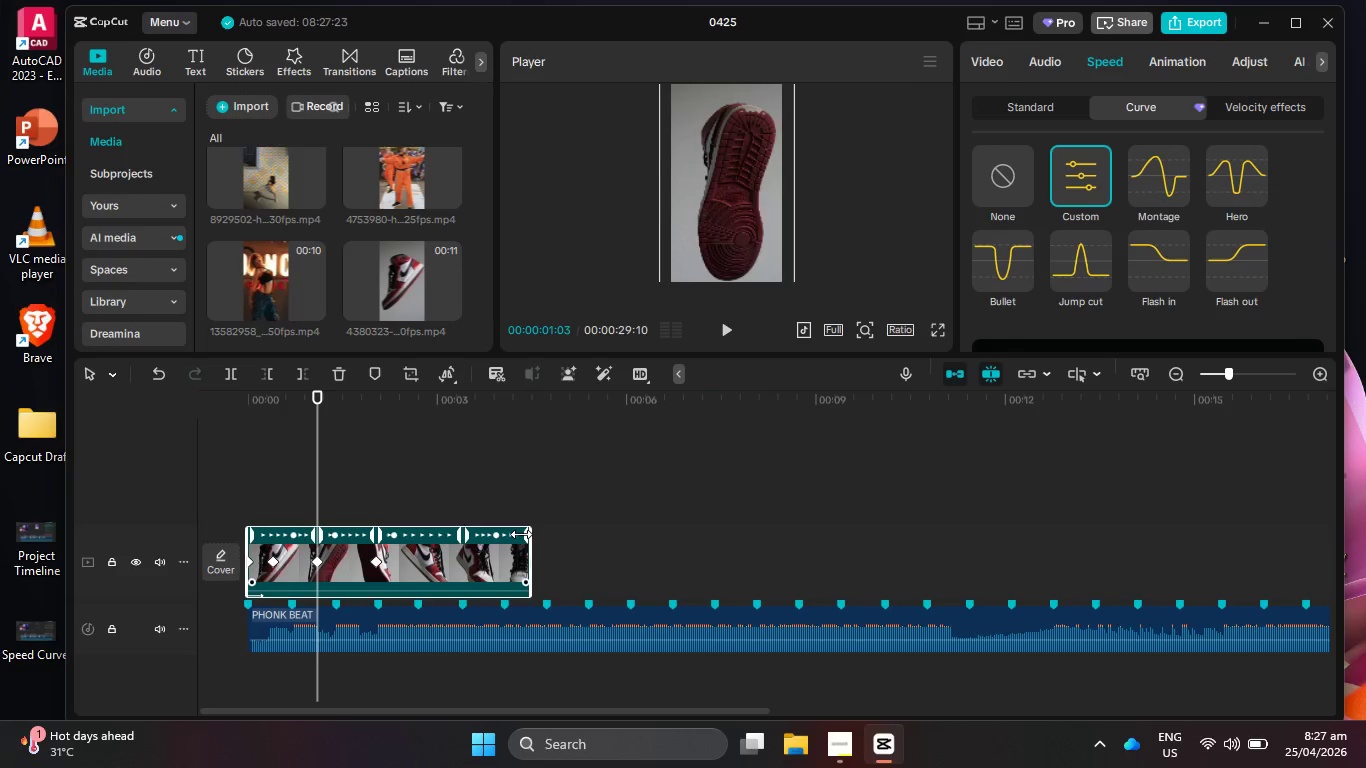 
left_click_drag(start_coordinate=[521, 534], to_coordinate=[509, 536])
 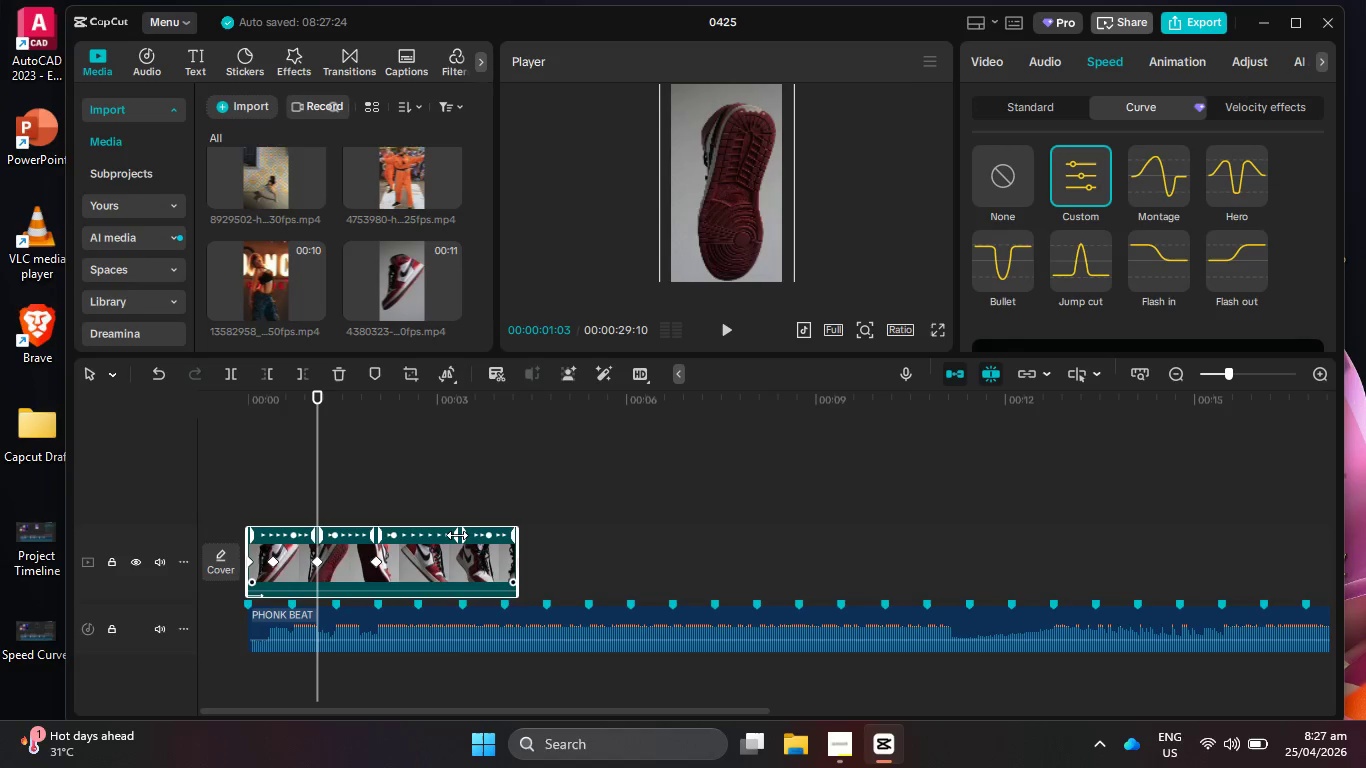 
left_click_drag(start_coordinate=[453, 534], to_coordinate=[442, 533])
 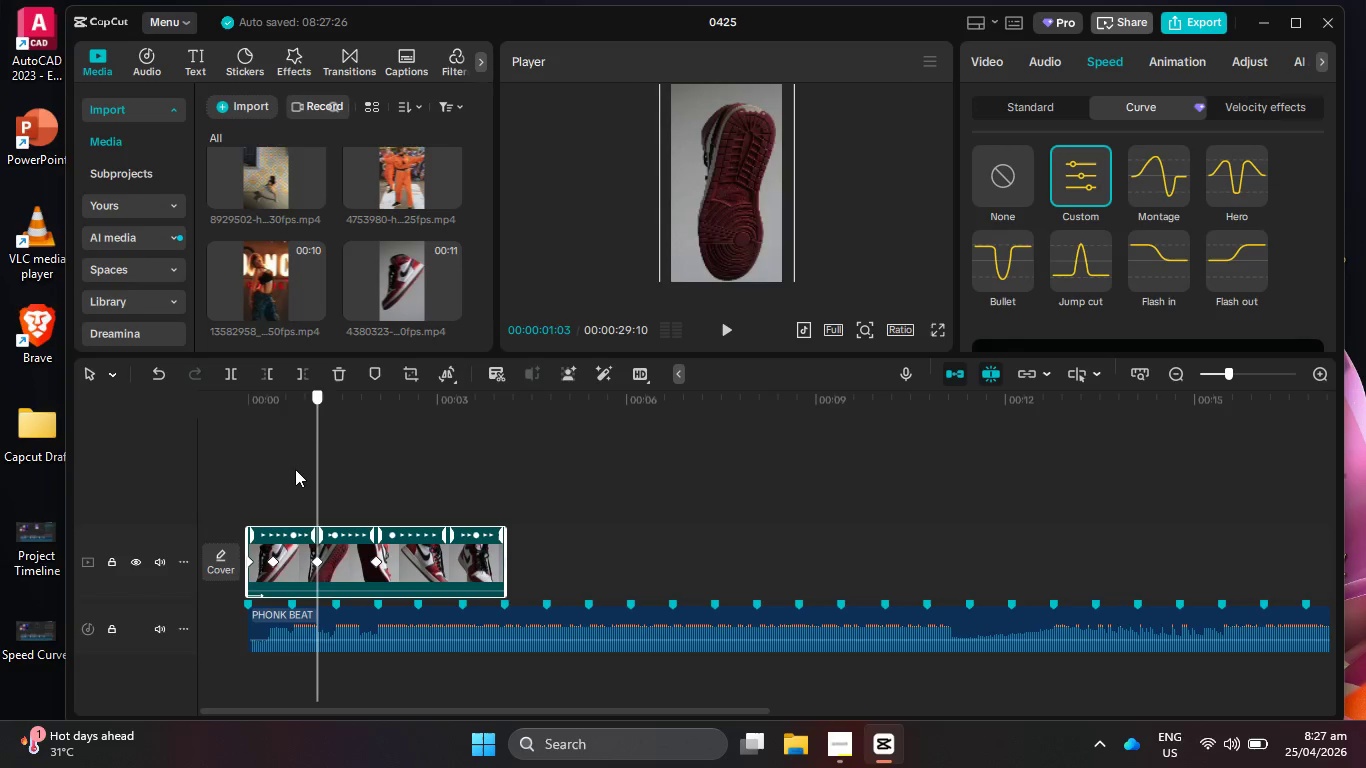 
left_click_drag(start_coordinate=[318, 469], to_coordinate=[213, 469])
 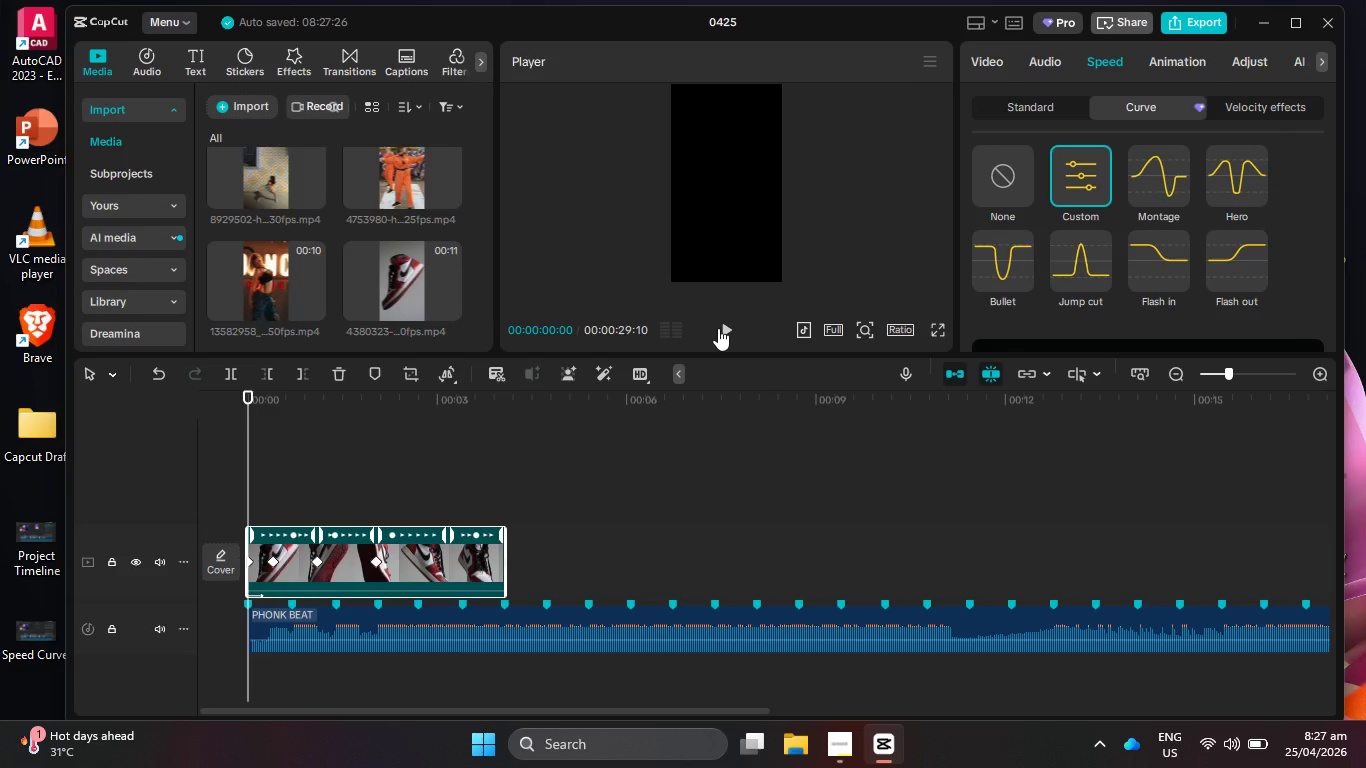 
left_click([722, 328])
 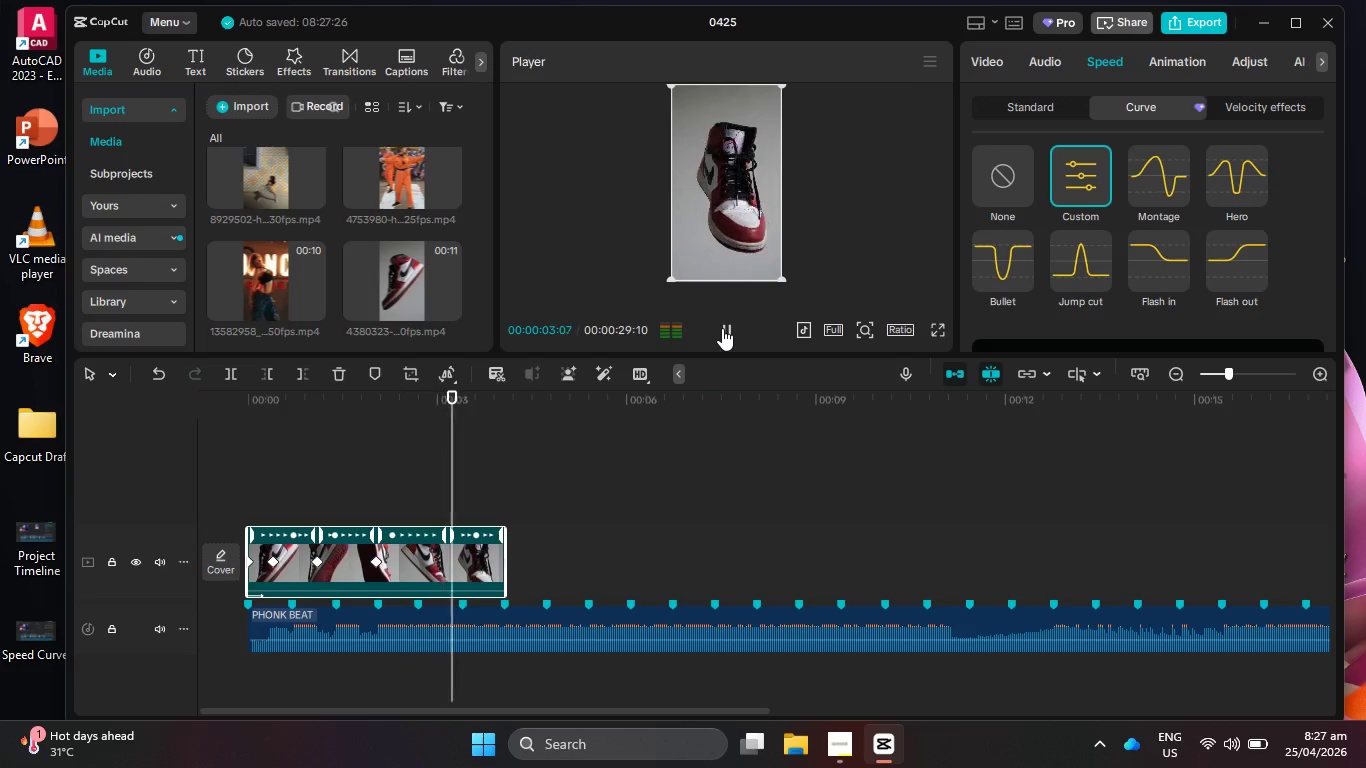 
left_click([722, 328])
 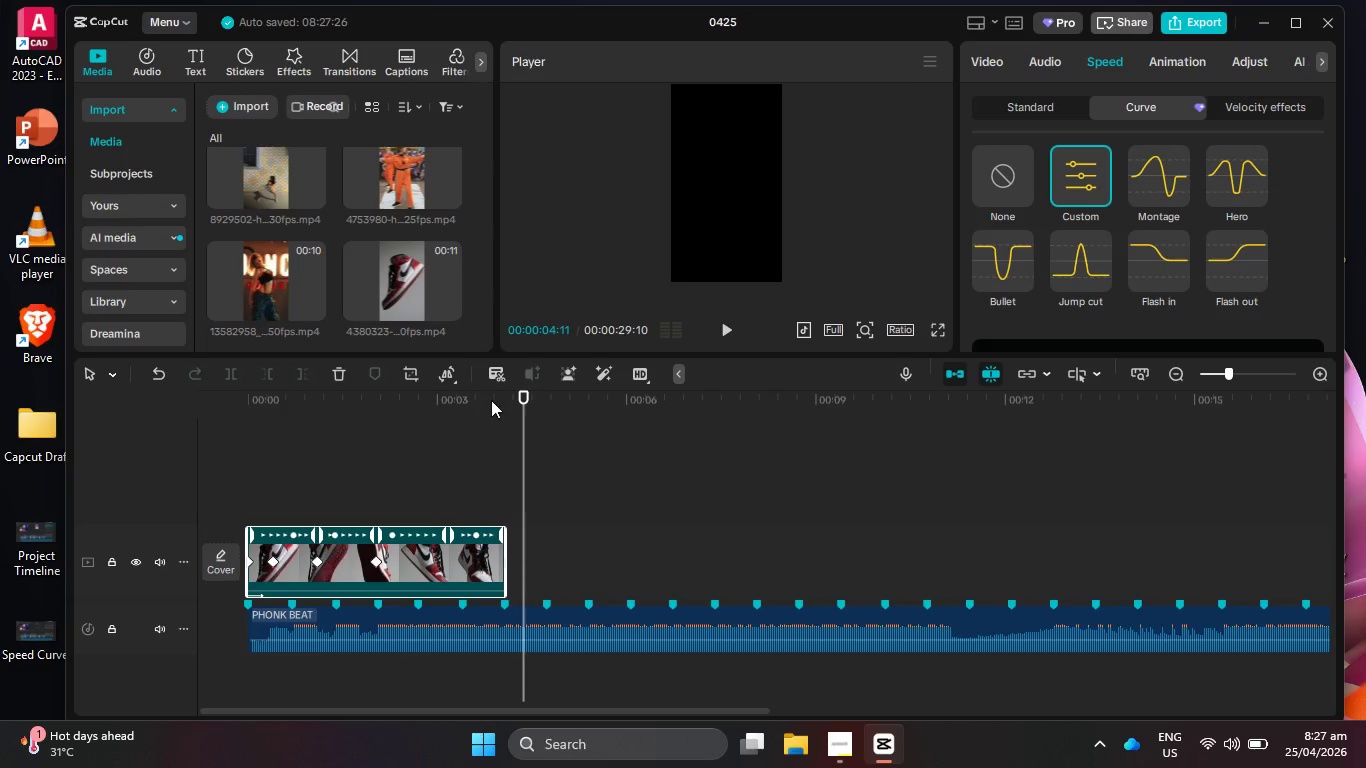 
left_click_drag(start_coordinate=[491, 397], to_coordinate=[194, 451])
 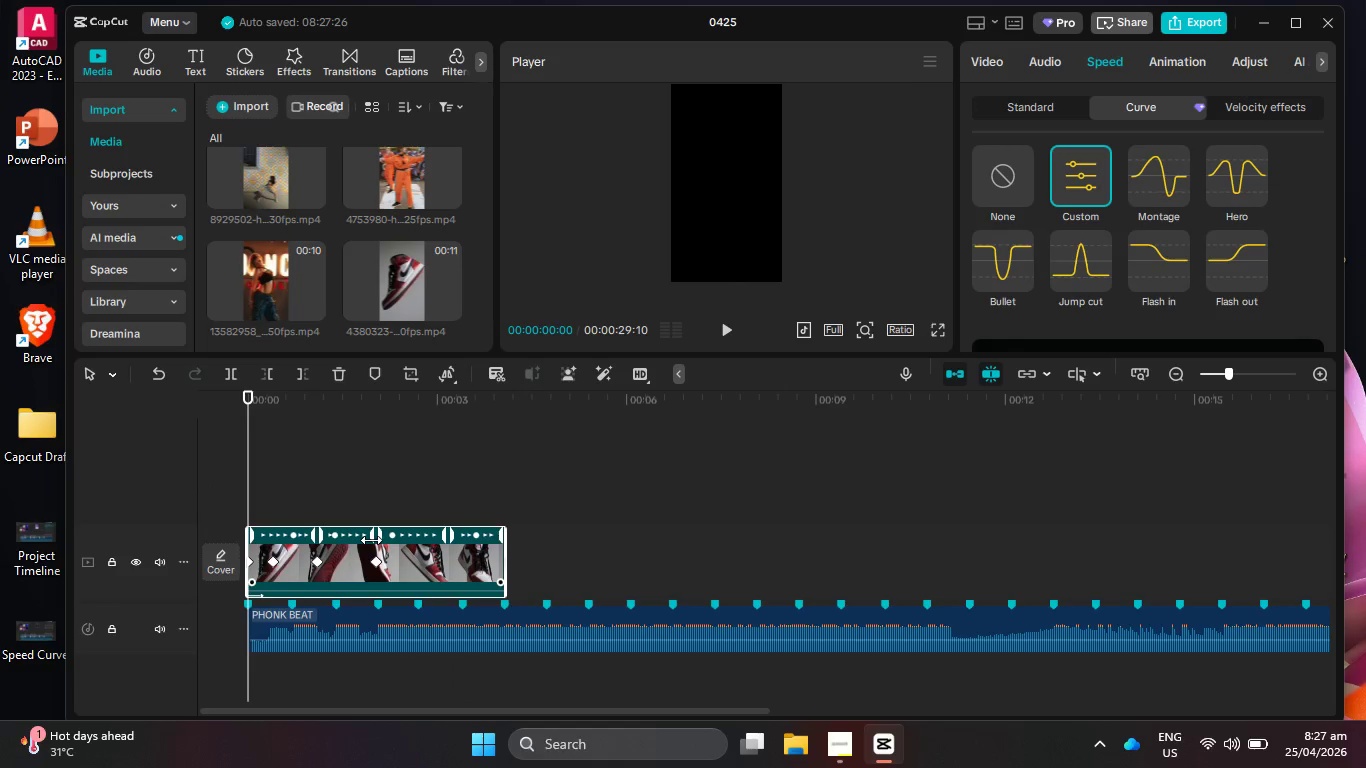 
left_click_drag(start_coordinate=[372, 540], to_coordinate=[385, 541])
 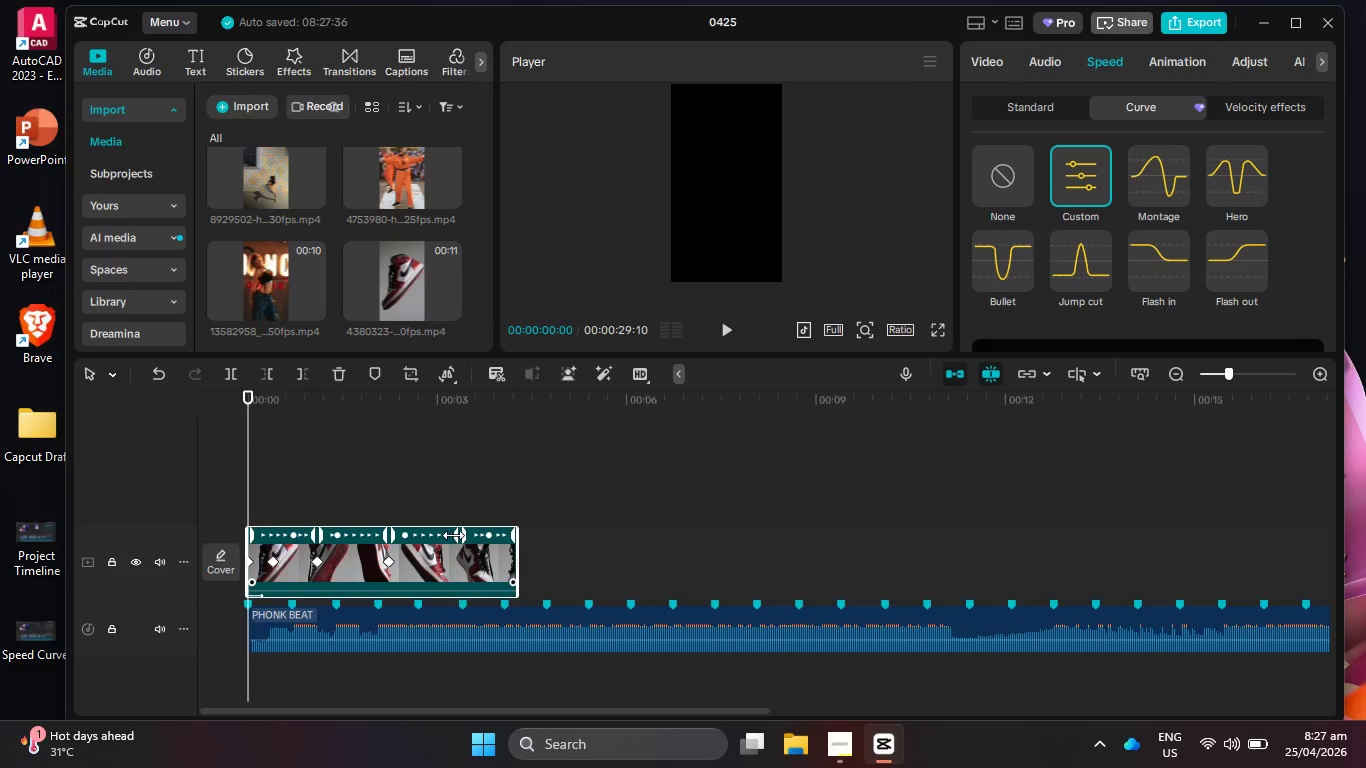 
left_click_drag(start_coordinate=[453, 535], to_coordinate=[463, 536])
 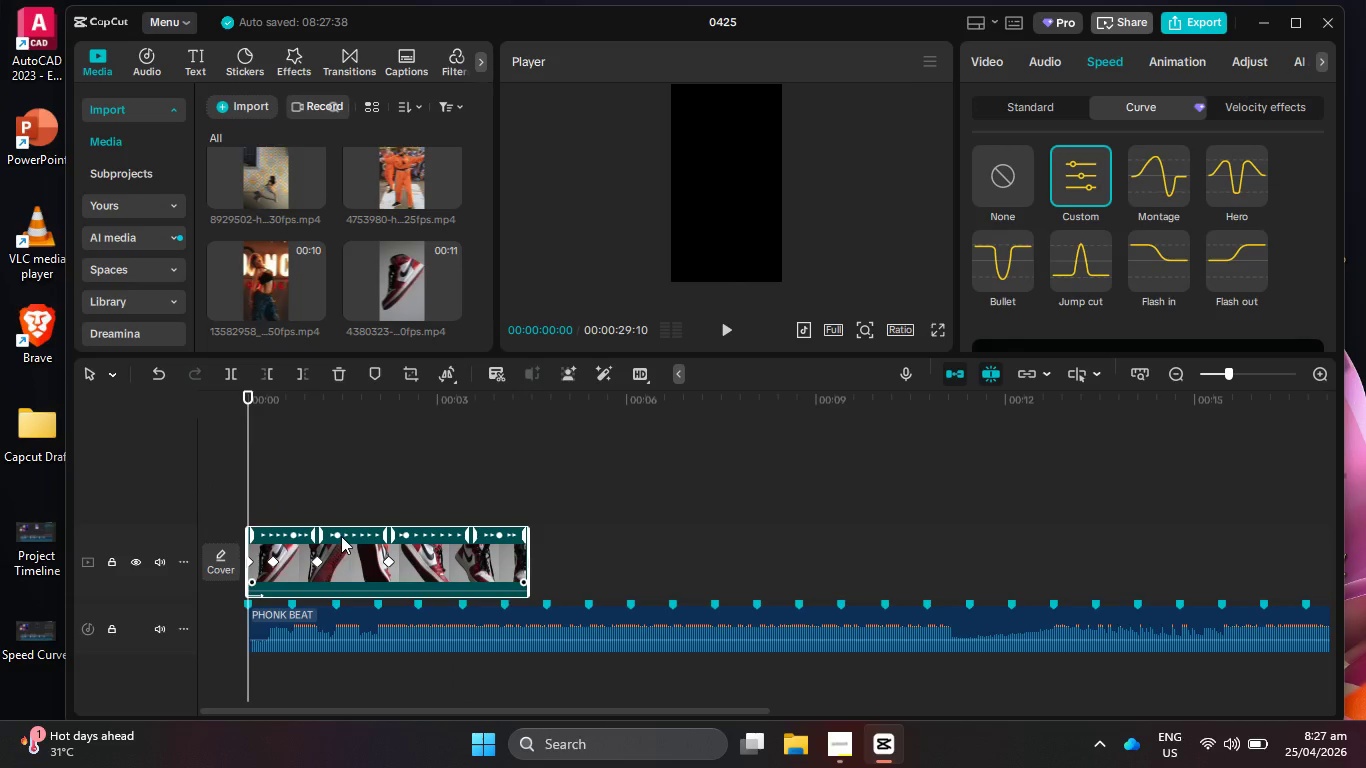 
left_click_drag(start_coordinate=[382, 535], to_coordinate=[368, 535])
 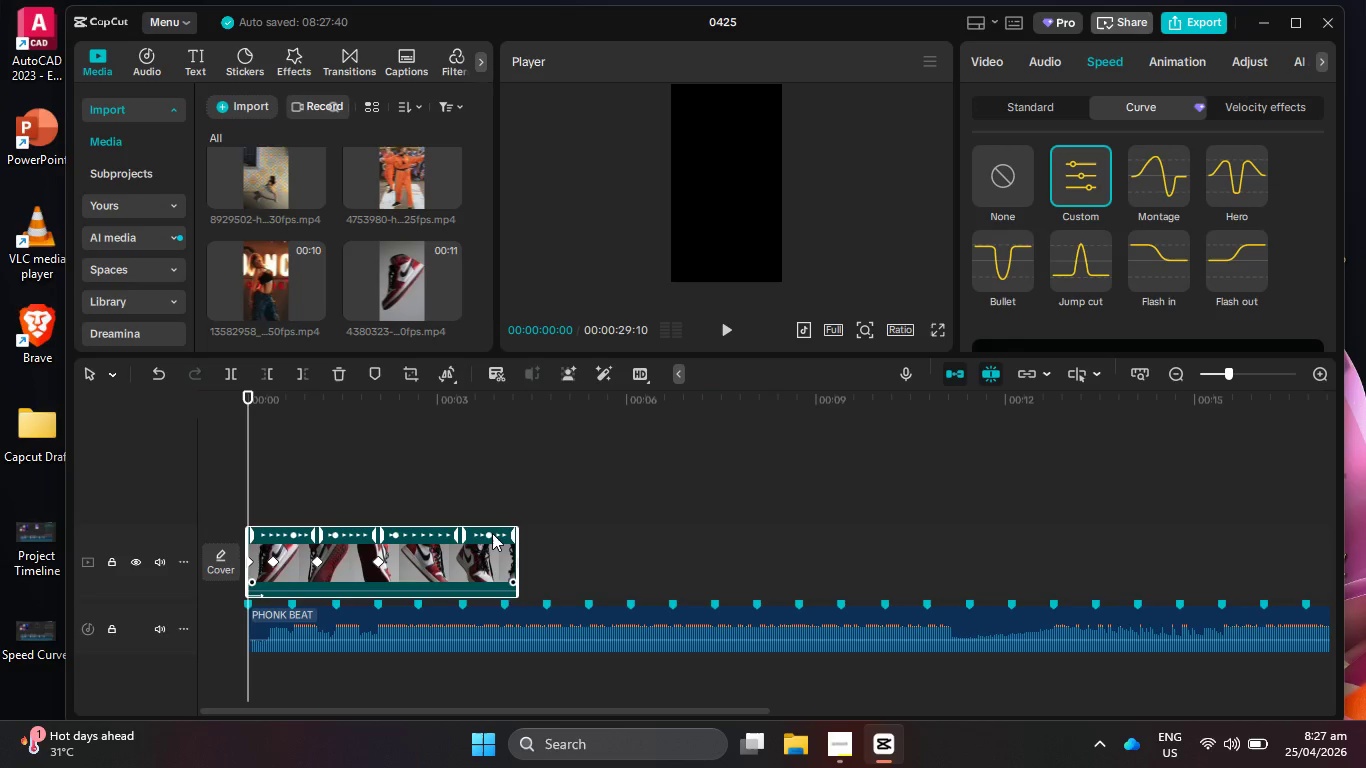 
left_click_drag(start_coordinate=[486, 534], to_coordinate=[502, 536])
 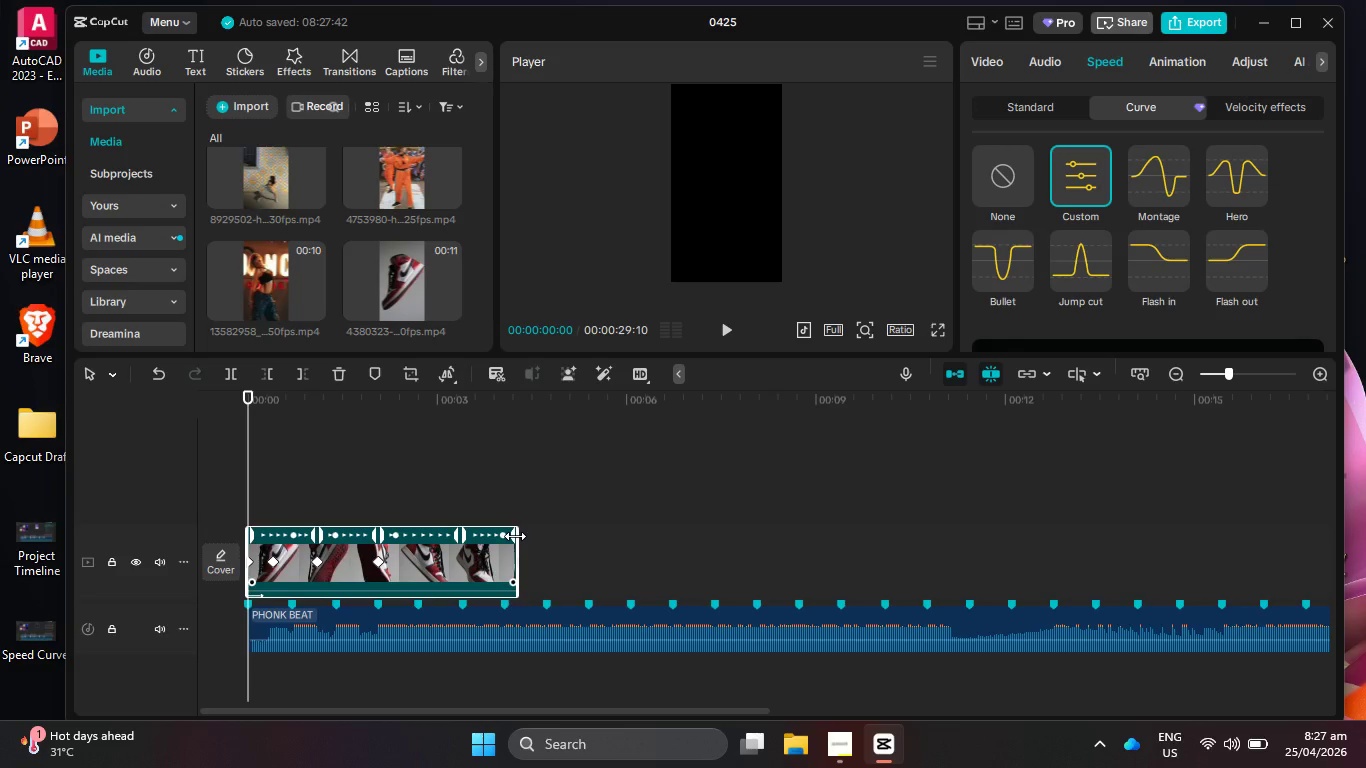 
left_click_drag(start_coordinate=[516, 536], to_coordinate=[504, 536])
 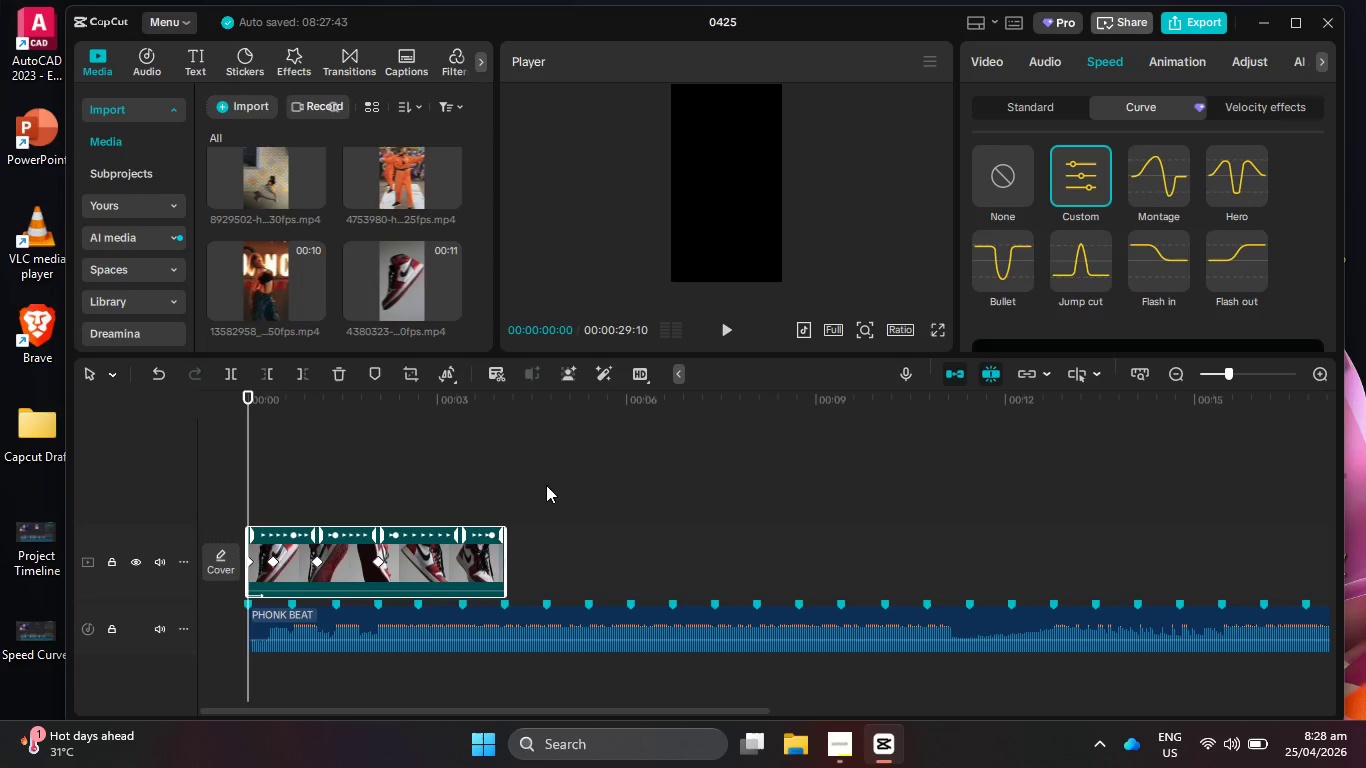 
wait(38.62)
 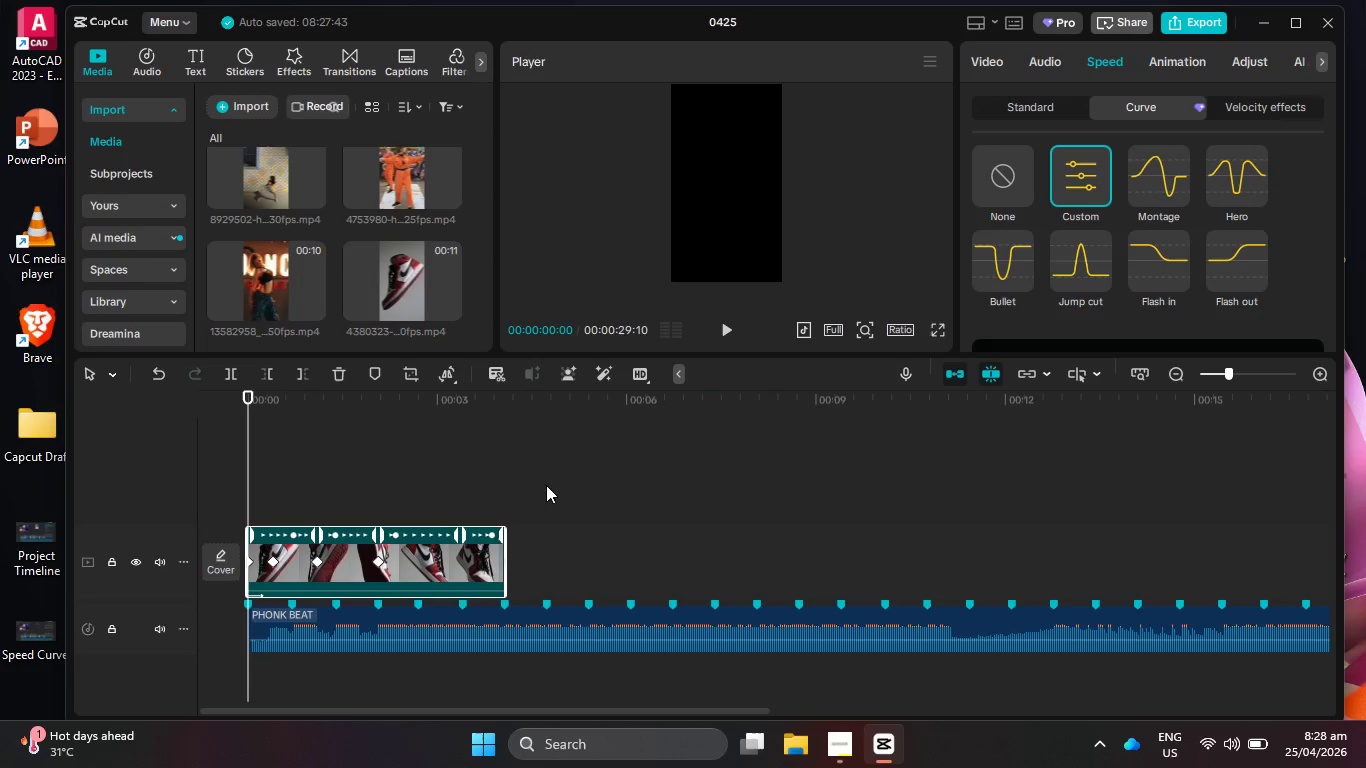 
left_click([724, 335])
 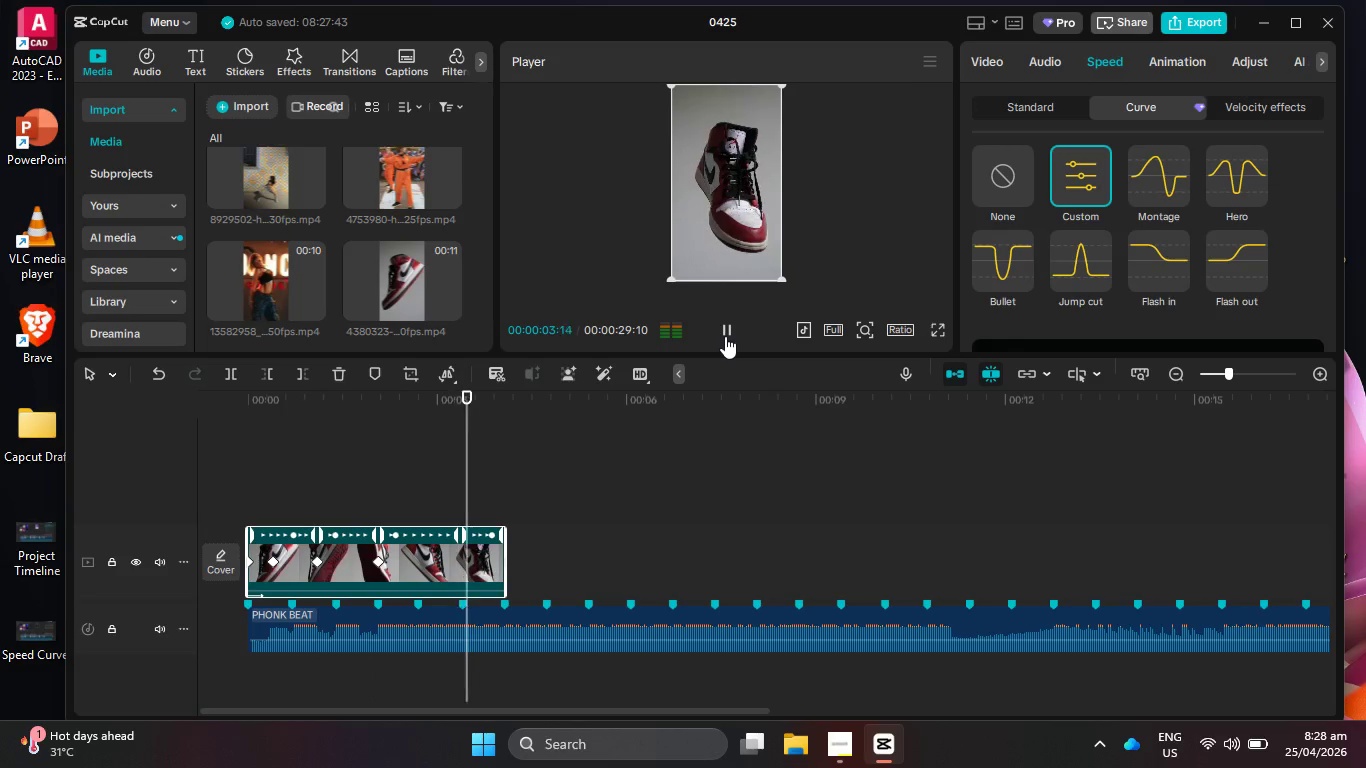 
left_click([725, 336])
 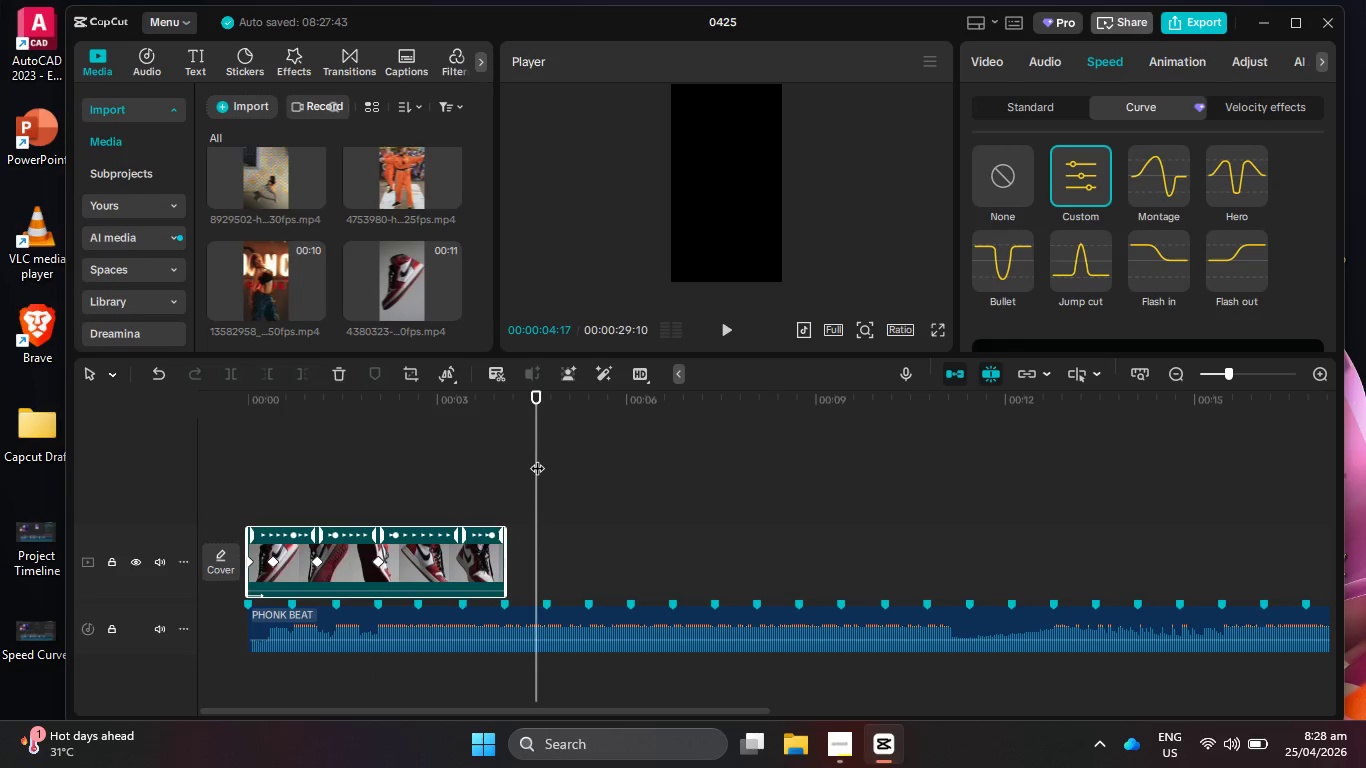 
left_click_drag(start_coordinate=[533, 458], to_coordinate=[495, 455])
 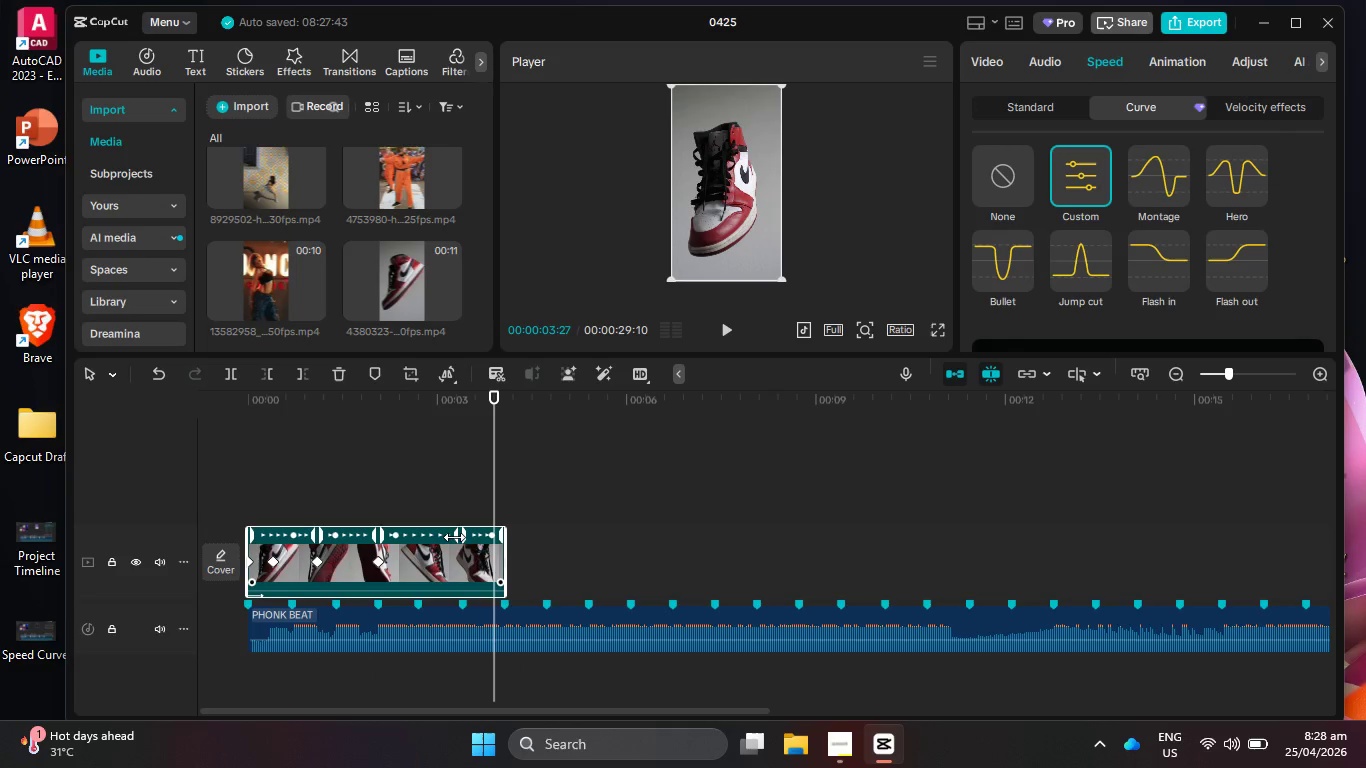 
left_click_drag(start_coordinate=[454, 537], to_coordinate=[415, 528])
 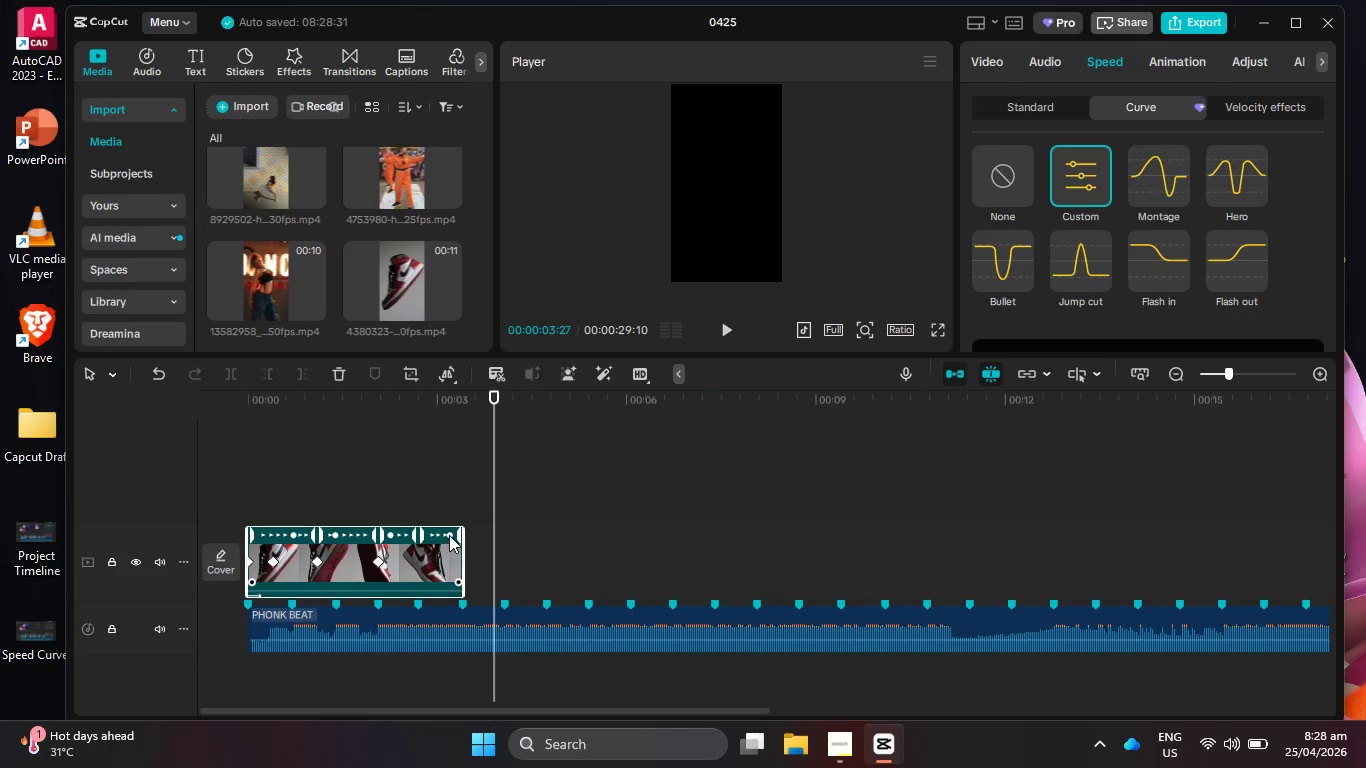 
left_click_drag(start_coordinate=[449, 535], to_coordinate=[462, 537])
 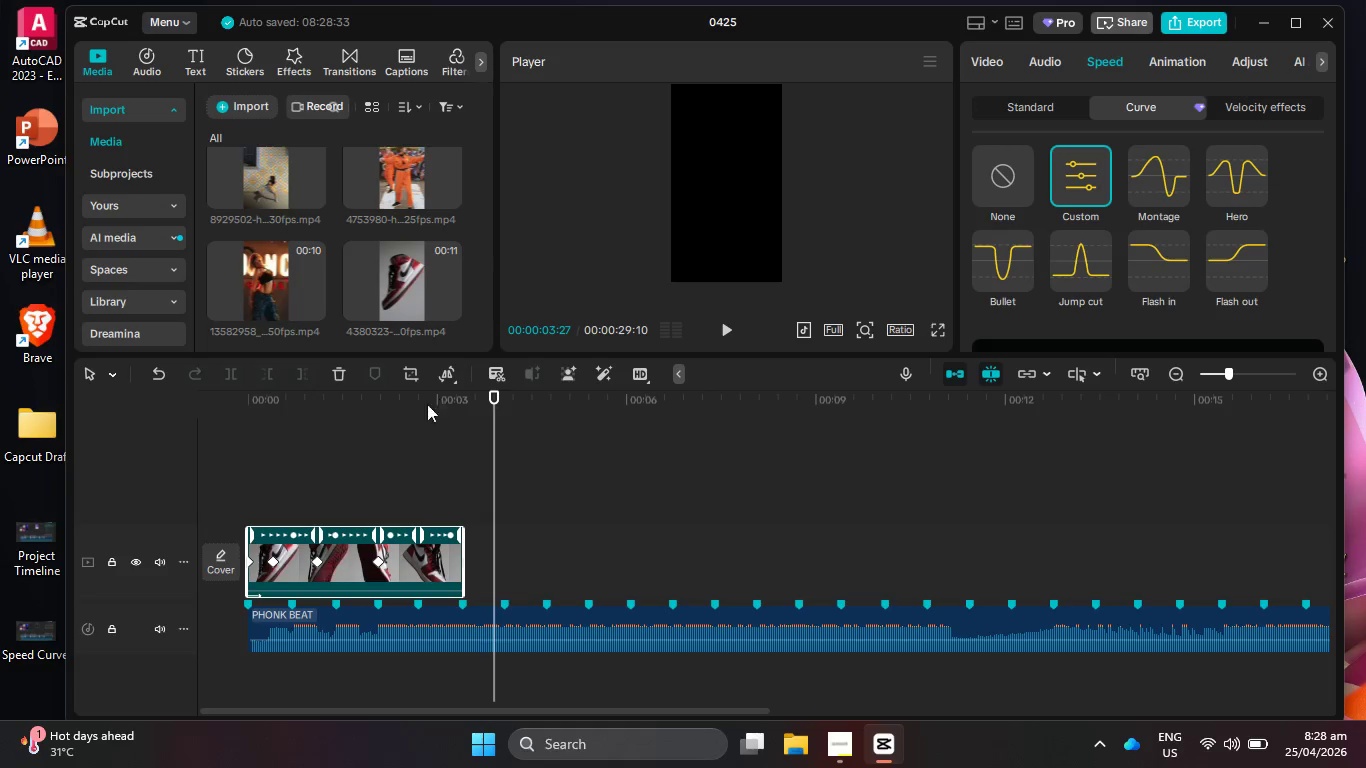 
left_click_drag(start_coordinate=[439, 403], to_coordinate=[134, 416])
 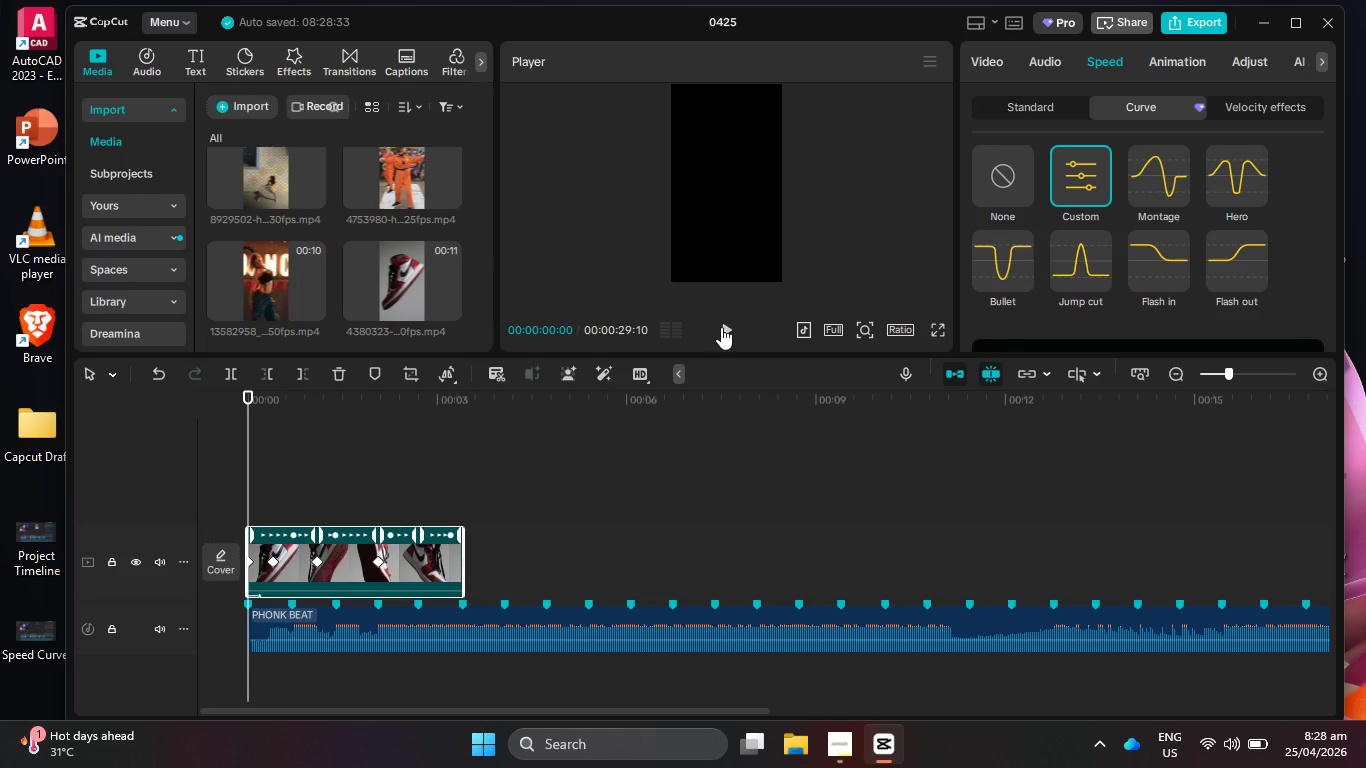 
left_click([722, 327])
 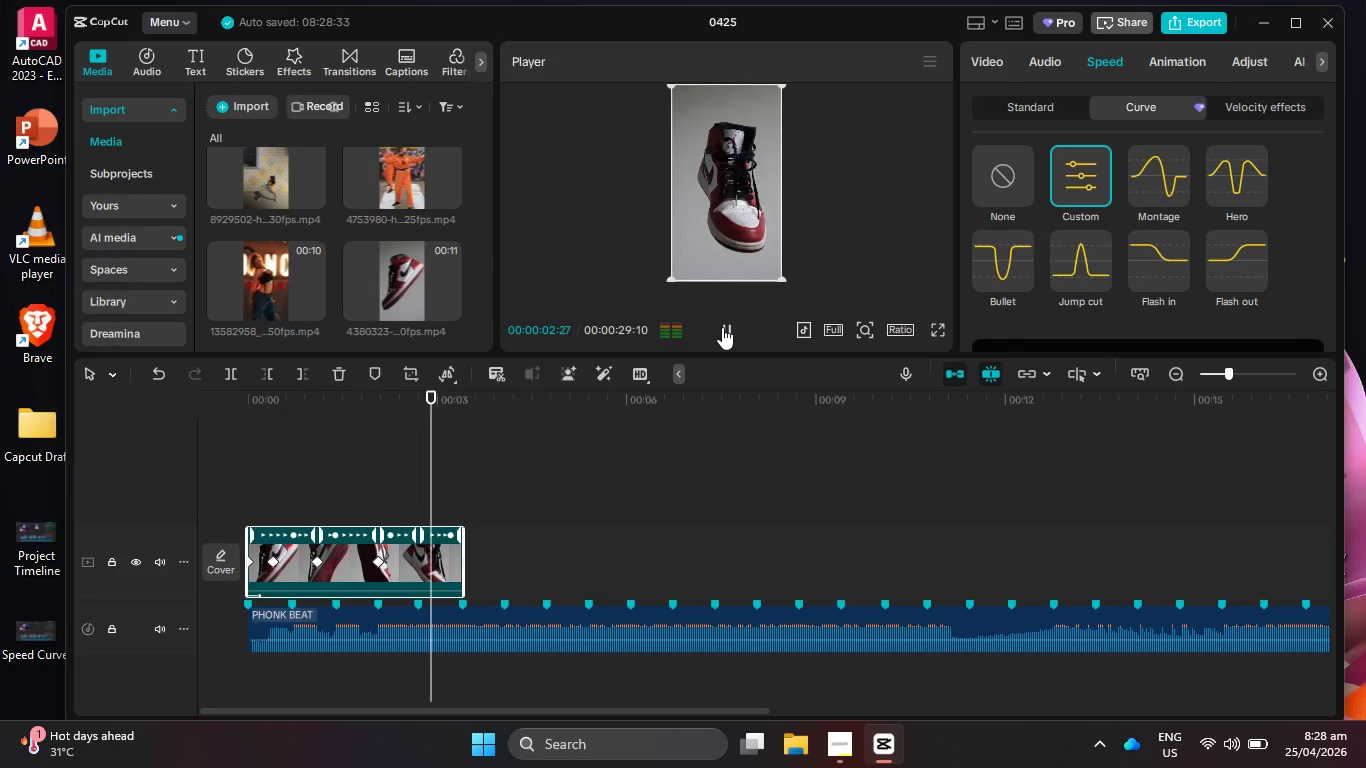 
left_click([722, 327])
 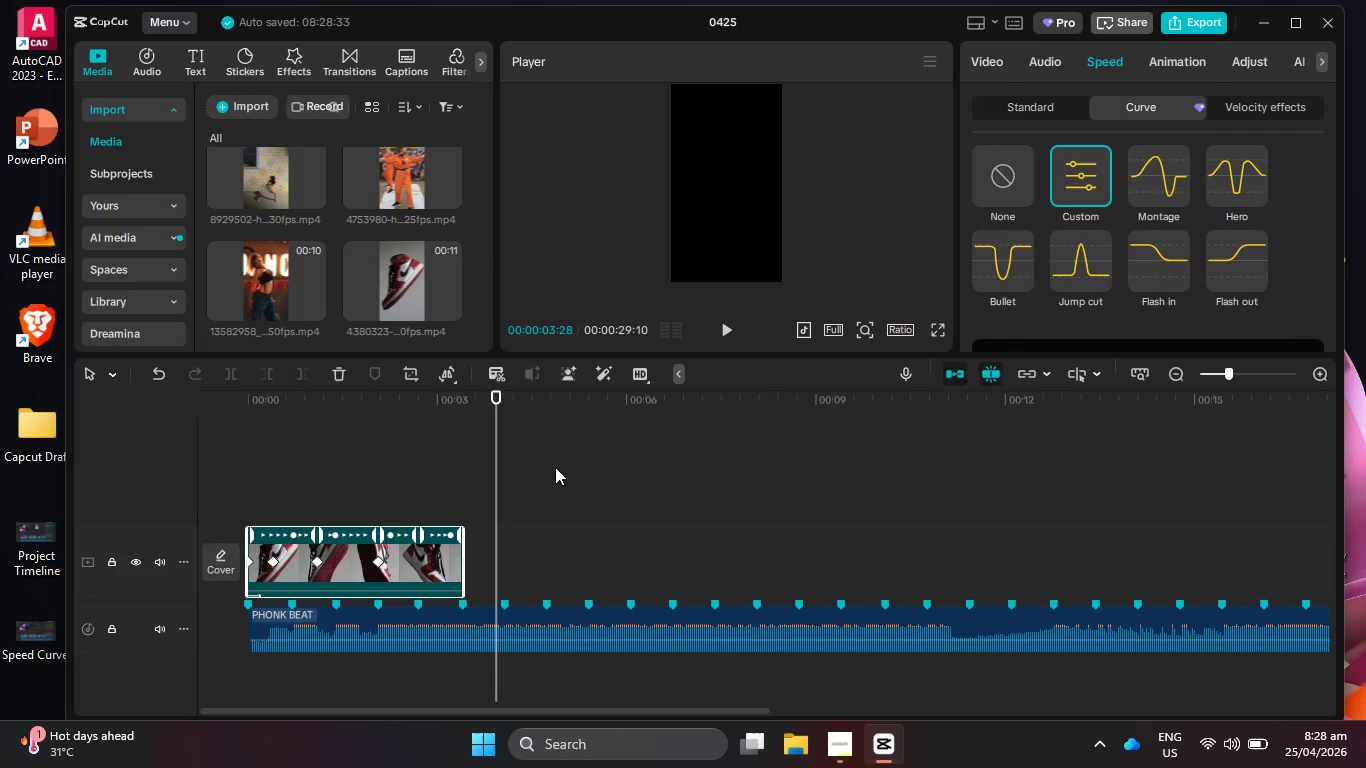 
left_click_drag(start_coordinate=[418, 540], to_coordinate=[402, 537])
 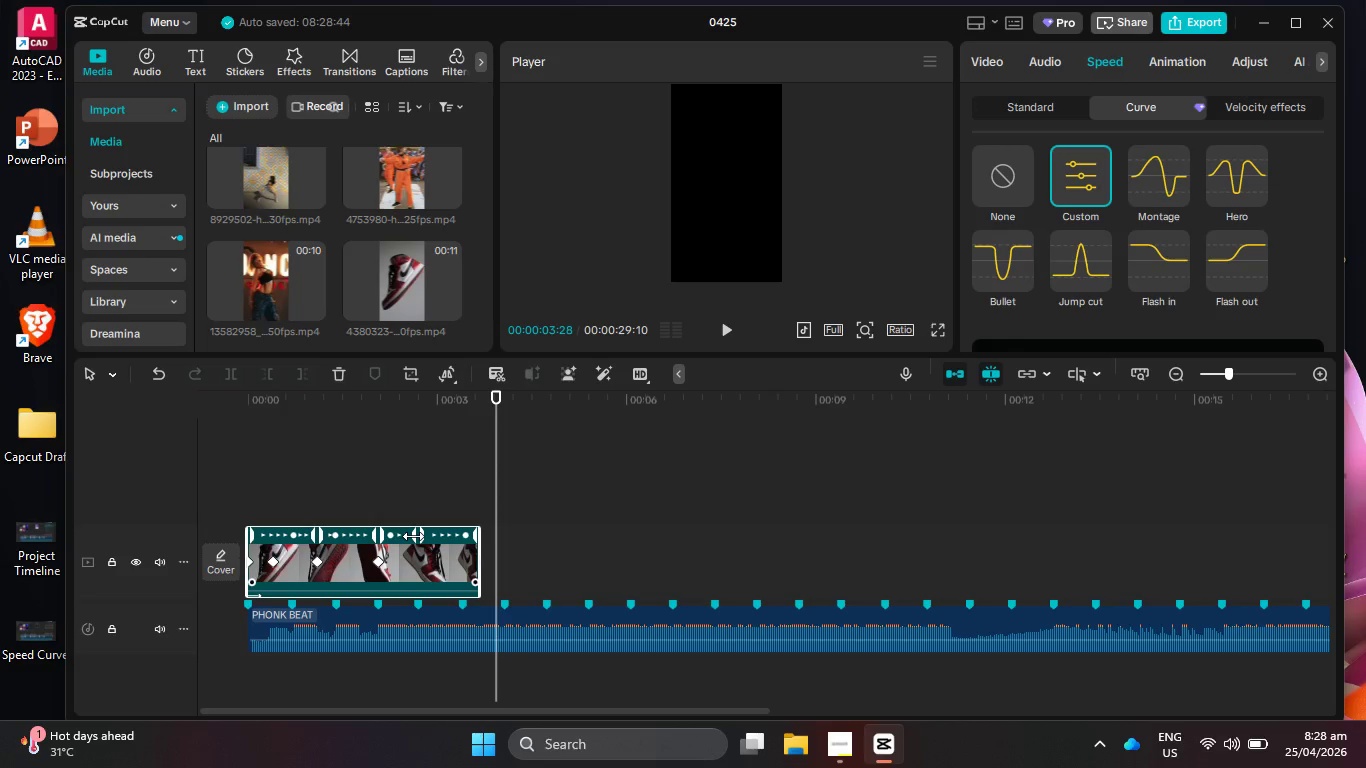 
left_click_drag(start_coordinate=[413, 536], to_coordinate=[429, 538])
 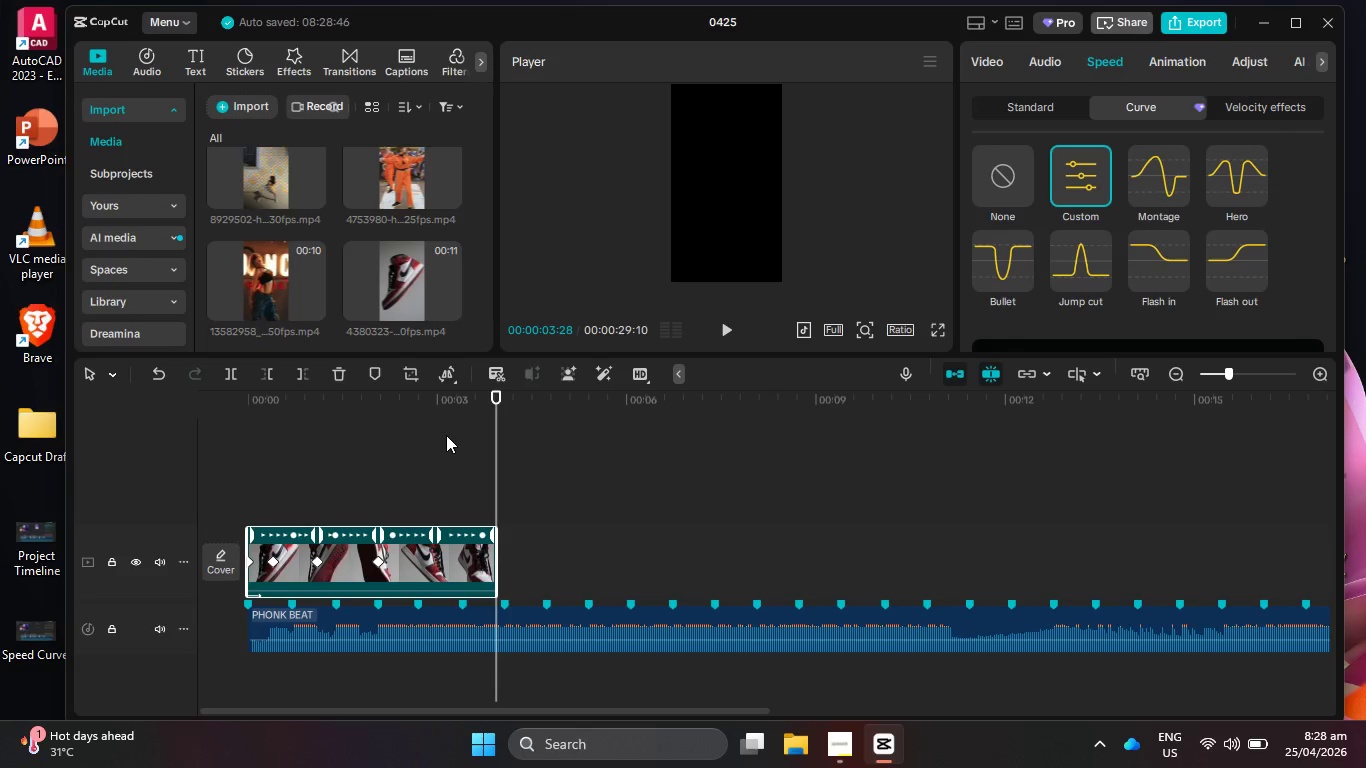 
left_click_drag(start_coordinate=[456, 417], to_coordinate=[418, 418])
 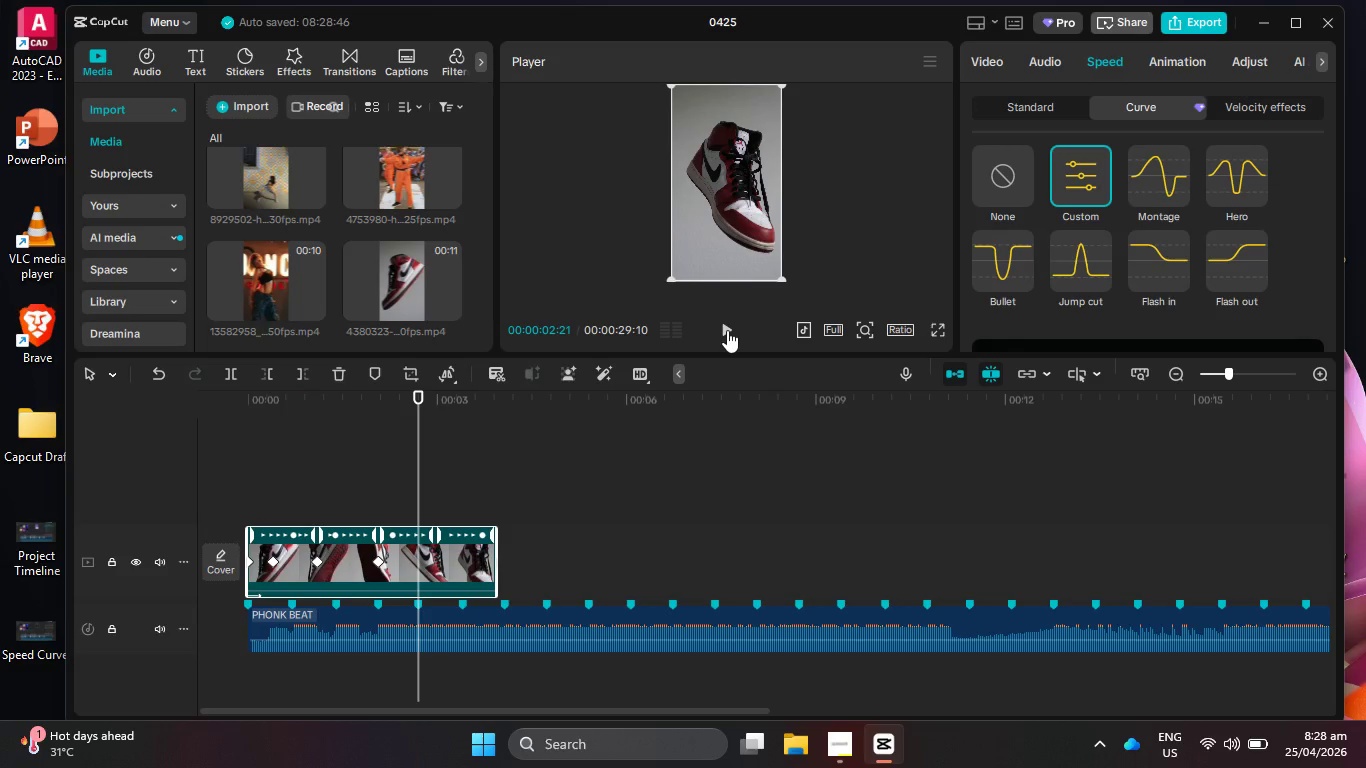 
left_click([727, 330])
 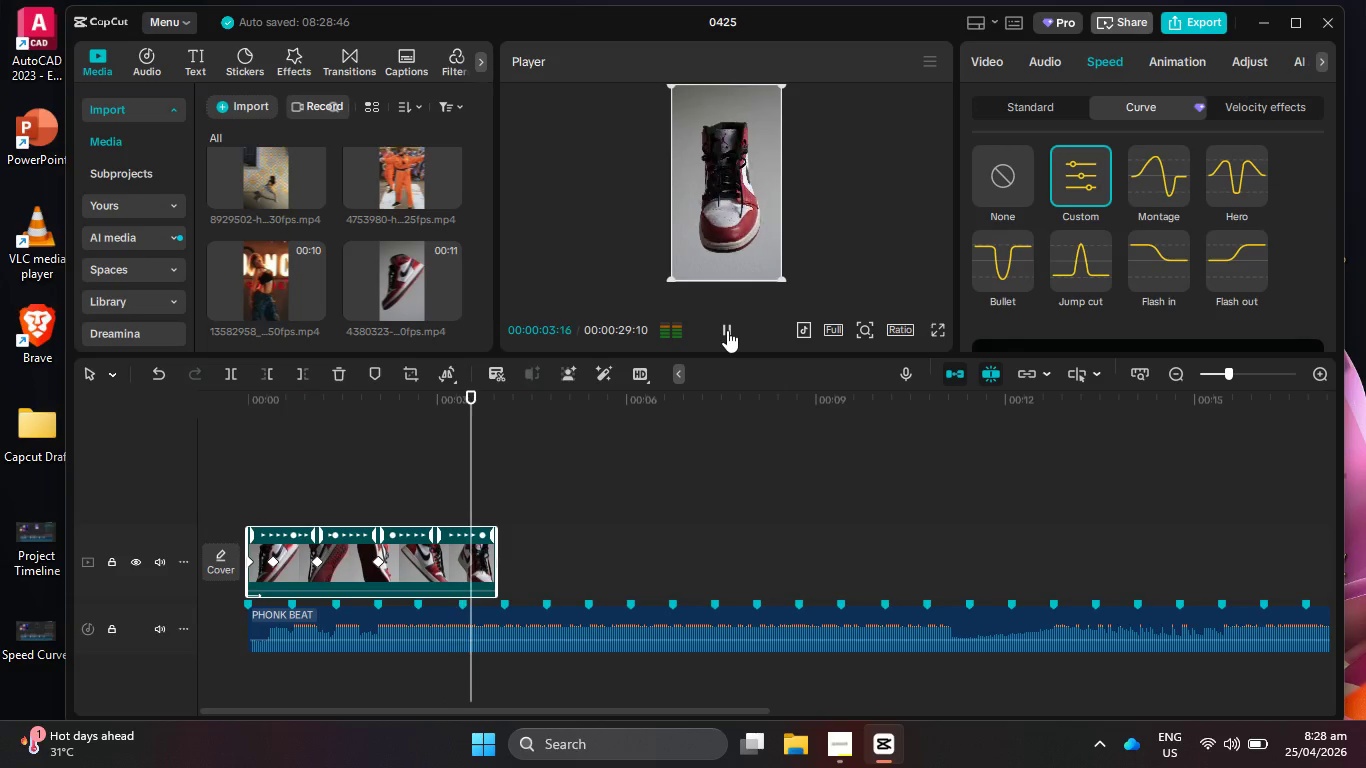 
left_click([727, 330])
 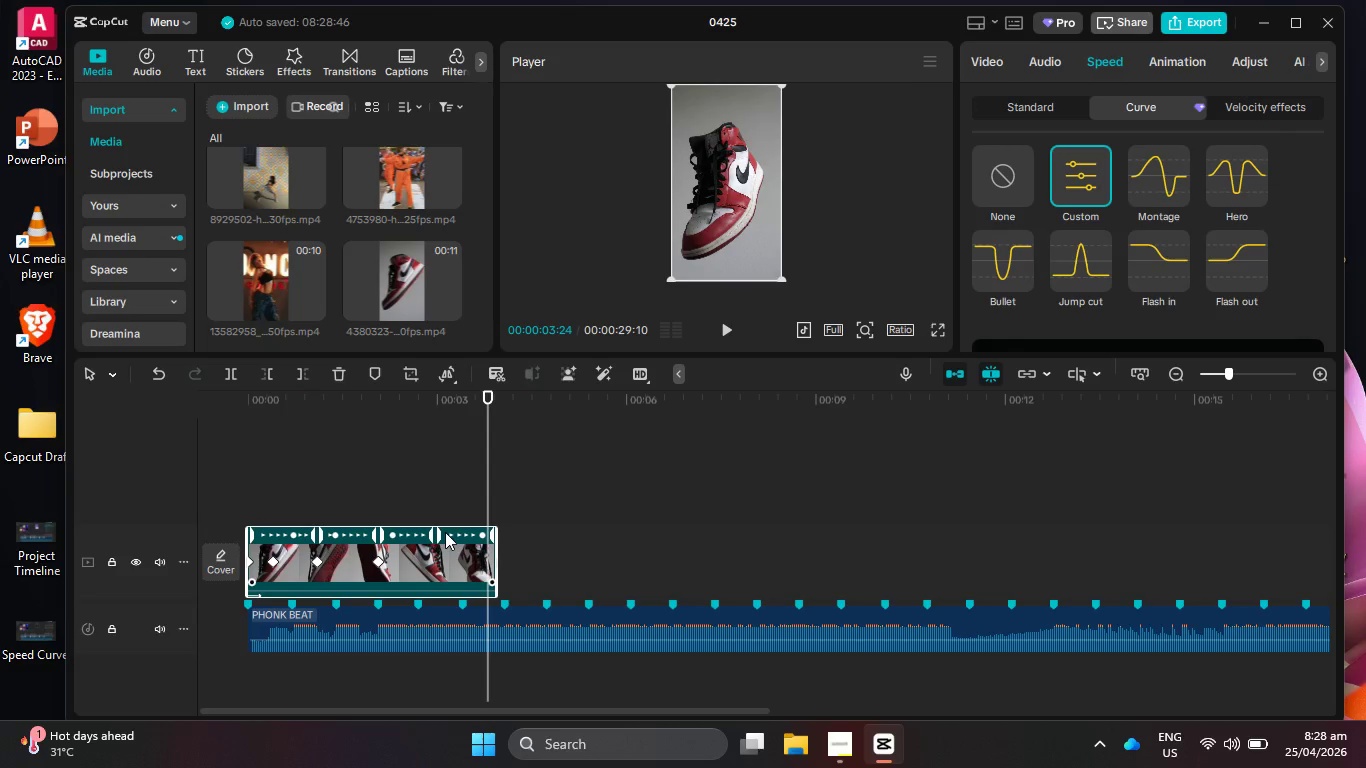 
left_click_drag(start_coordinate=[429, 535], to_coordinate=[446, 534])
 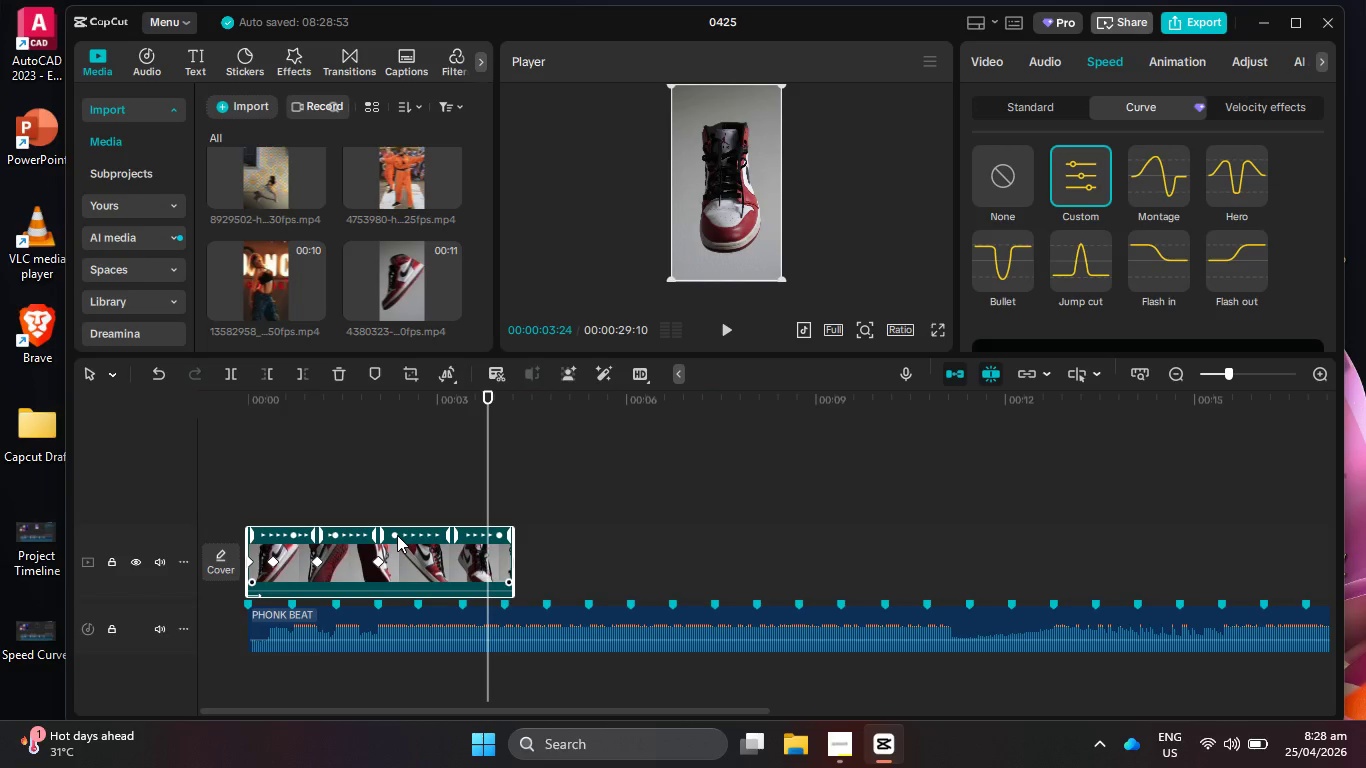 
left_click_drag(start_coordinate=[397, 535], to_coordinate=[415, 535])
 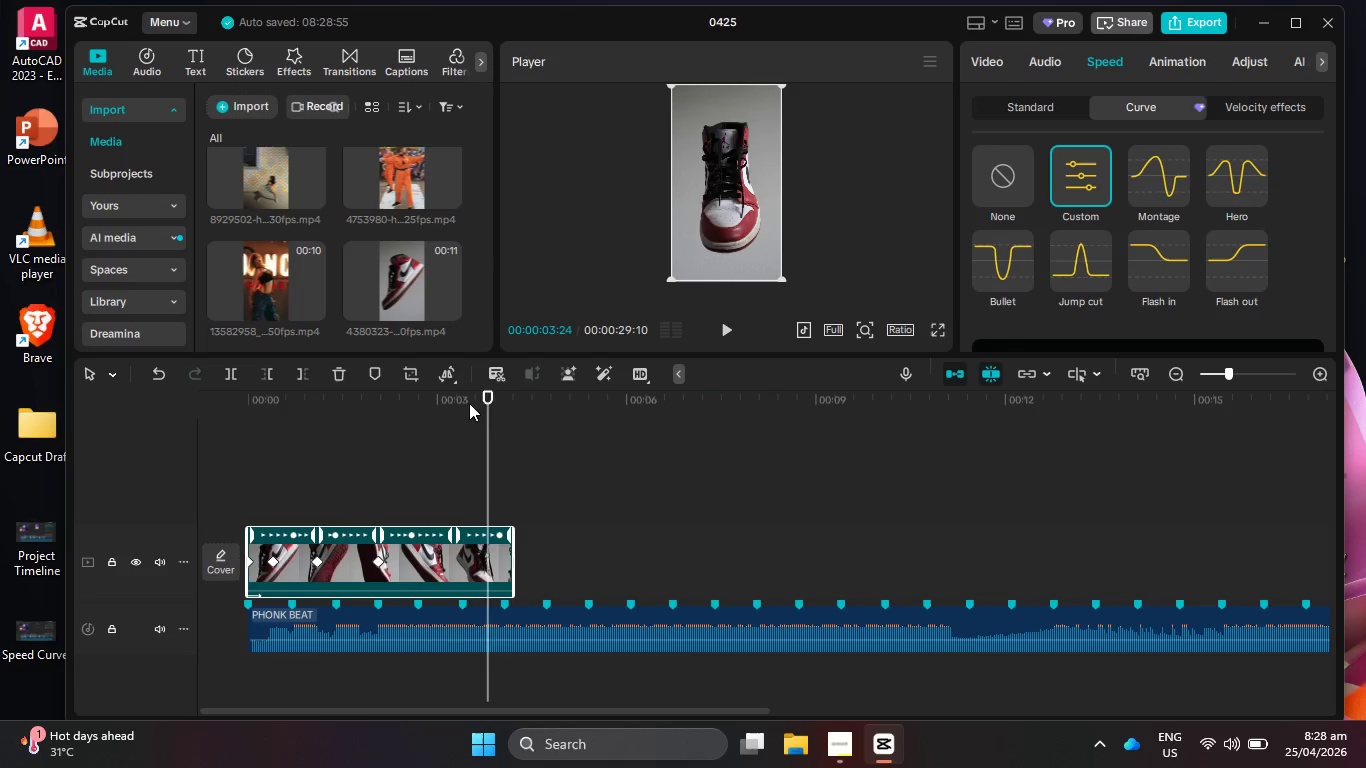 
left_click_drag(start_coordinate=[468, 403], to_coordinate=[209, 454])
 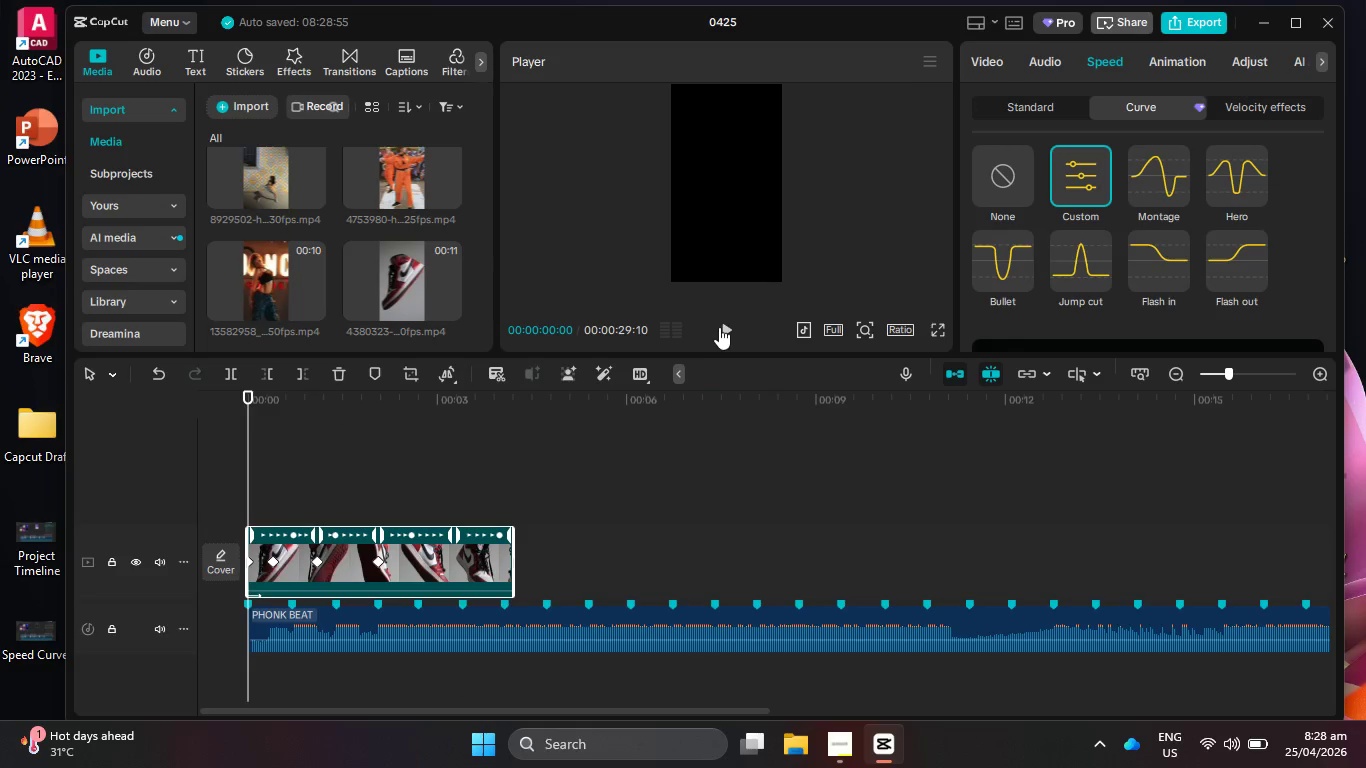 
left_click([723, 321])
 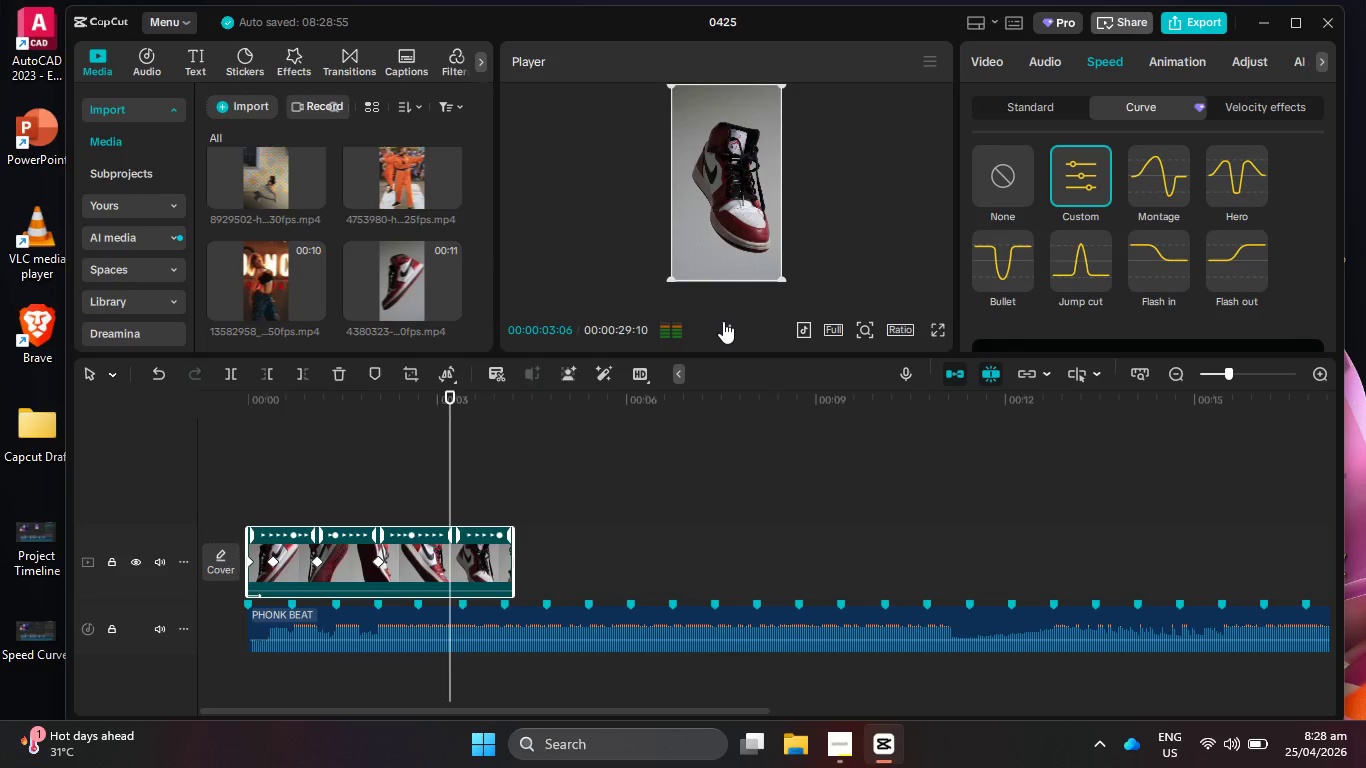 
left_click_drag(start_coordinate=[723, 321], to_coordinate=[713, 323])
 